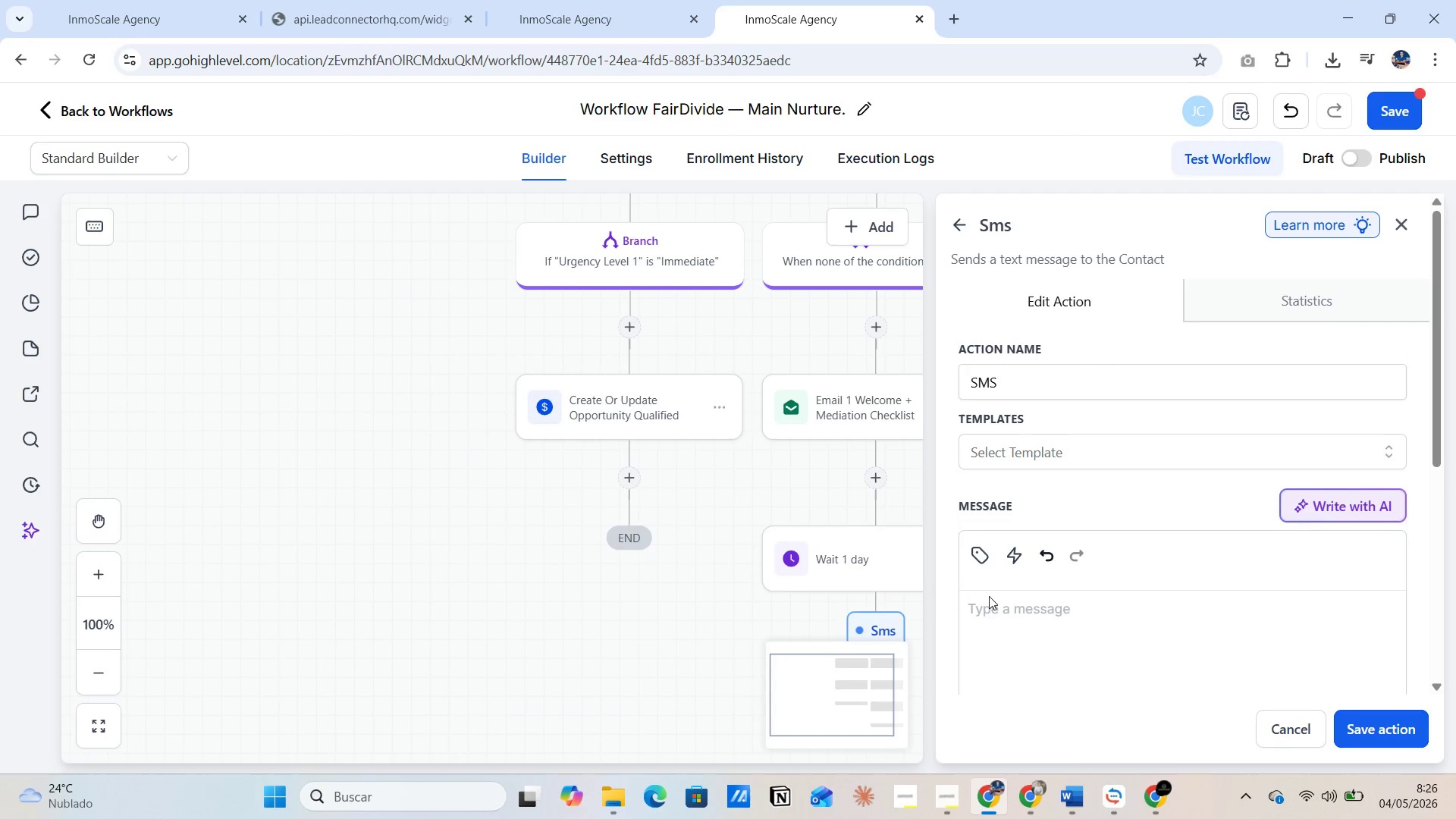 
left_click([992, 604])
 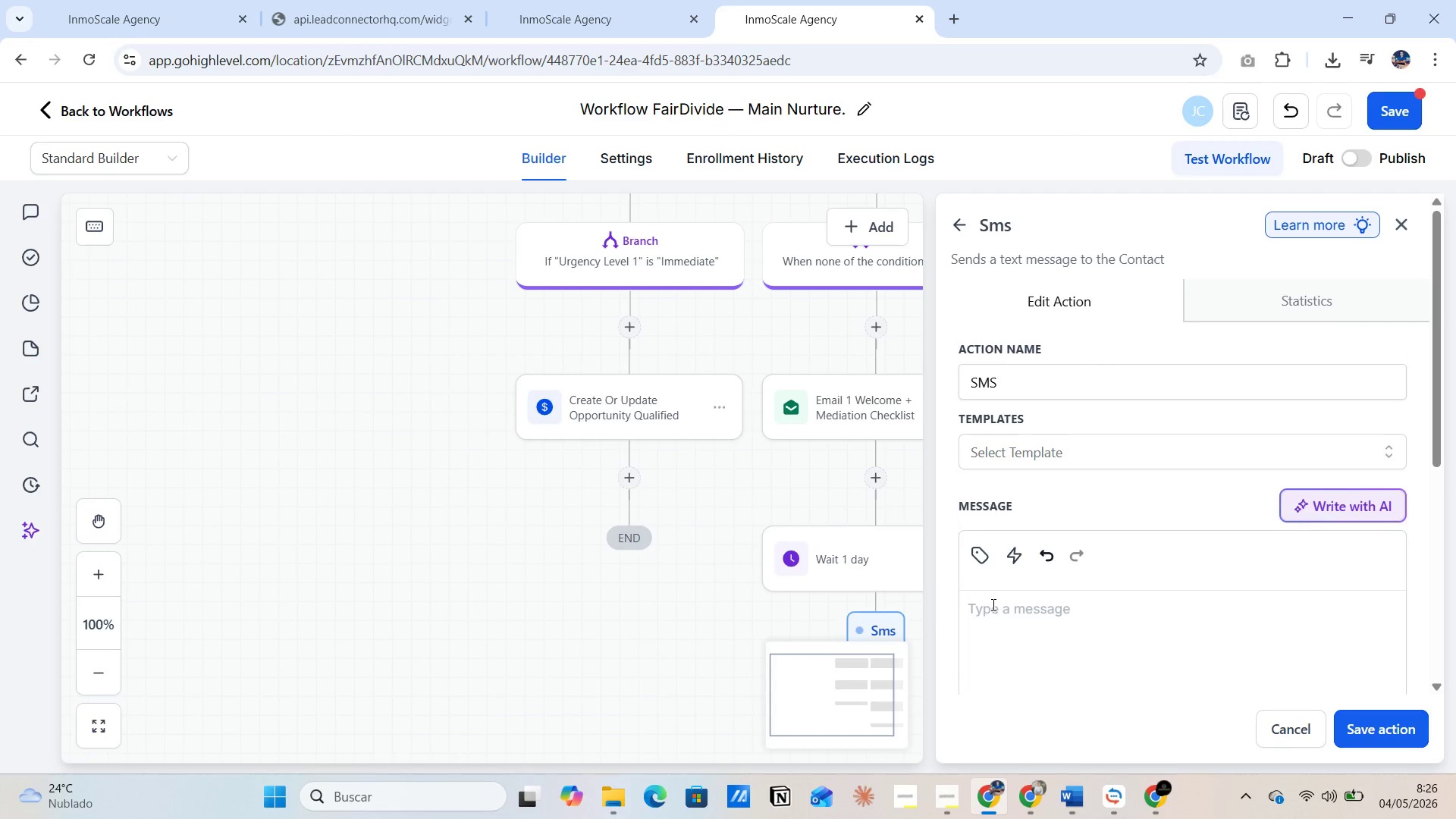 
type(hi)
key(Backspace)
key(Backspace)
type(Hi )
 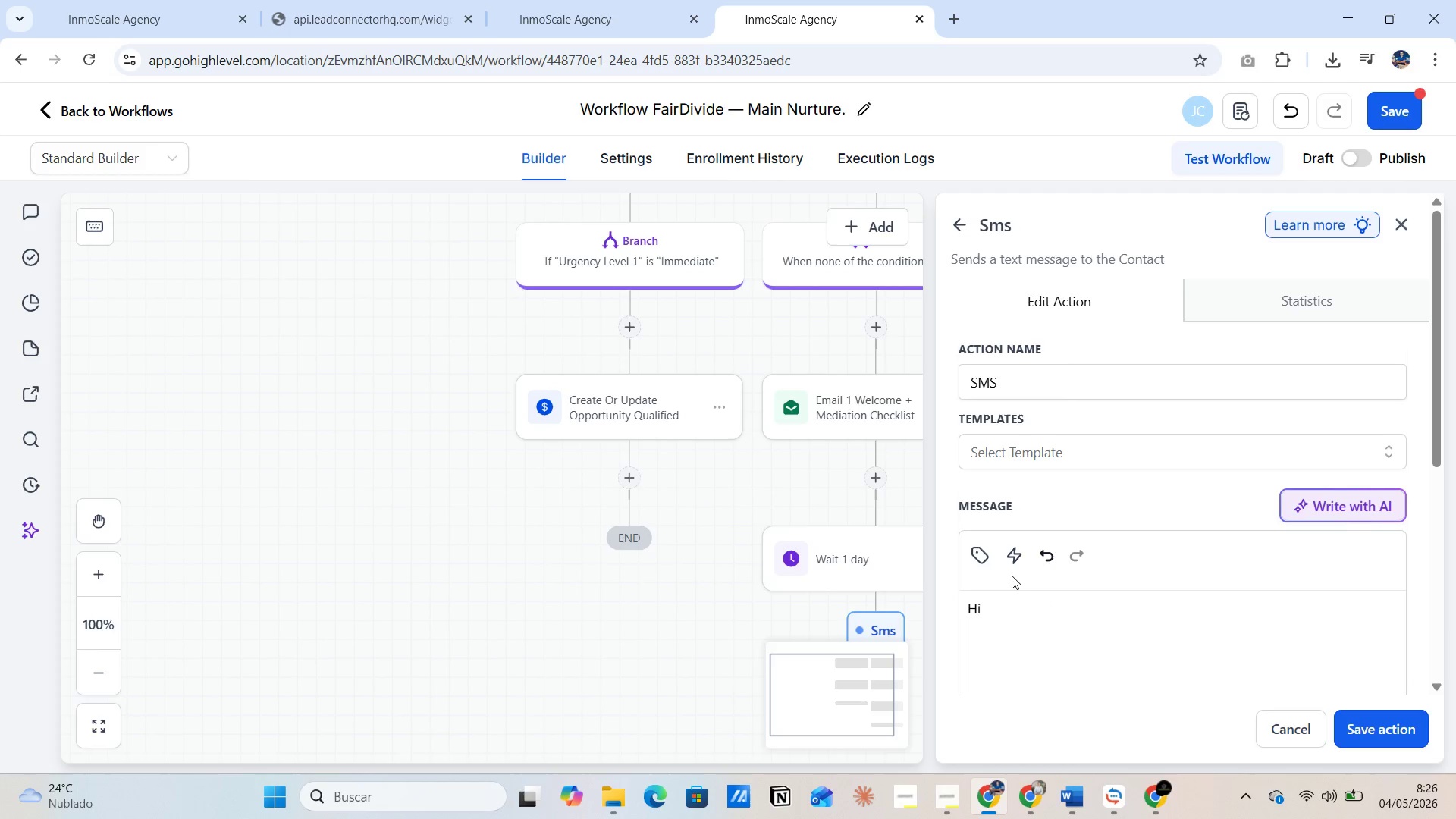 
left_click([984, 553])
 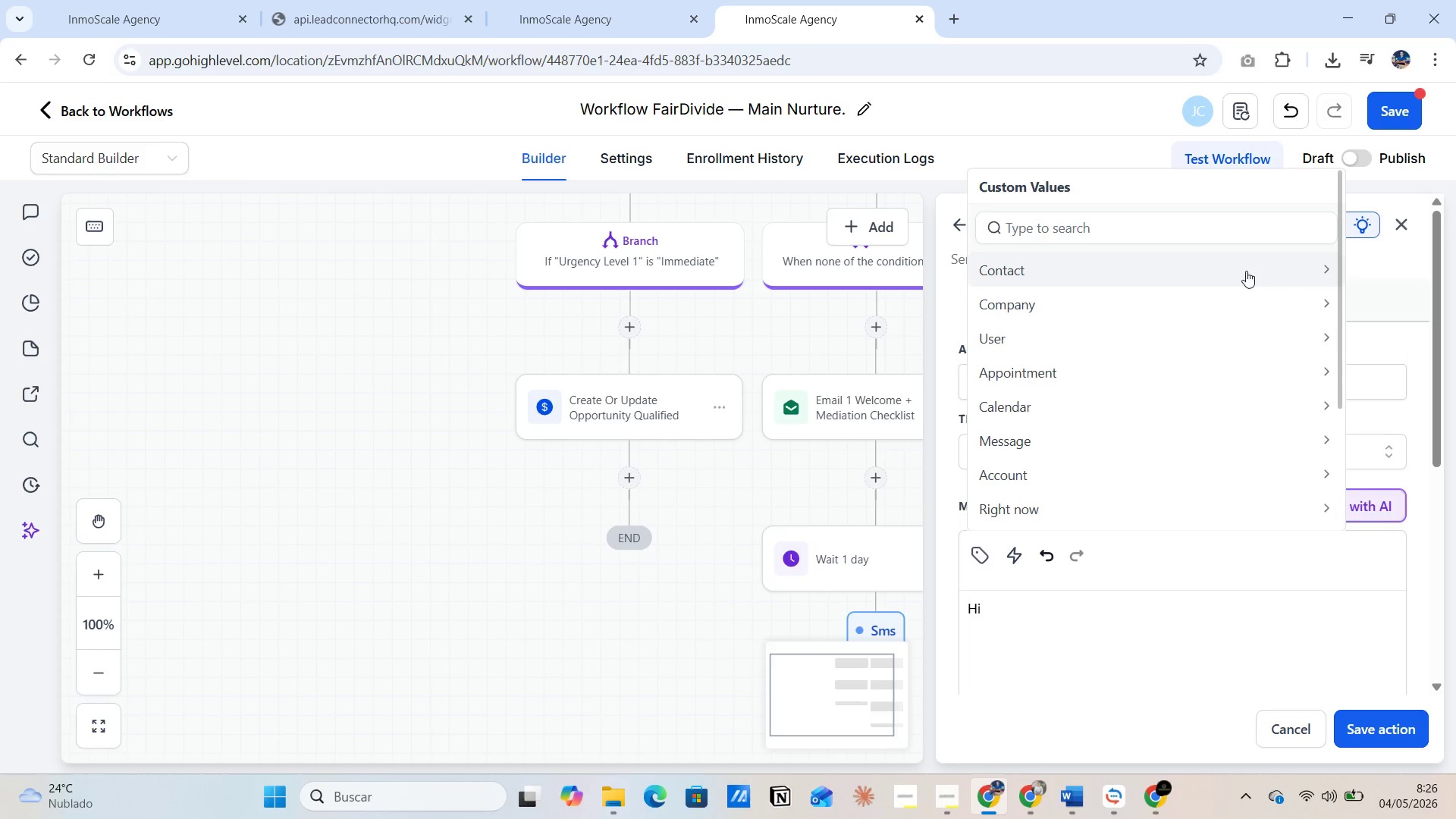 
left_click([1313, 267])
 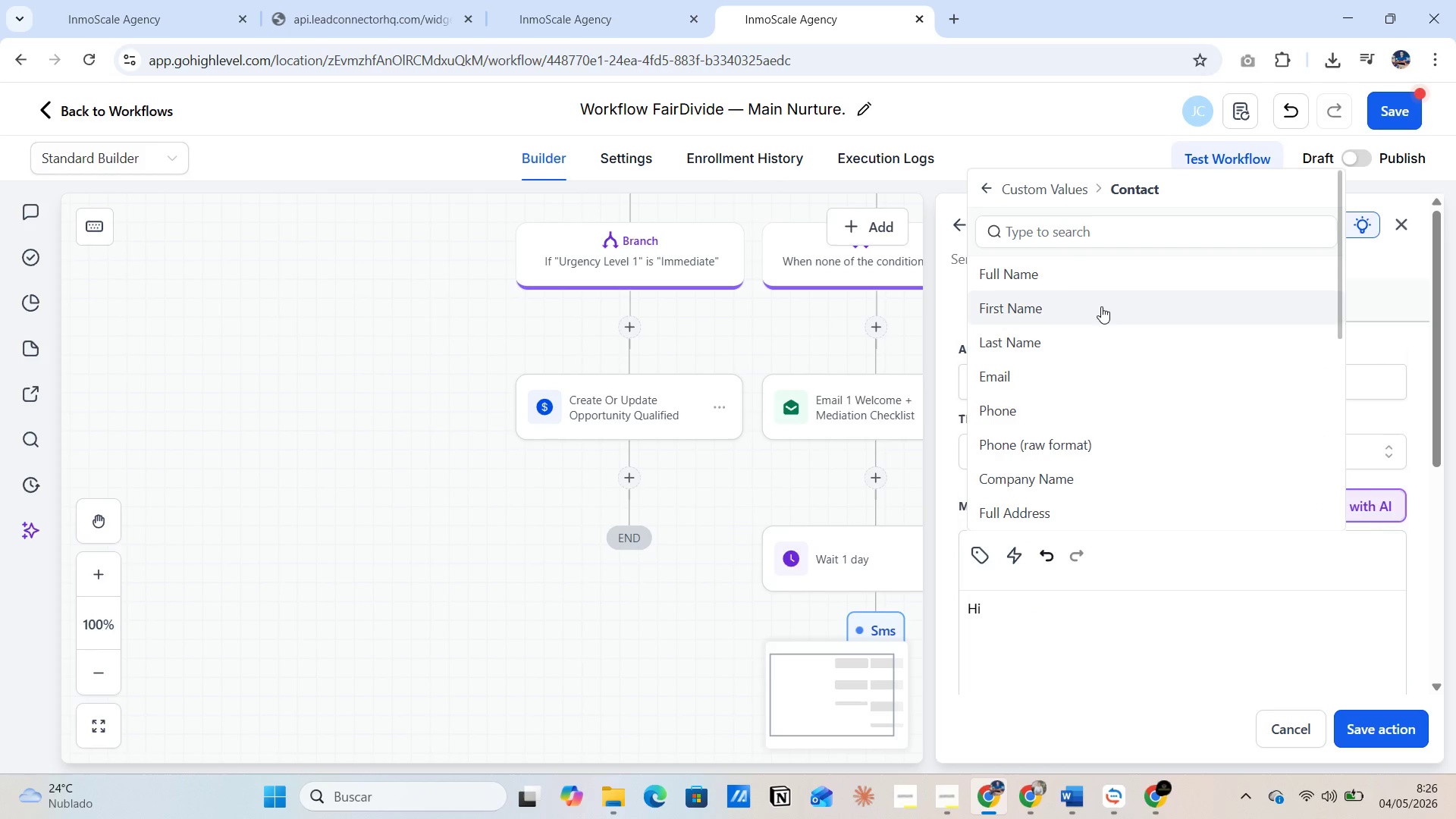 
left_click([1101, 306])
 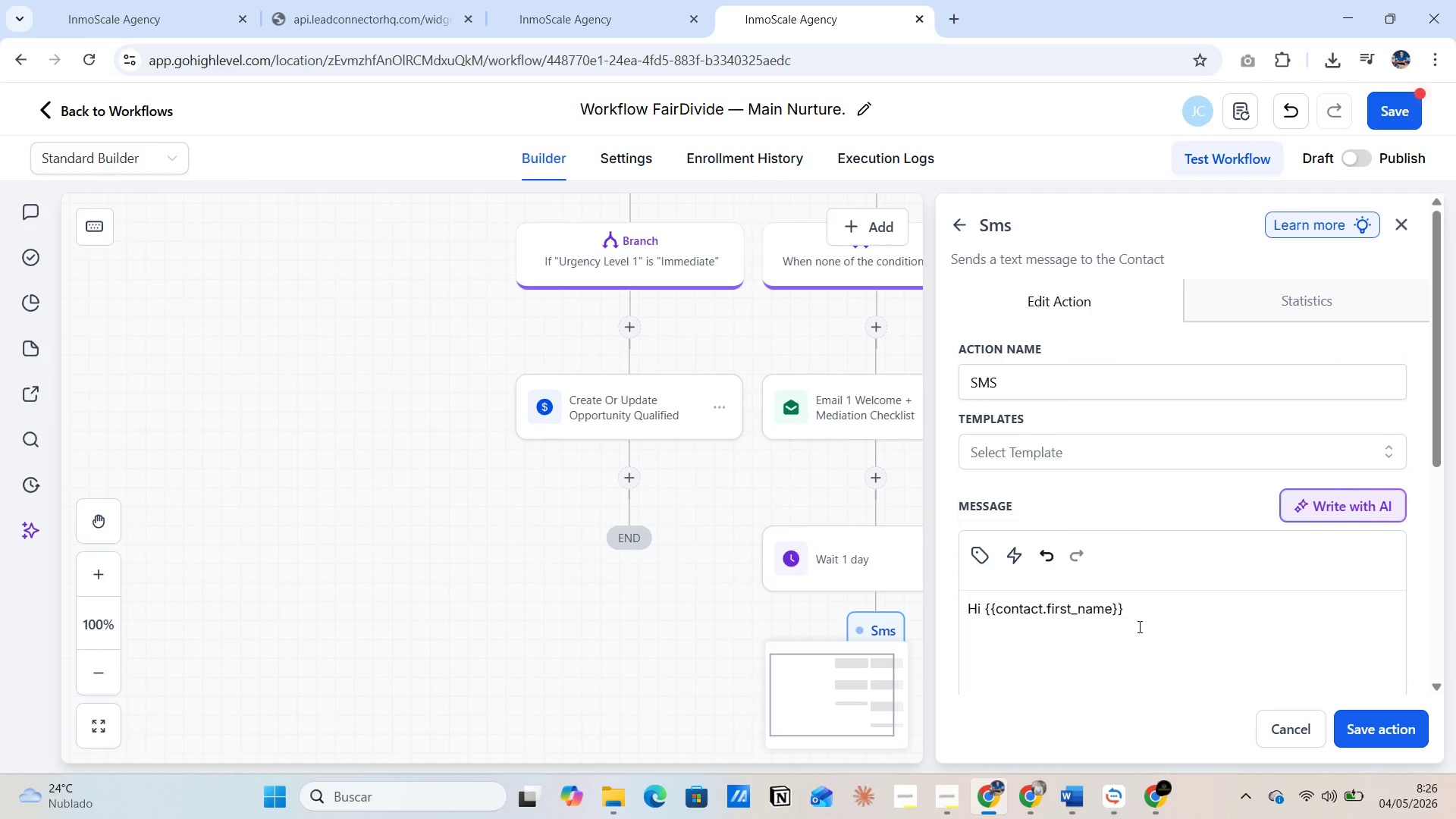 
left_click([1145, 622])
 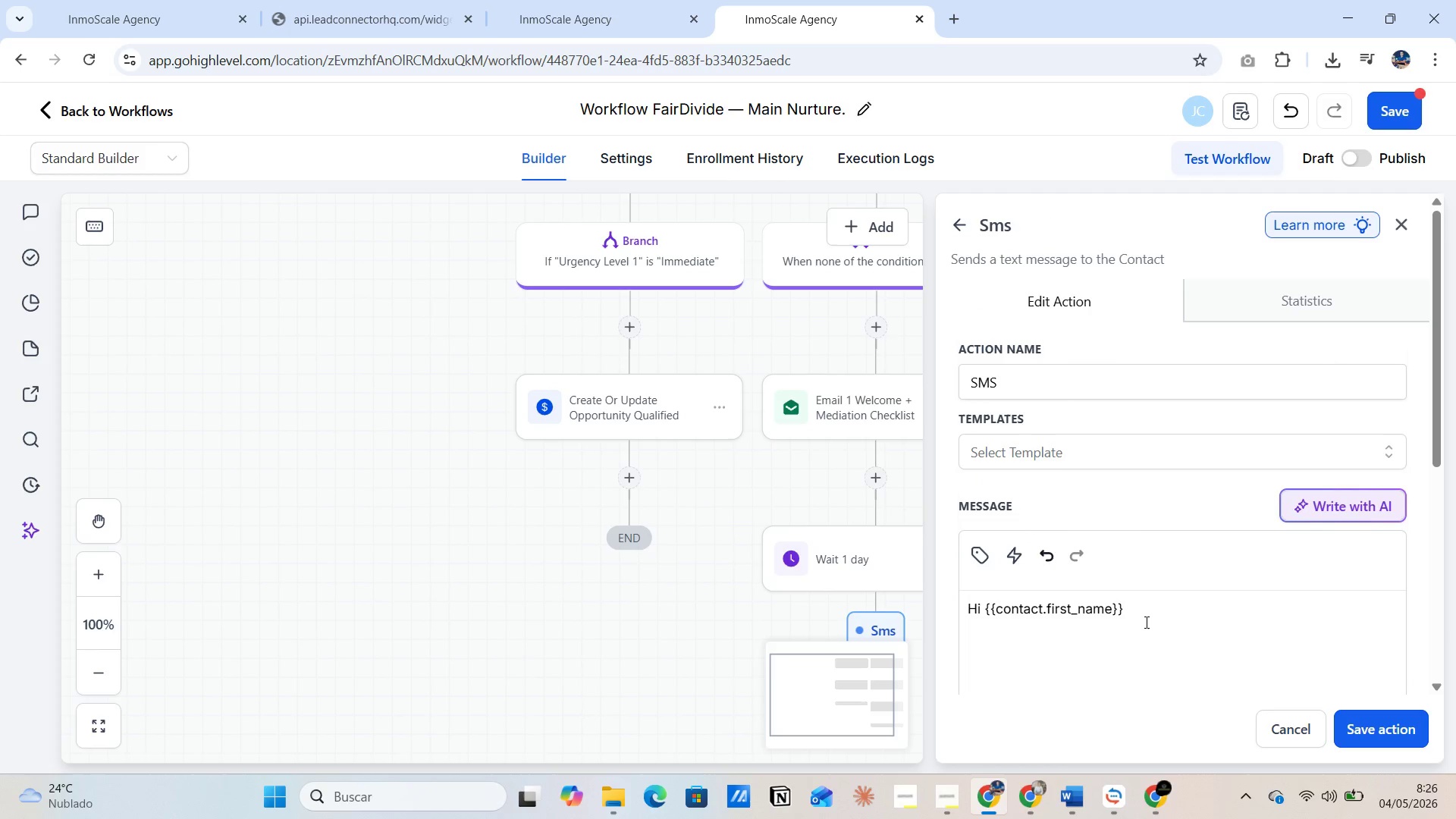 
key(Comma)
 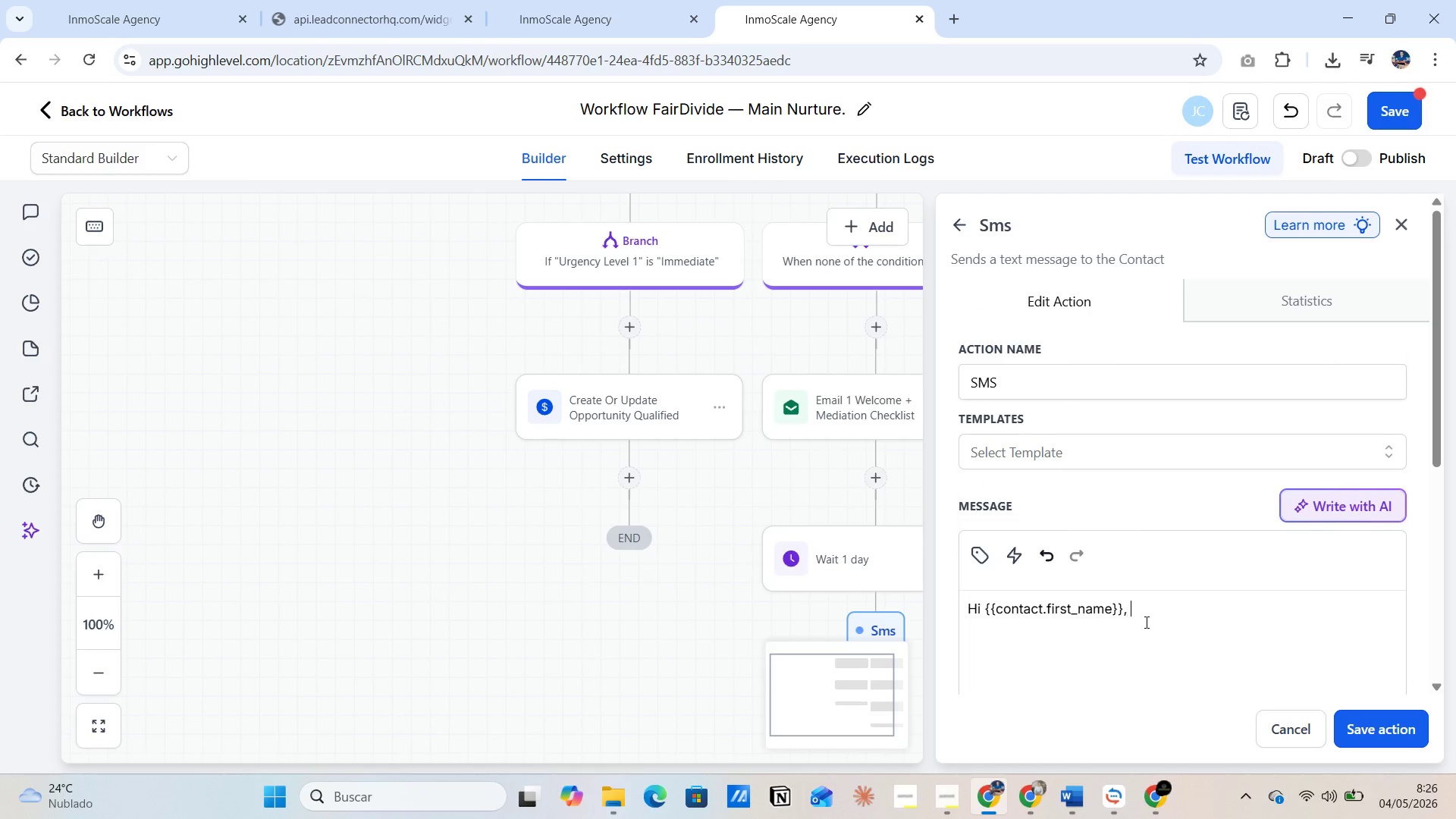 
key(Space)
 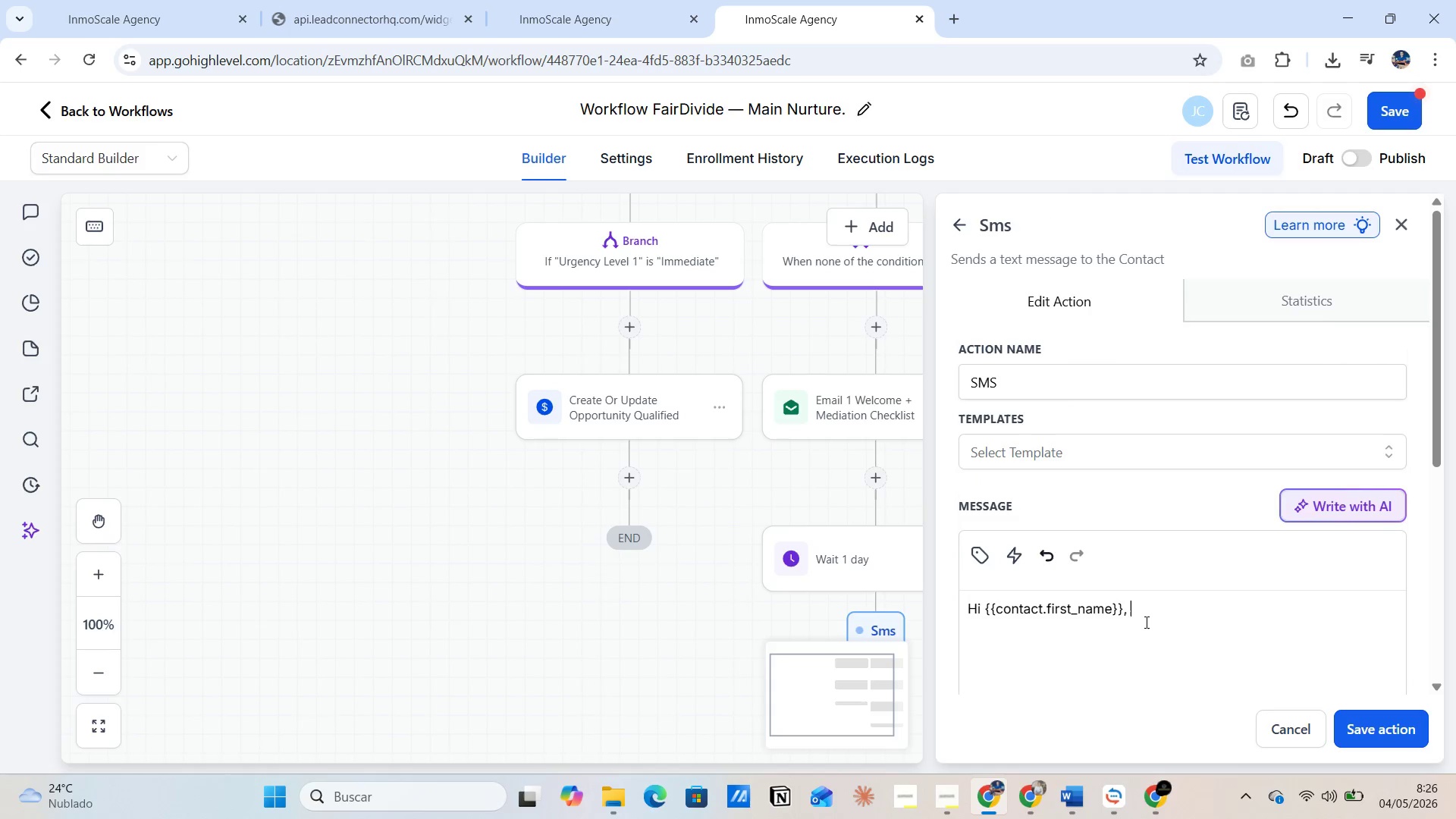 
key(Alt+AltLeft)
 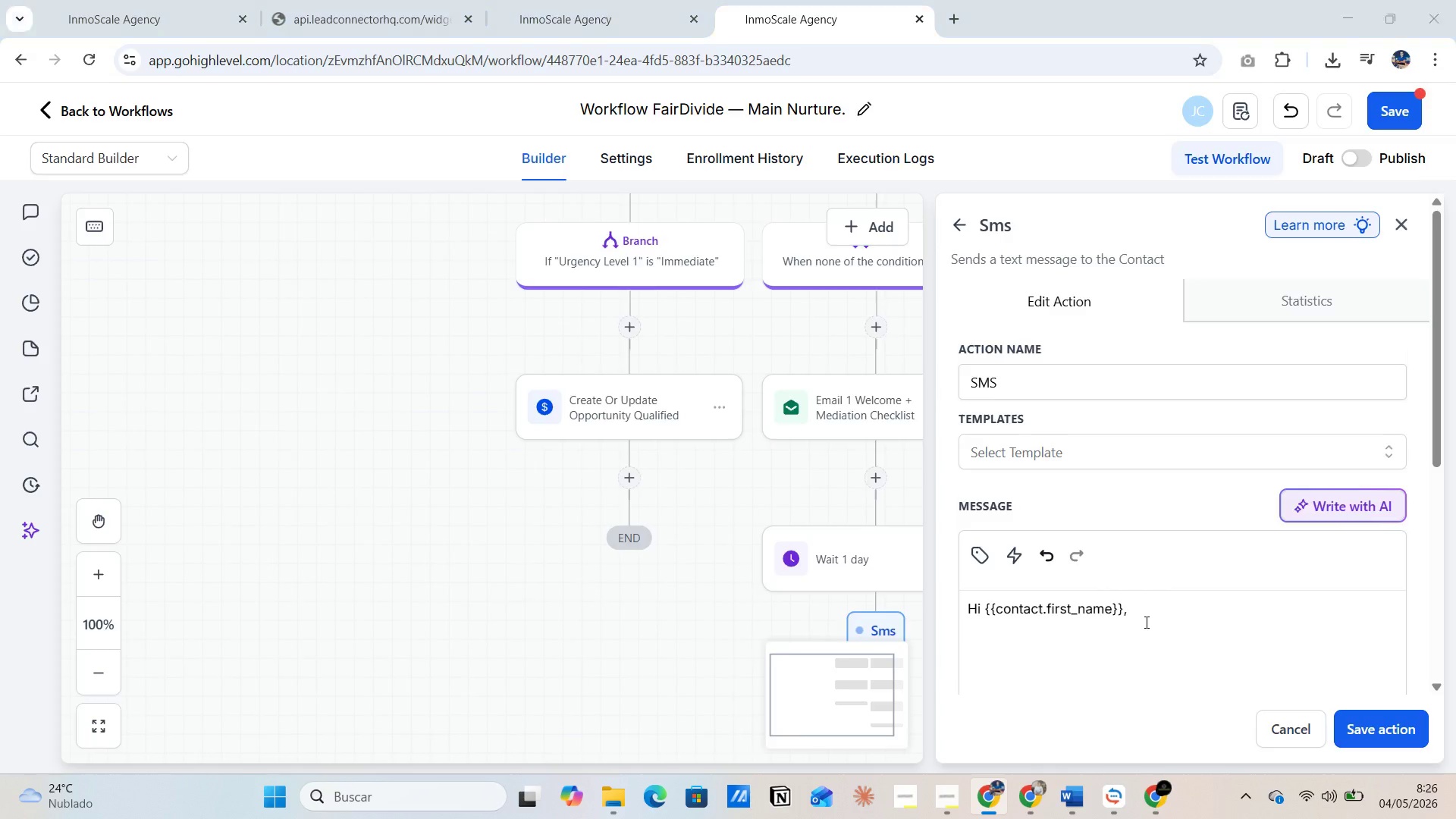 
key(Alt+Tab)
 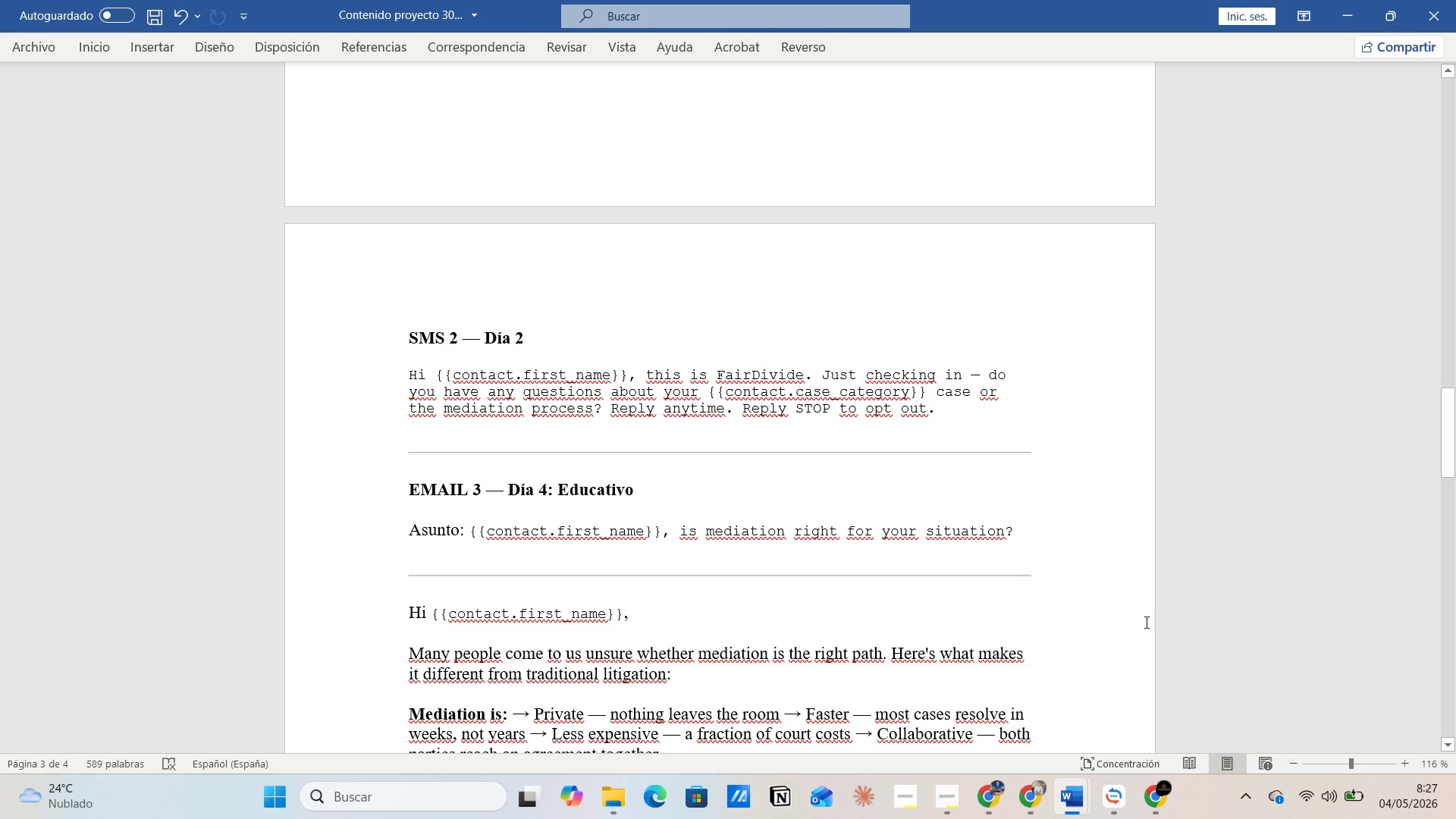 
key(Alt+AltLeft)
 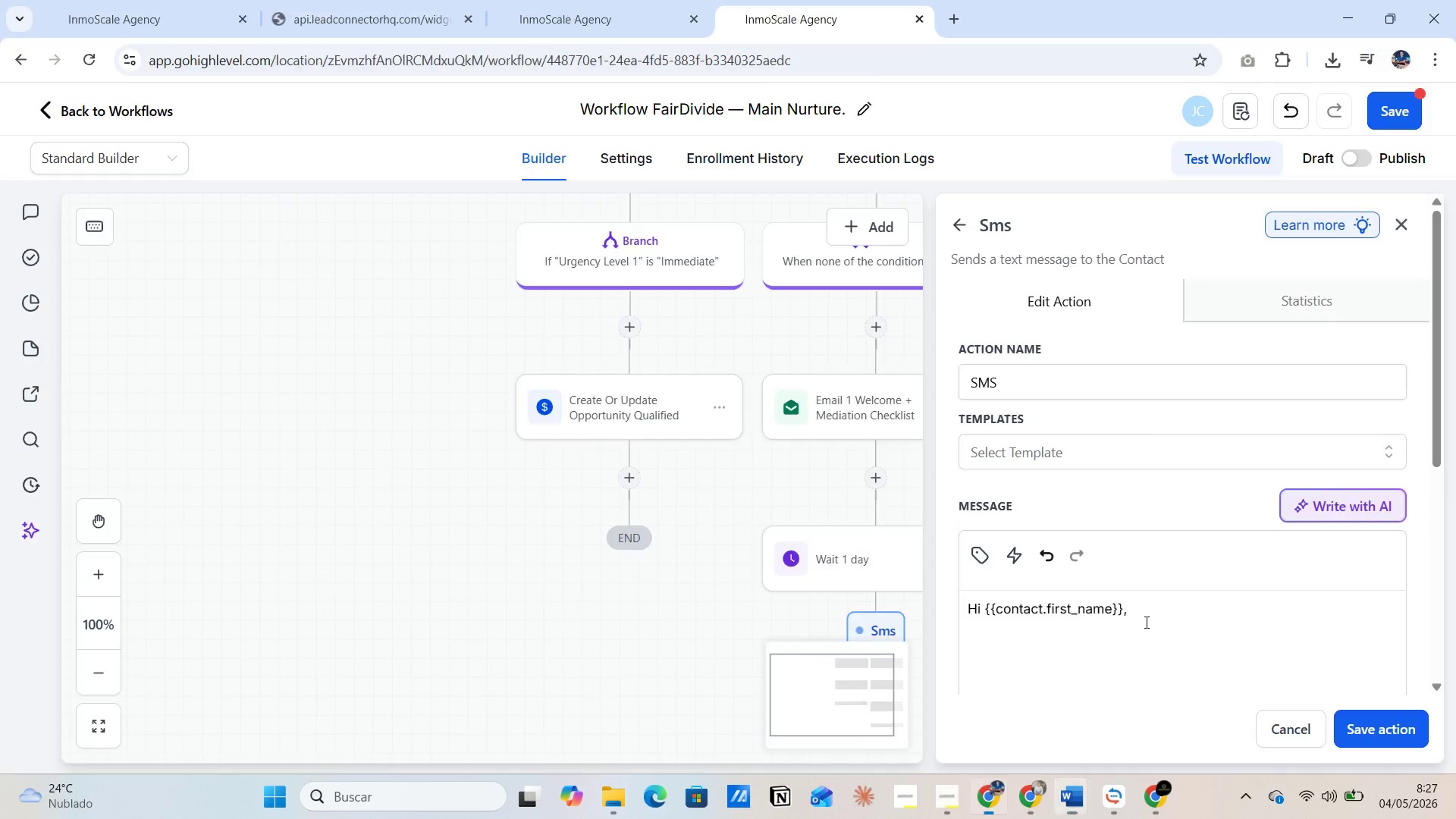 
key(Tab)
type(this is Fierd)
key(Backspace)
type(Divide. )
key(Backspace)
key(Backspace)
 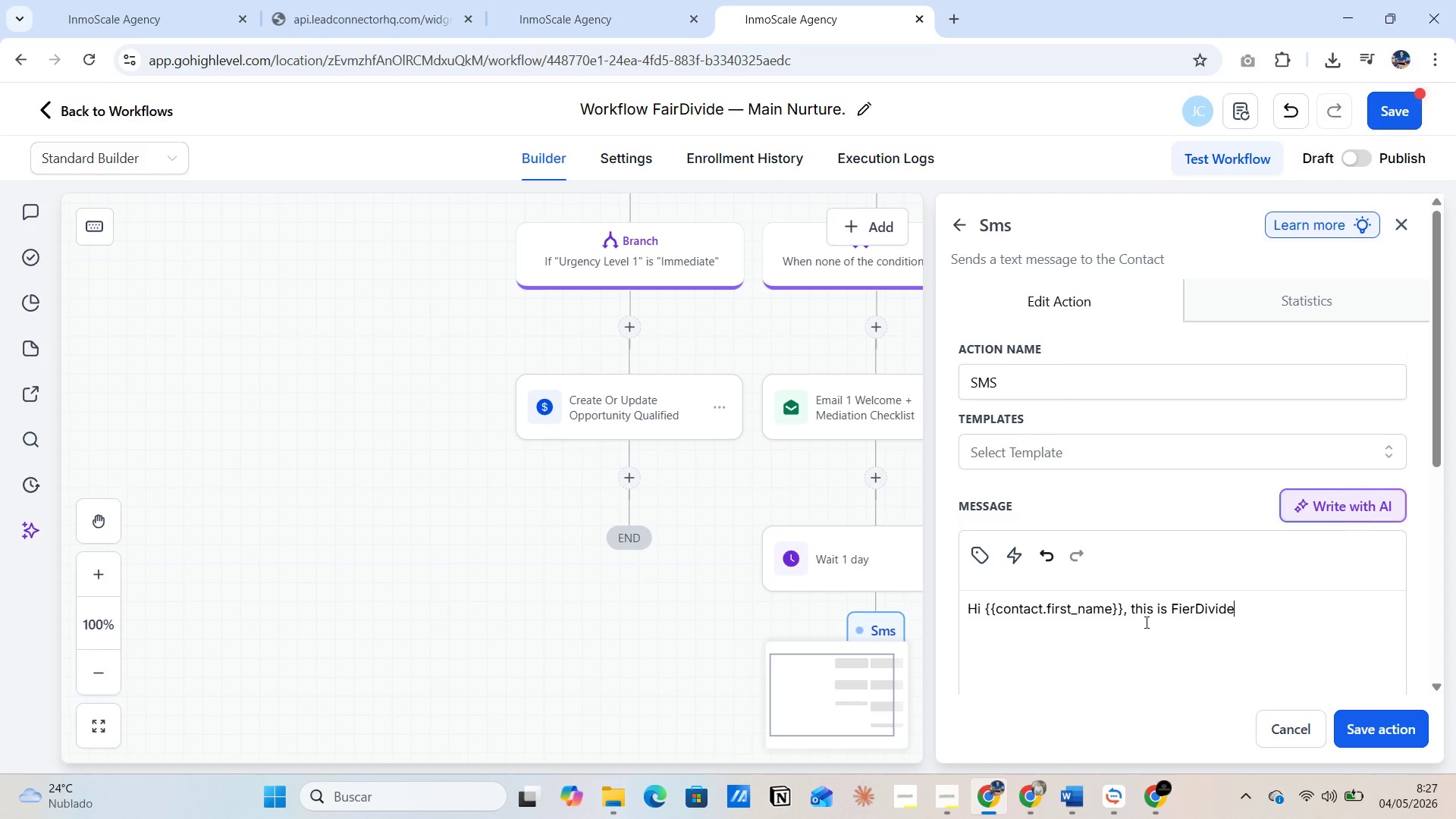 
hold_key(key=AltLeft, duration=0.42)
 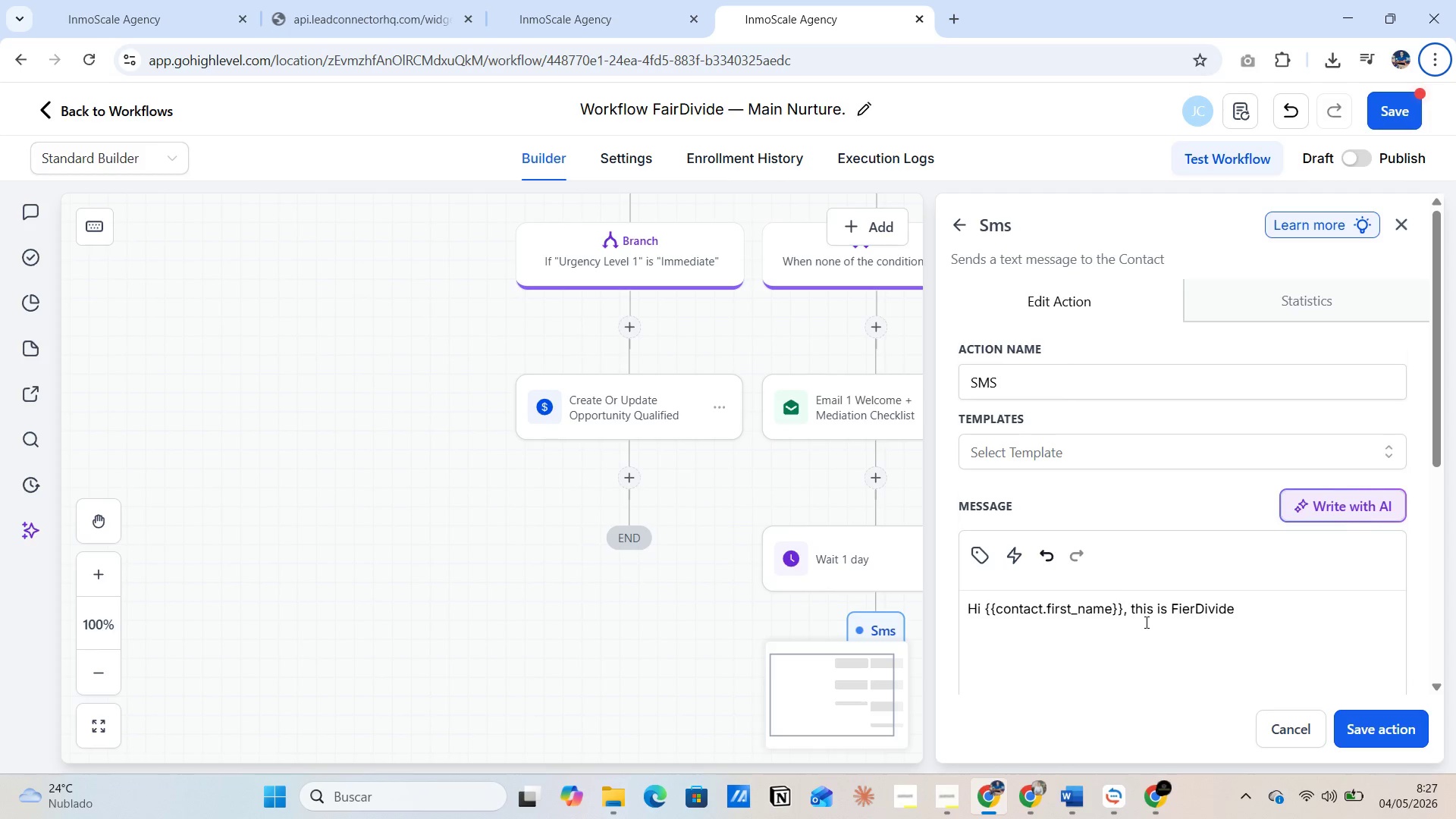 
key(Alt+AltLeft)
 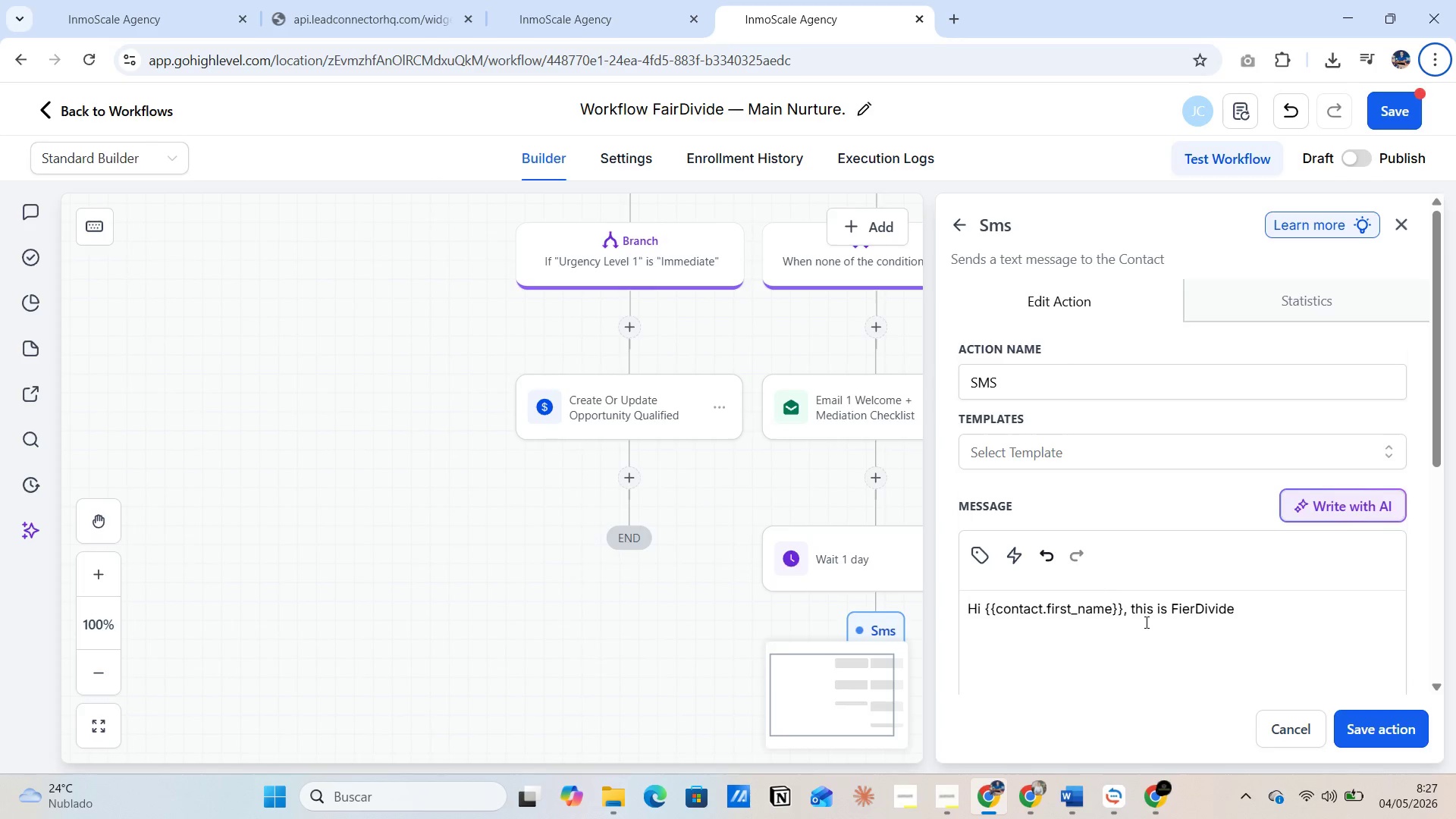 
key(Alt+Tab)
 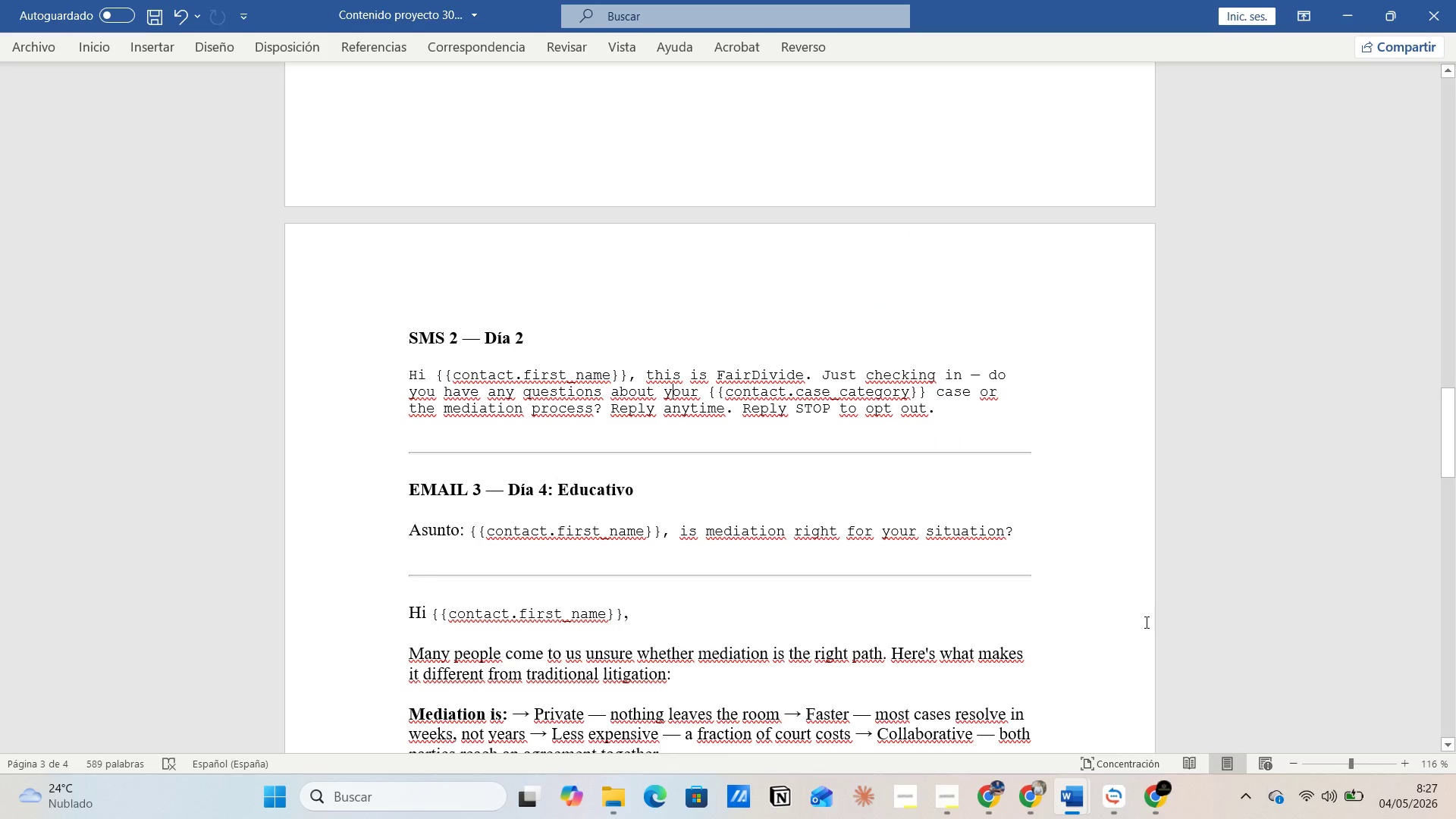 
wait(5.06)
 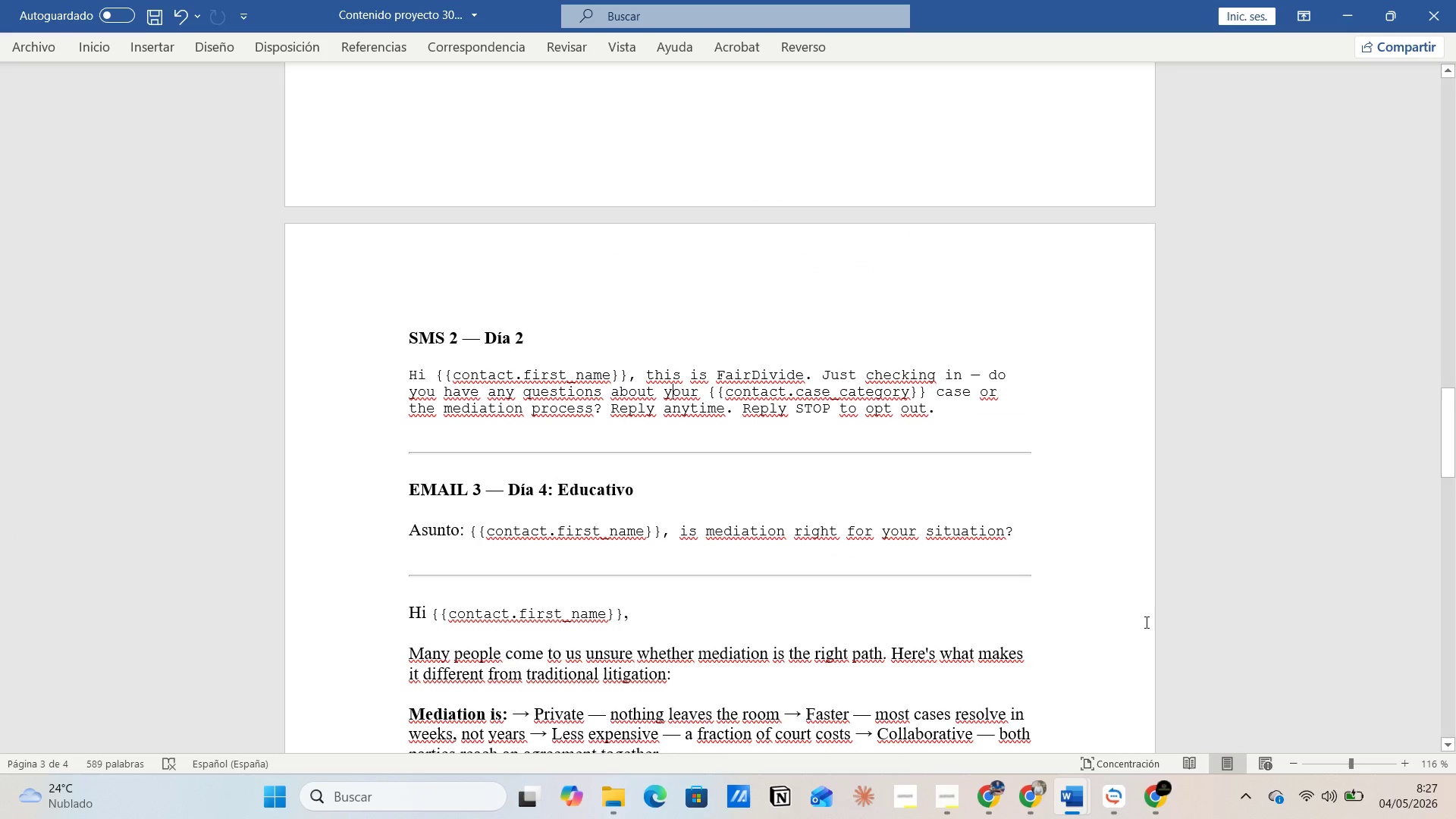 
key(Alt+AltLeft)
 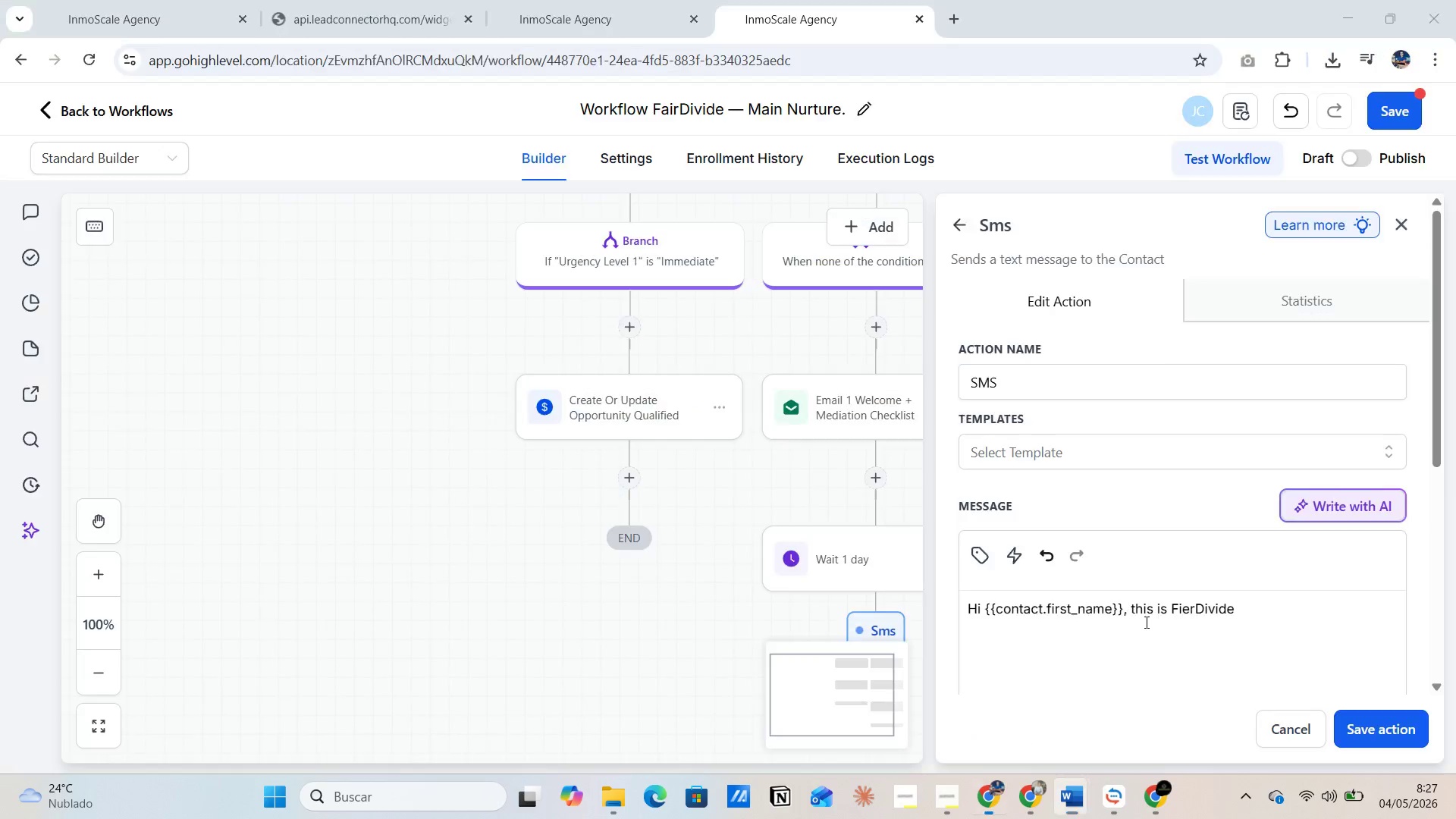 
key(Alt+Tab)
 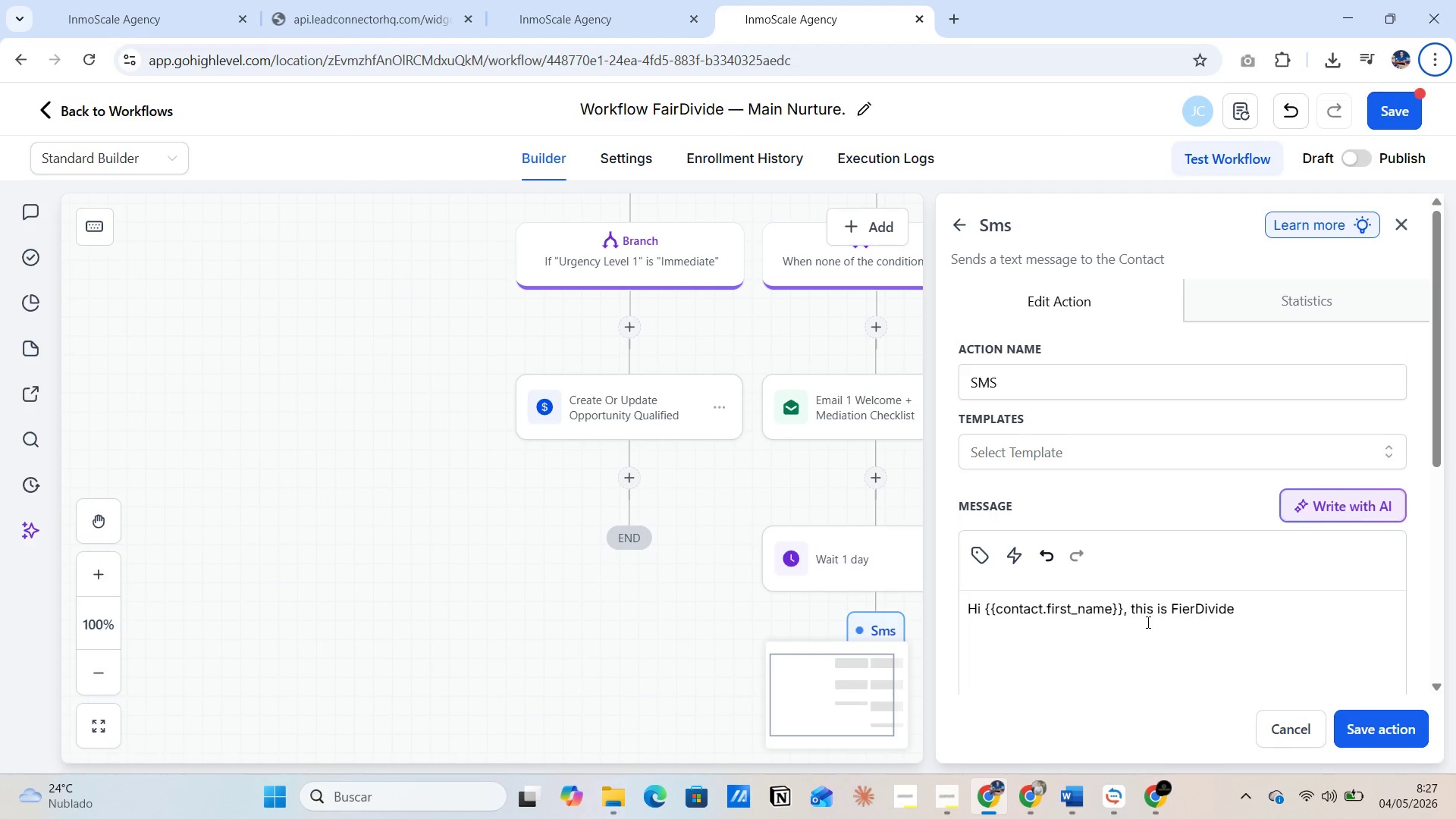 
left_click([1293, 614])
 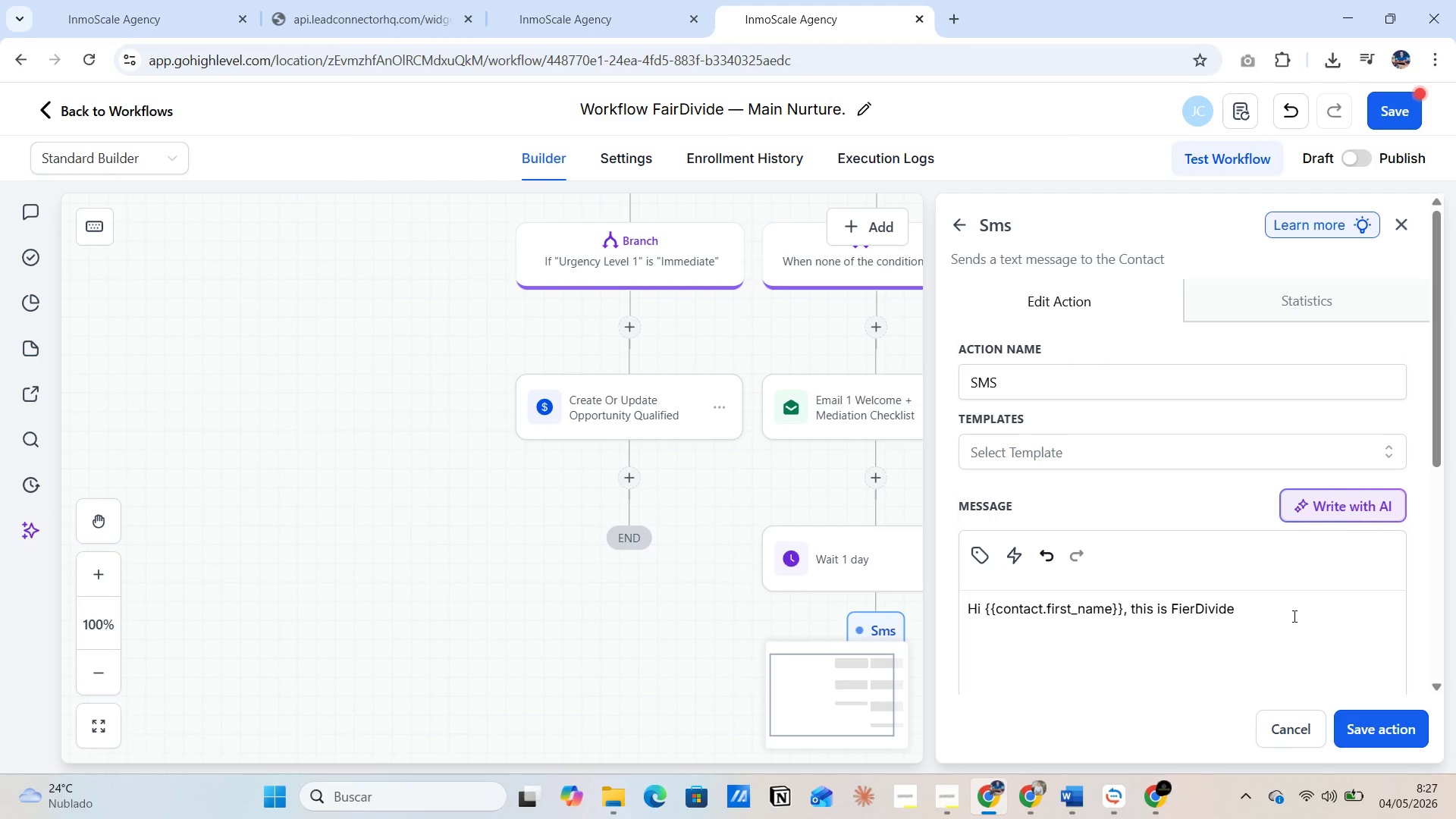 
key(Alt+AltLeft)
 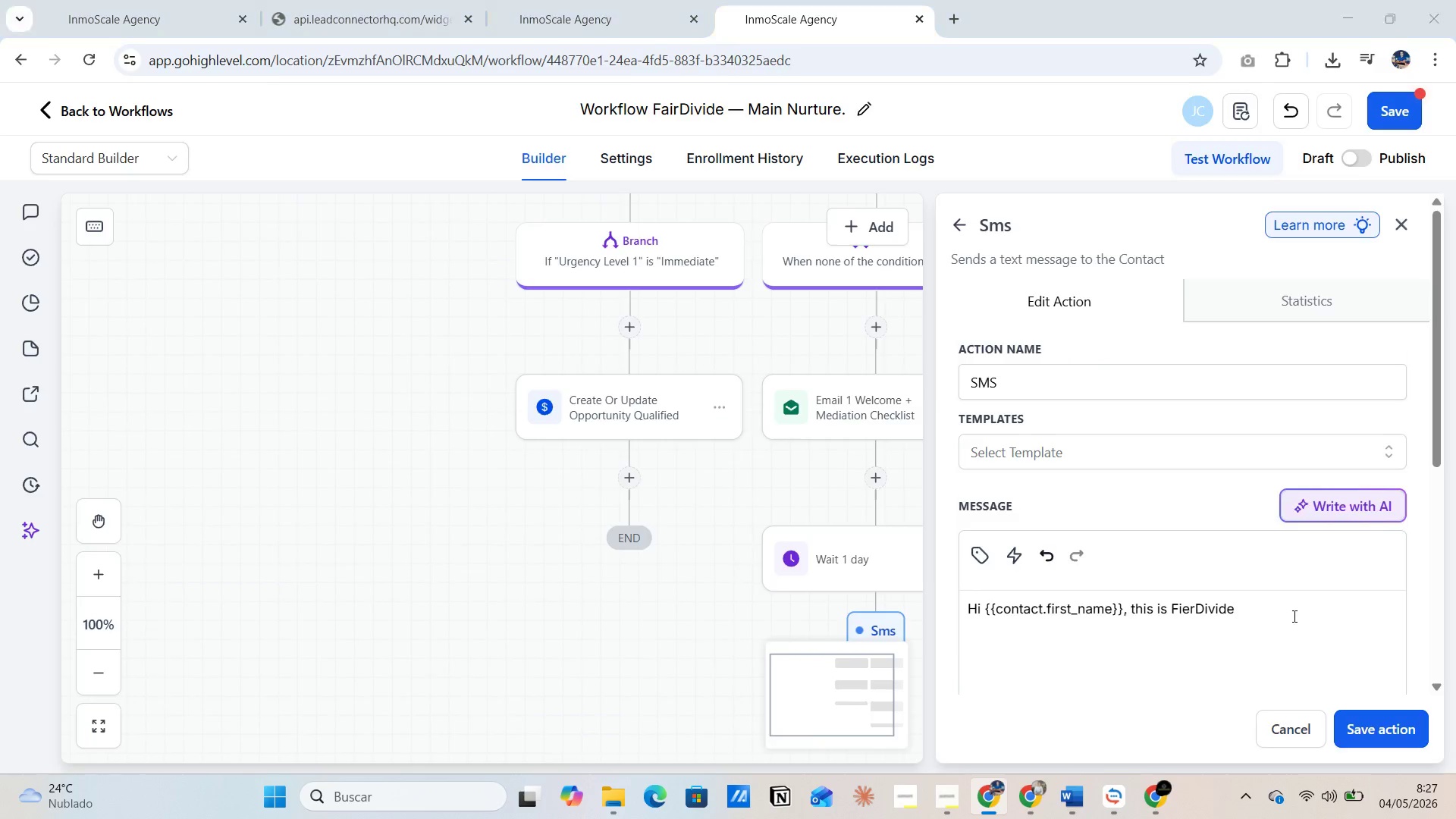 
key(Alt+Tab)
 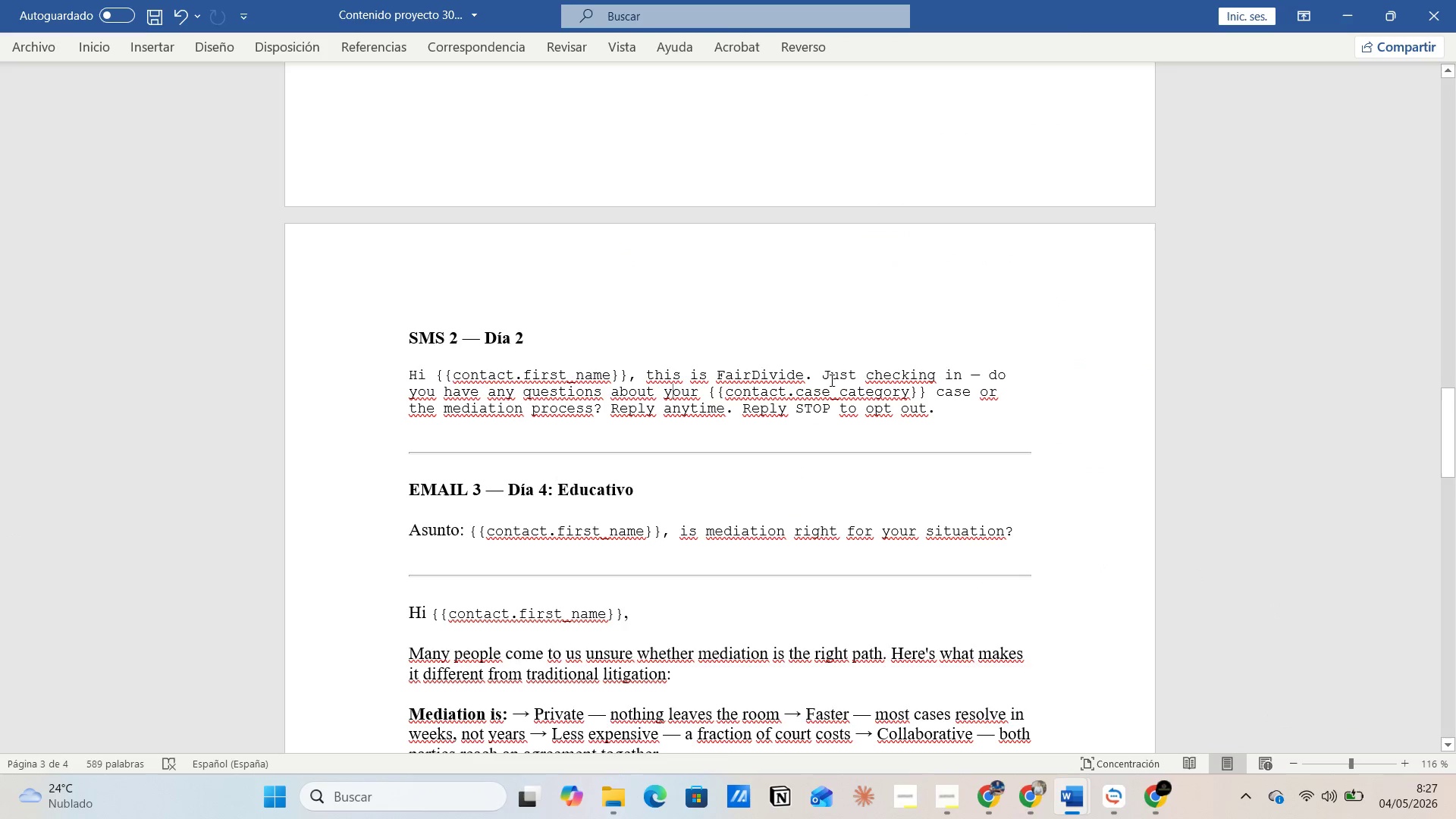 
left_click_drag(start_coordinate=[824, 372], to_coordinate=[684, 390])
 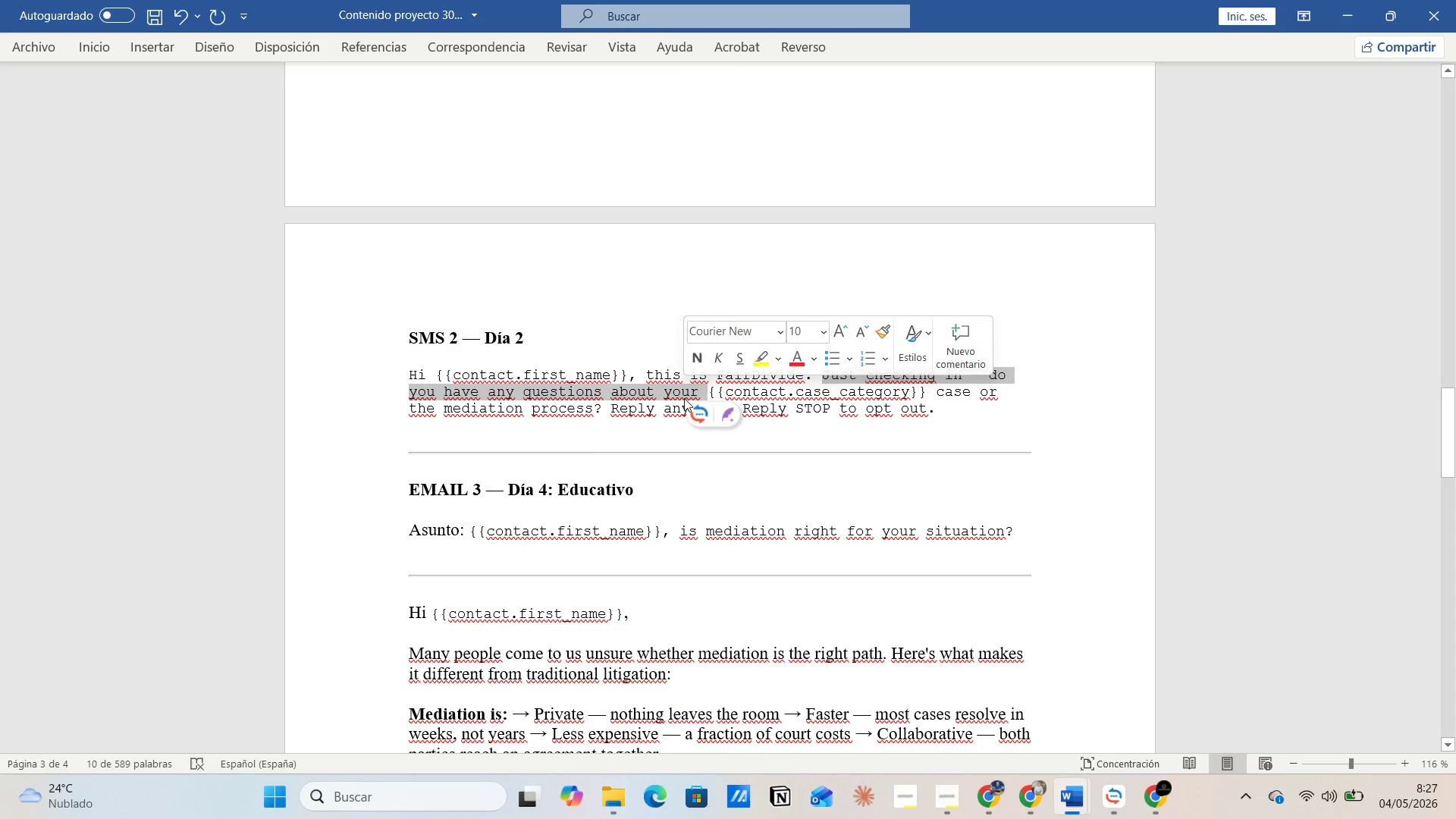 
key(Control+C)
 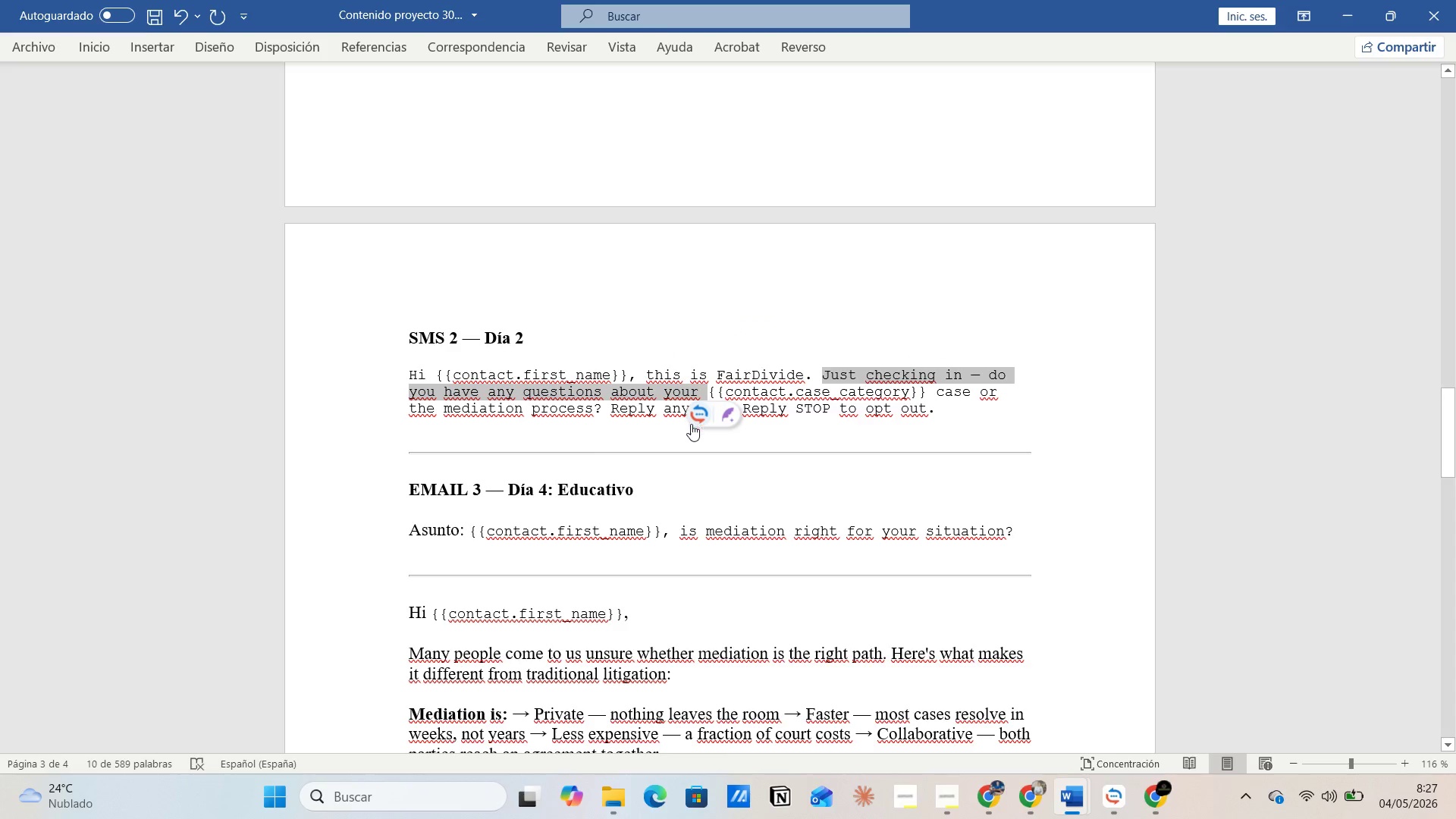 
key(Alt+AltLeft)
 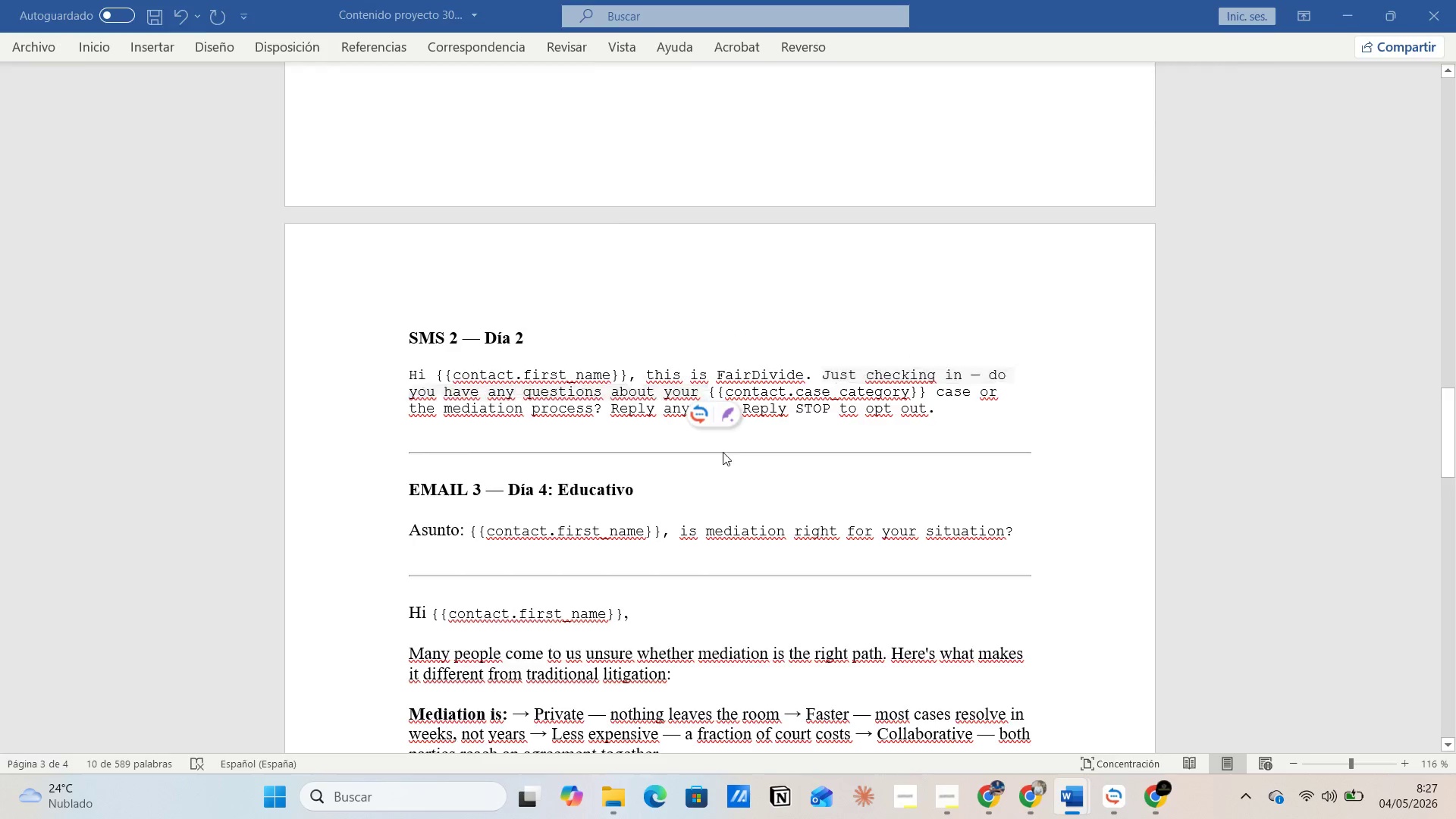 
key(Alt+Tab)
 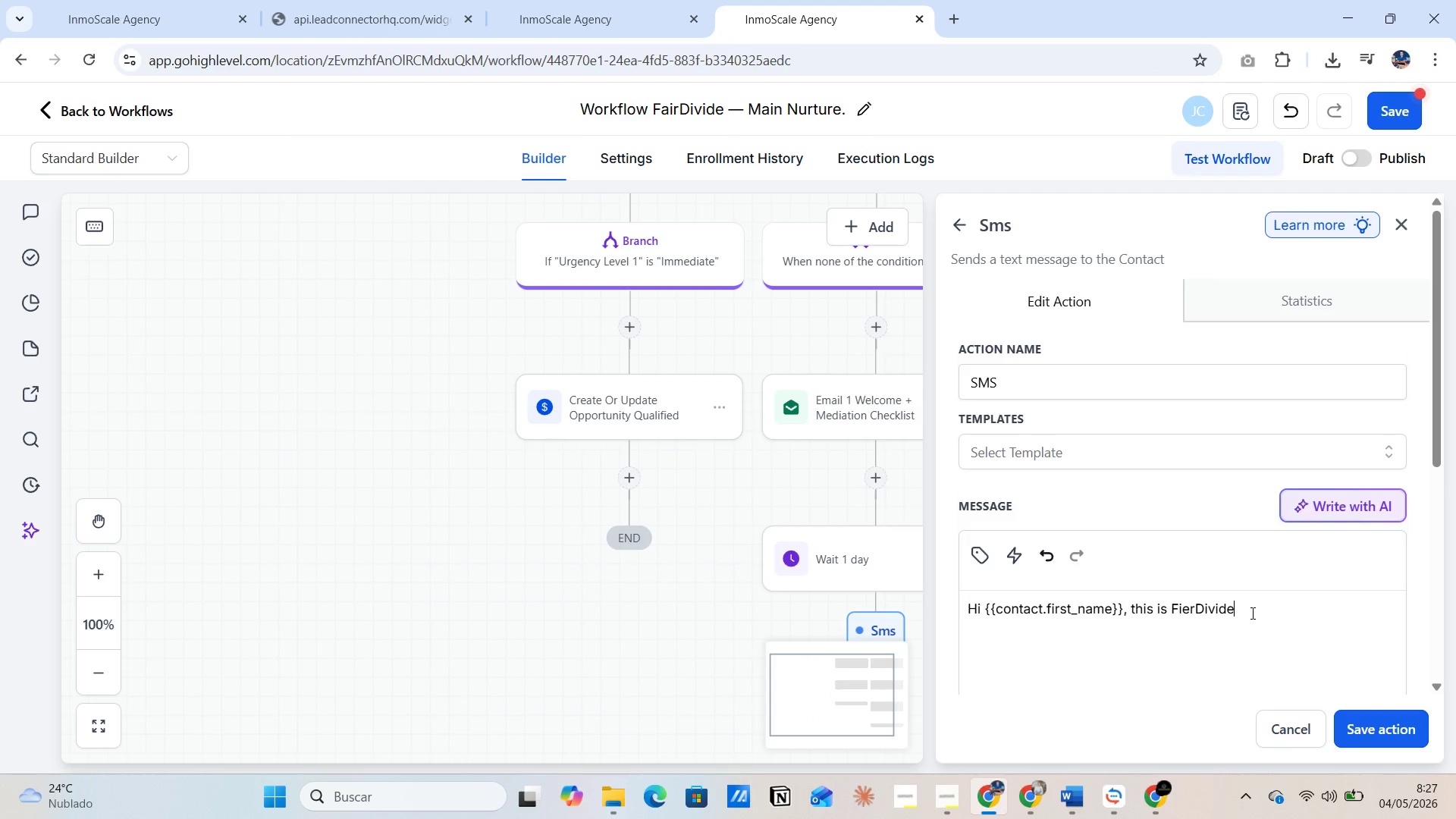 
key(Space)
 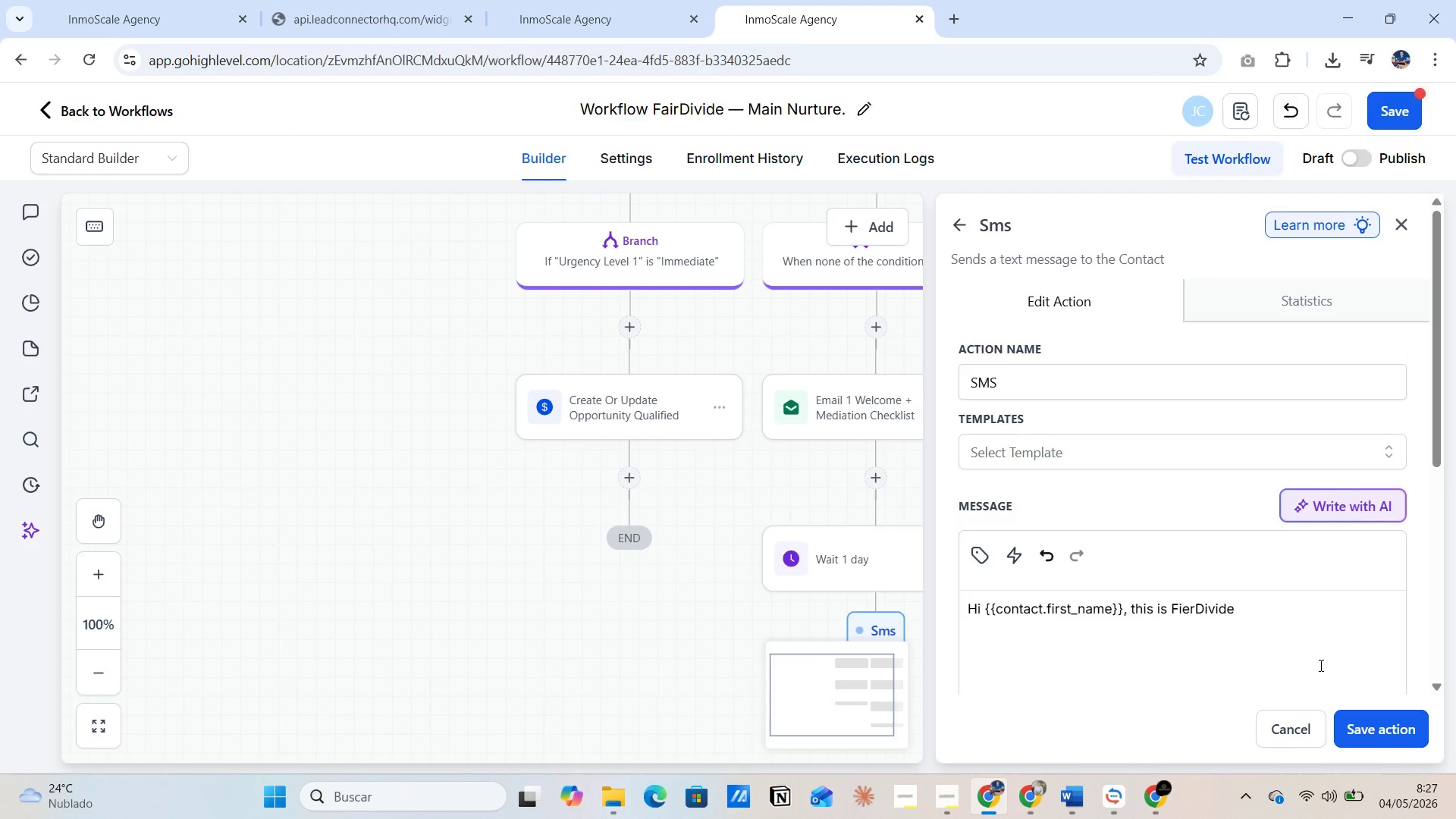 
key(Control+V)
 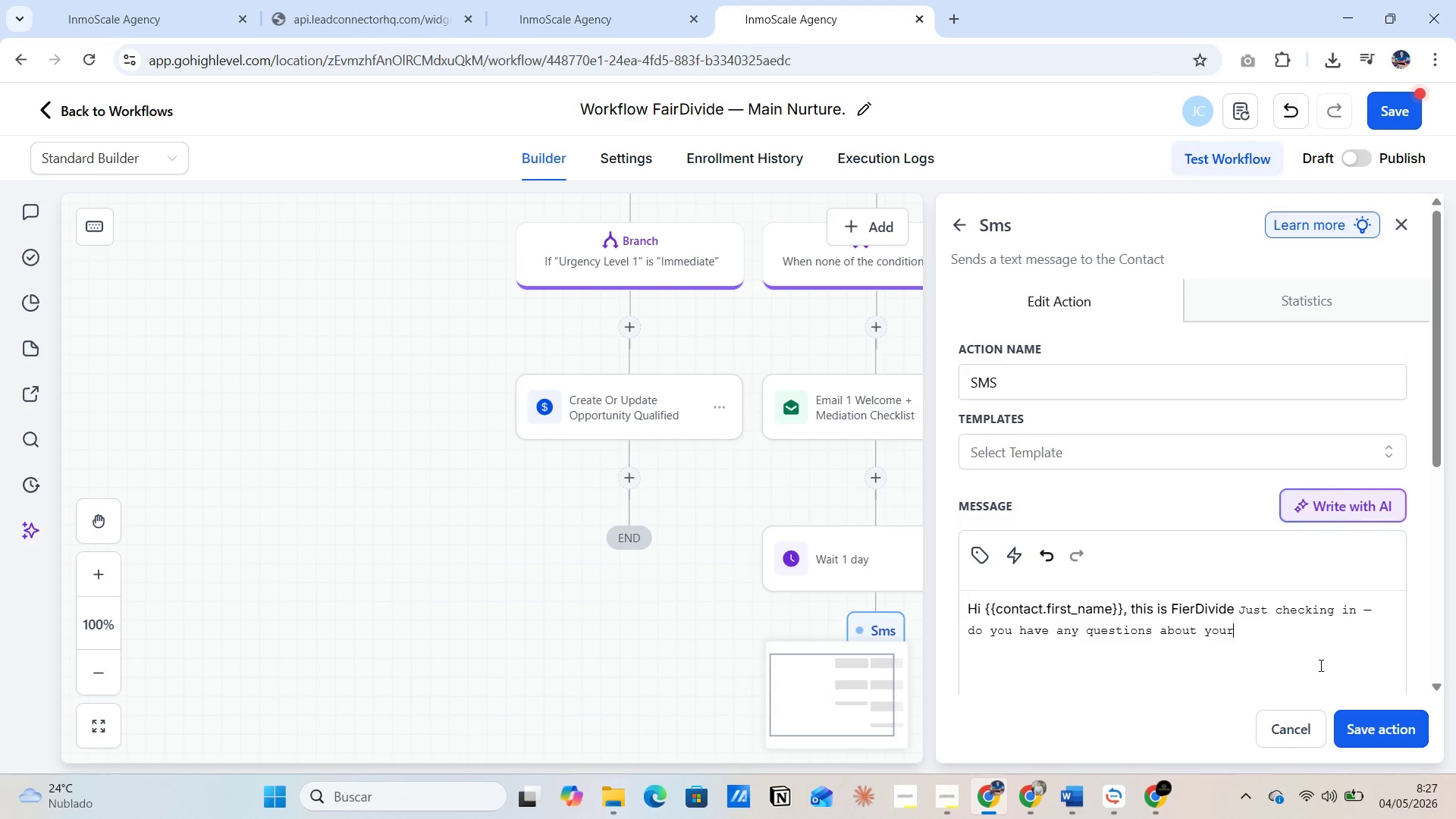 
left_click([1318, 666])
 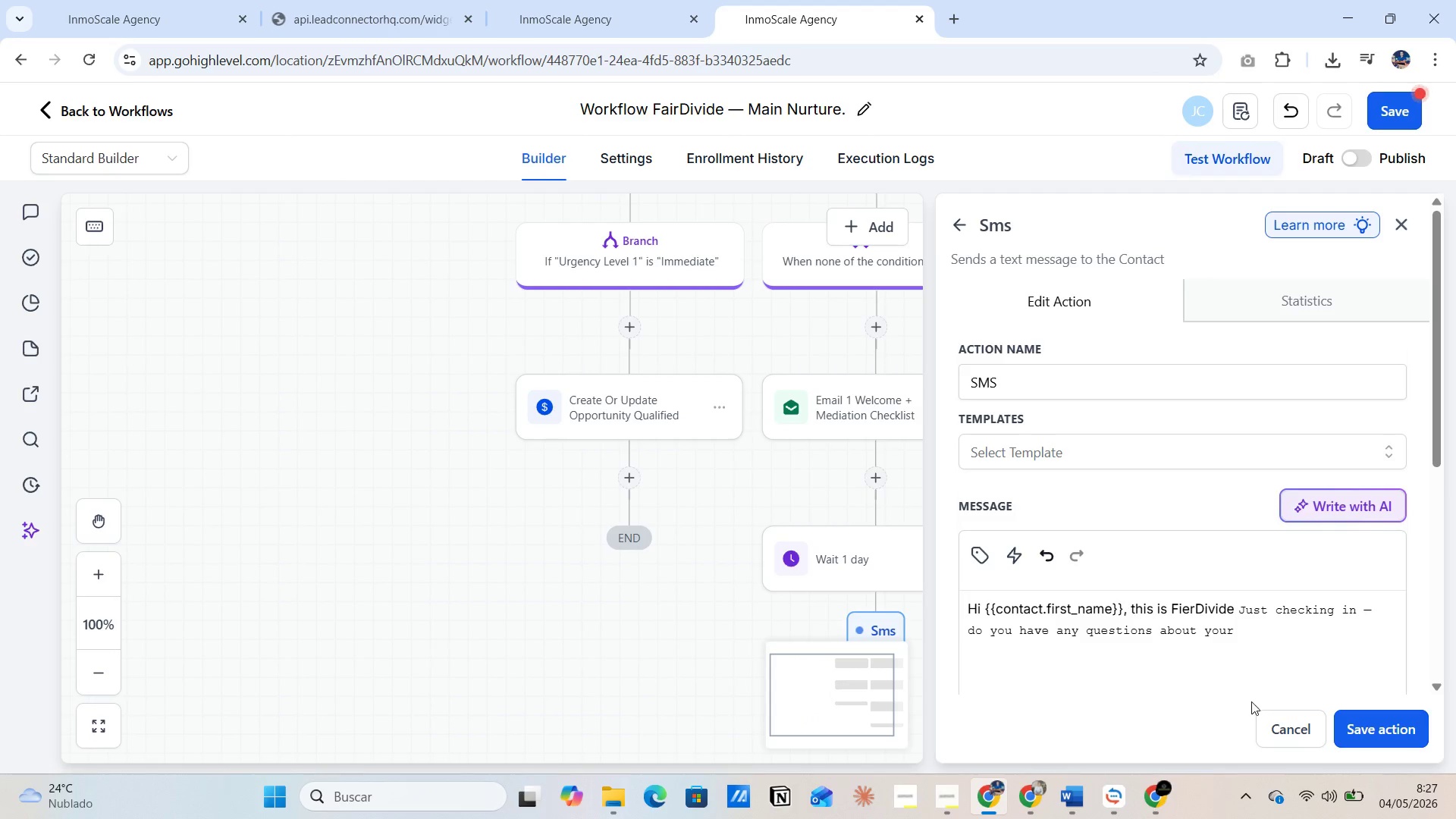 
left_click([1251, 701])
 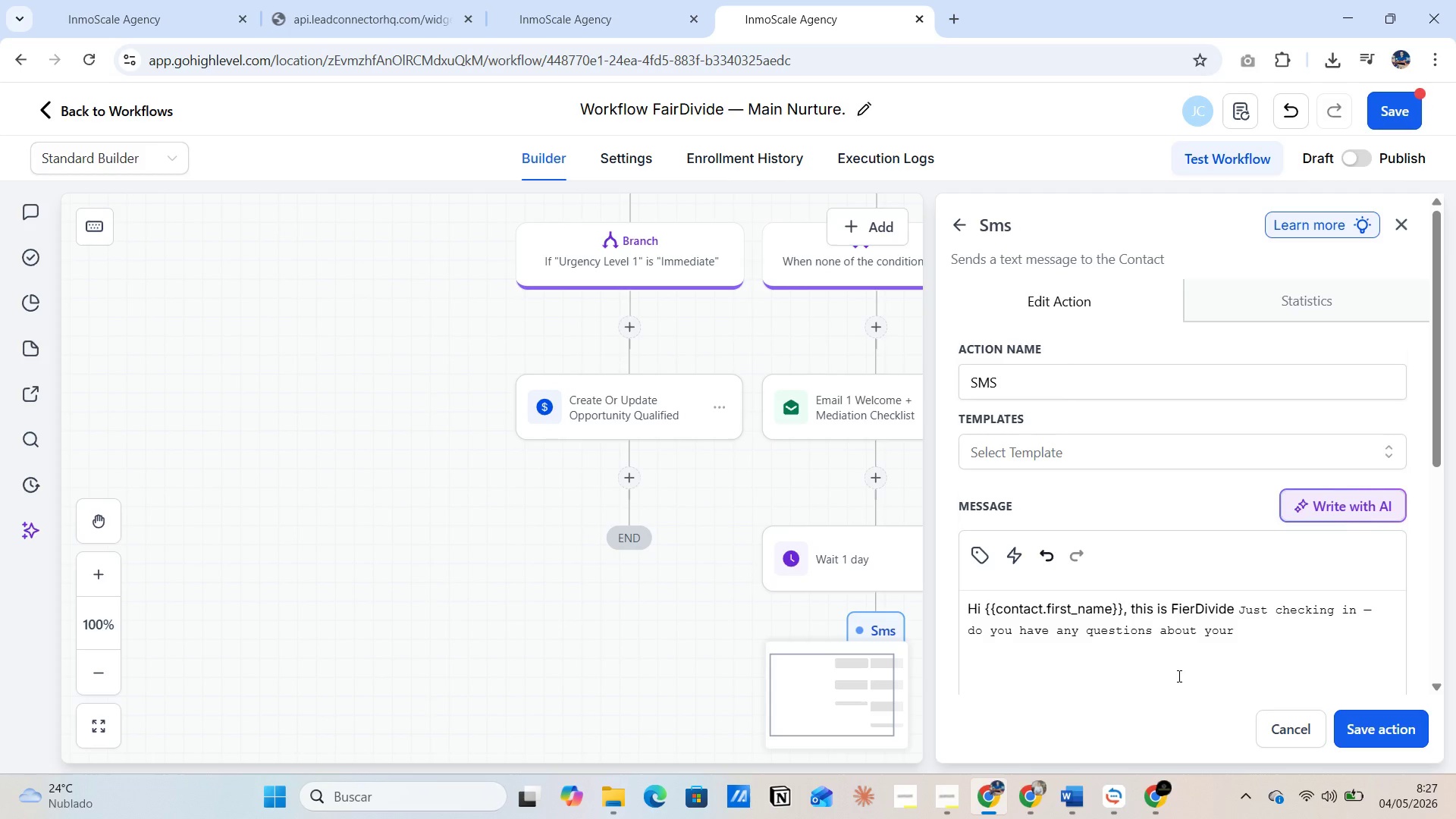 
left_click([1178, 676])
 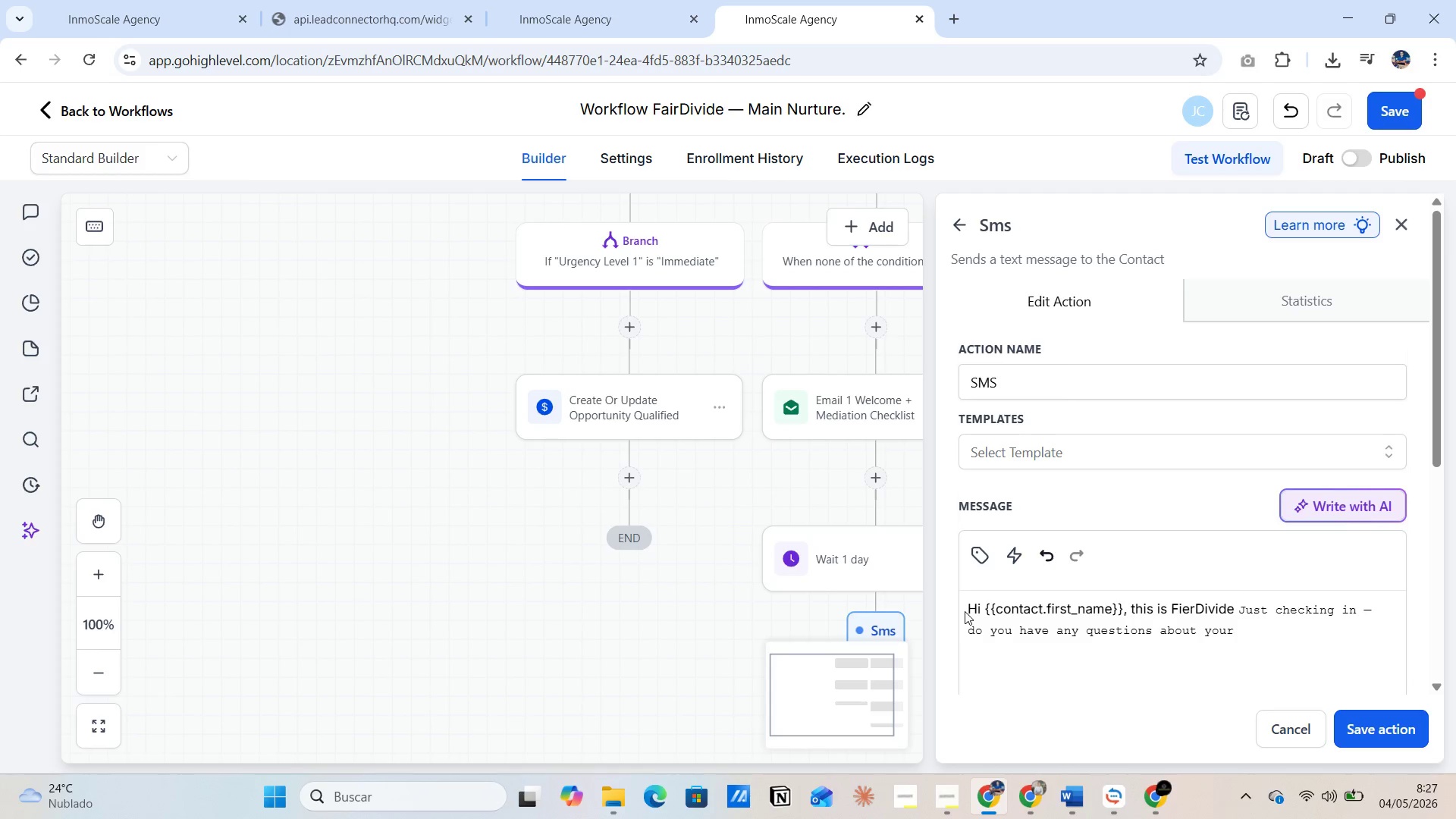 
left_click_drag(start_coordinate=[968, 609], to_coordinate=[1235, 607])
 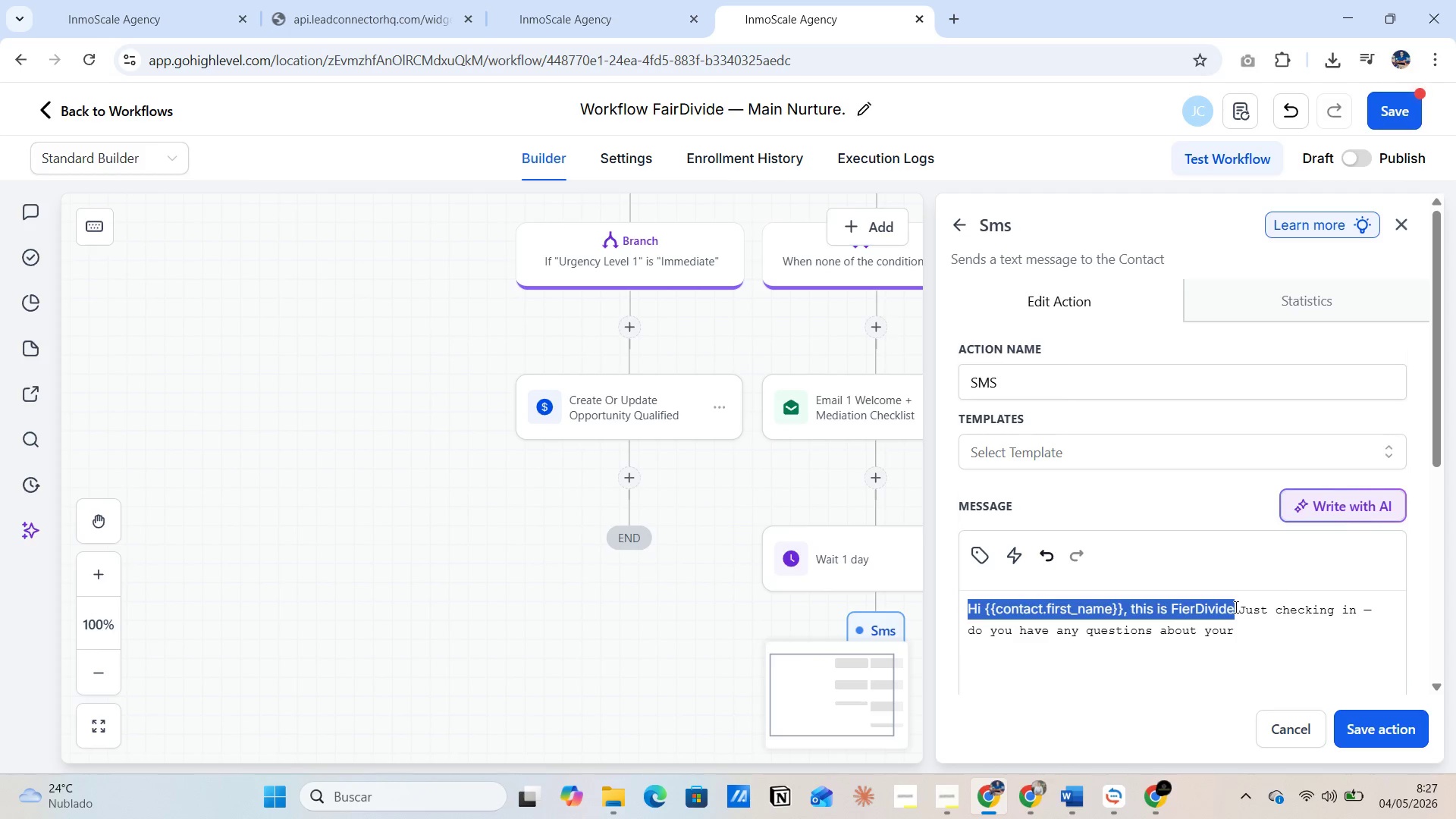 
wait(8.44)
 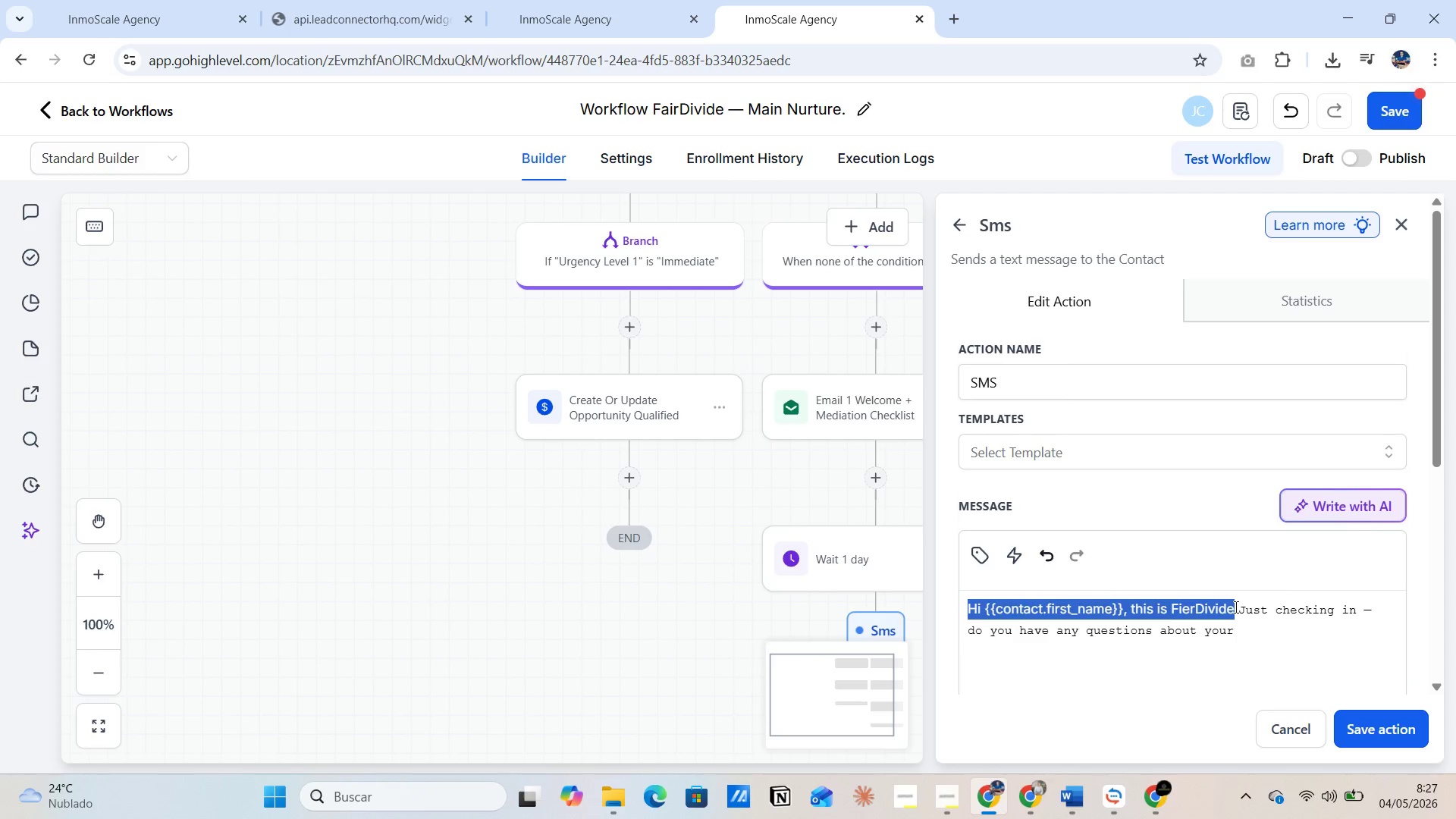 
left_click([1257, 623])
 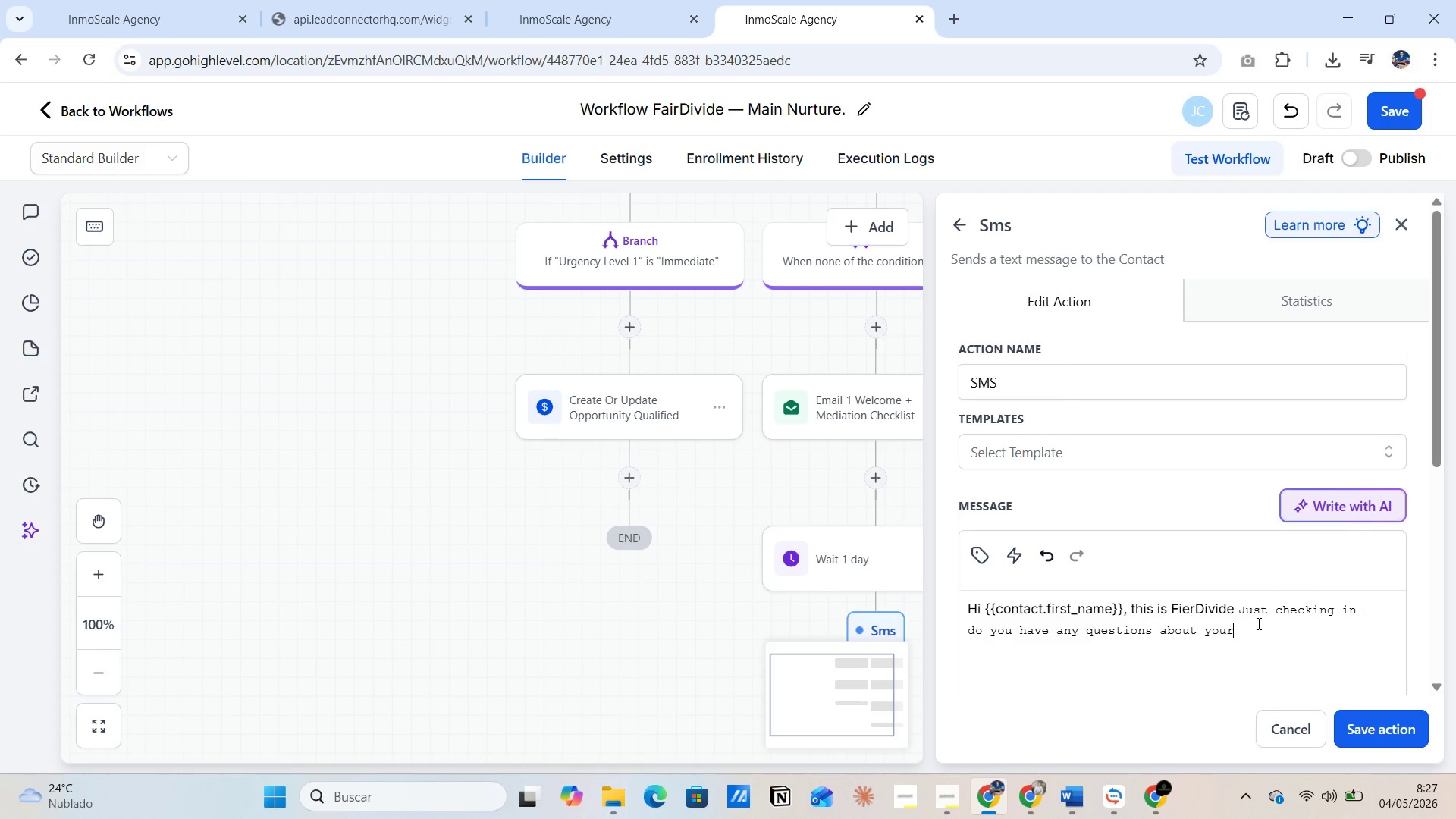 
key(Space)
 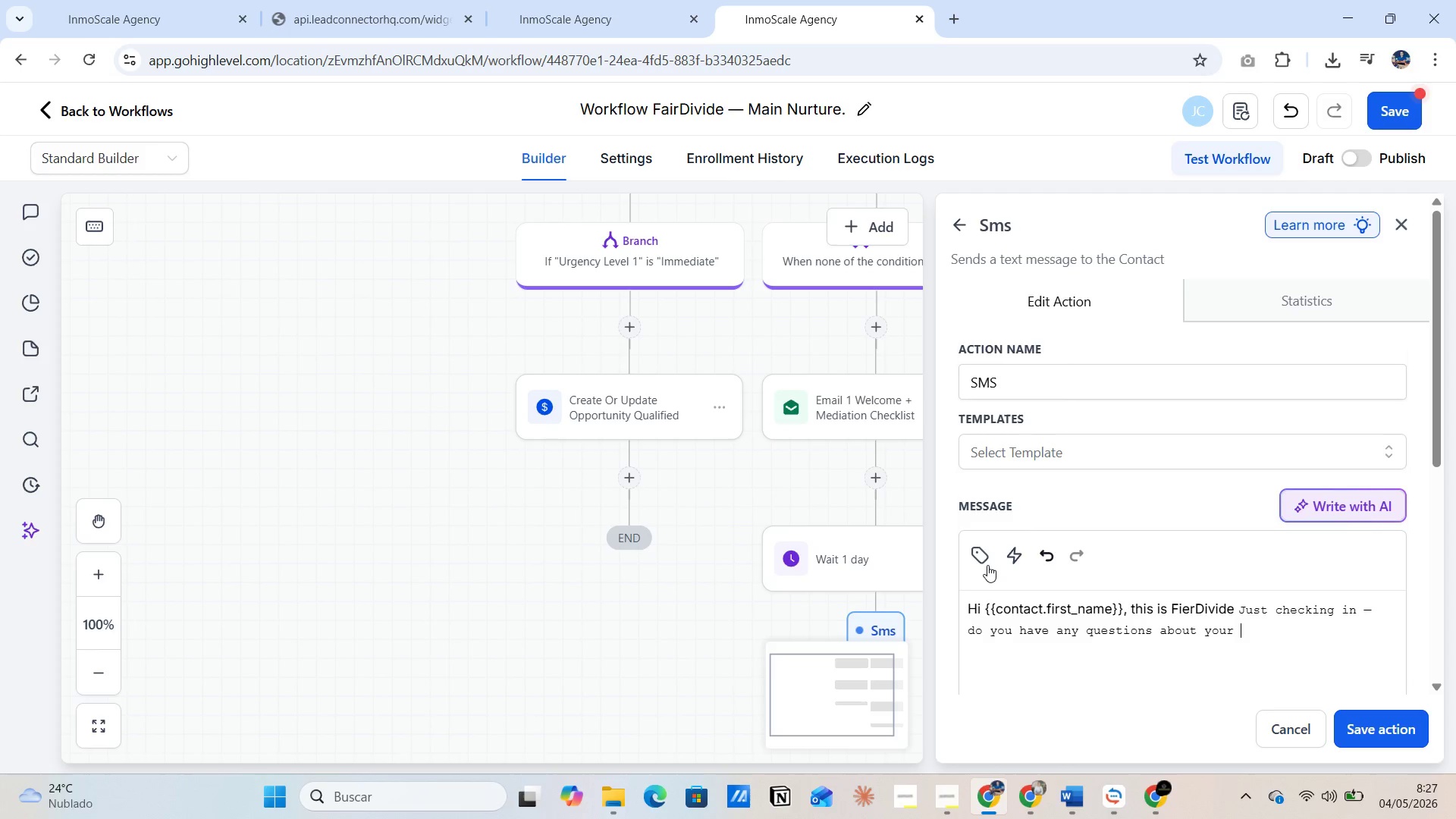 
left_click([981, 560])
 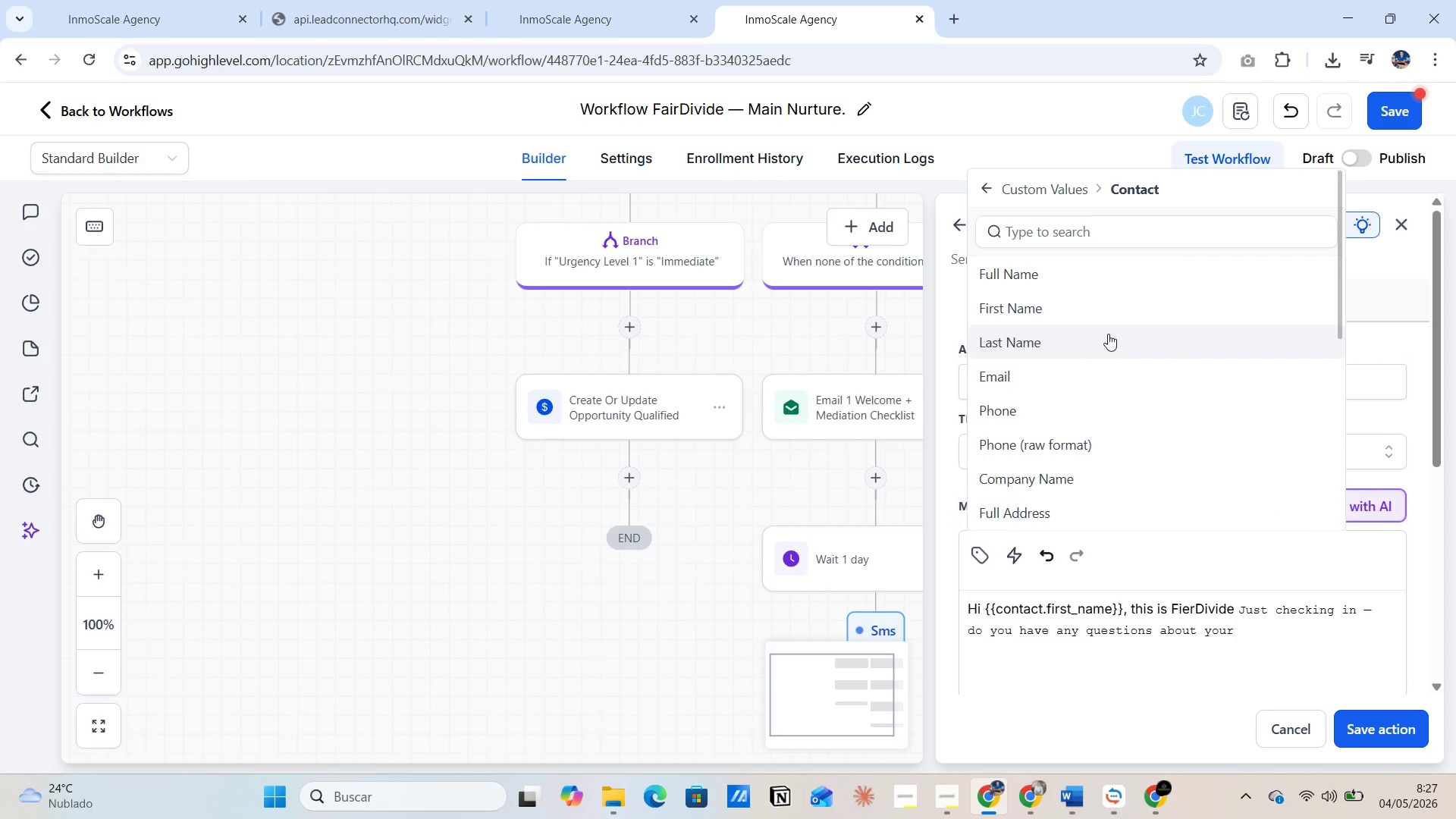 
scroll: coordinate [1094, 466], scroll_direction: down, amount: 6.0
 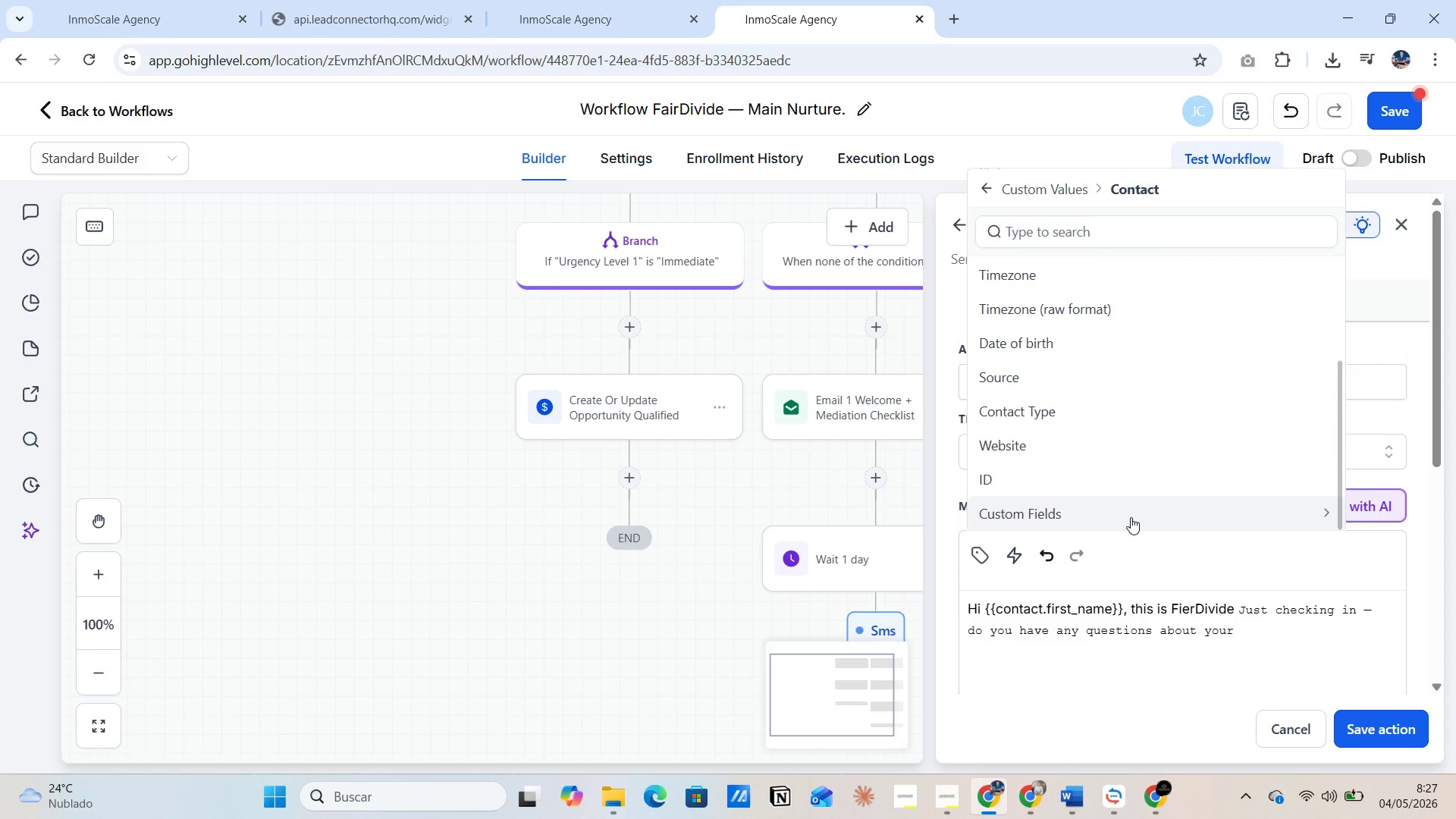 
left_click([1132, 517])
 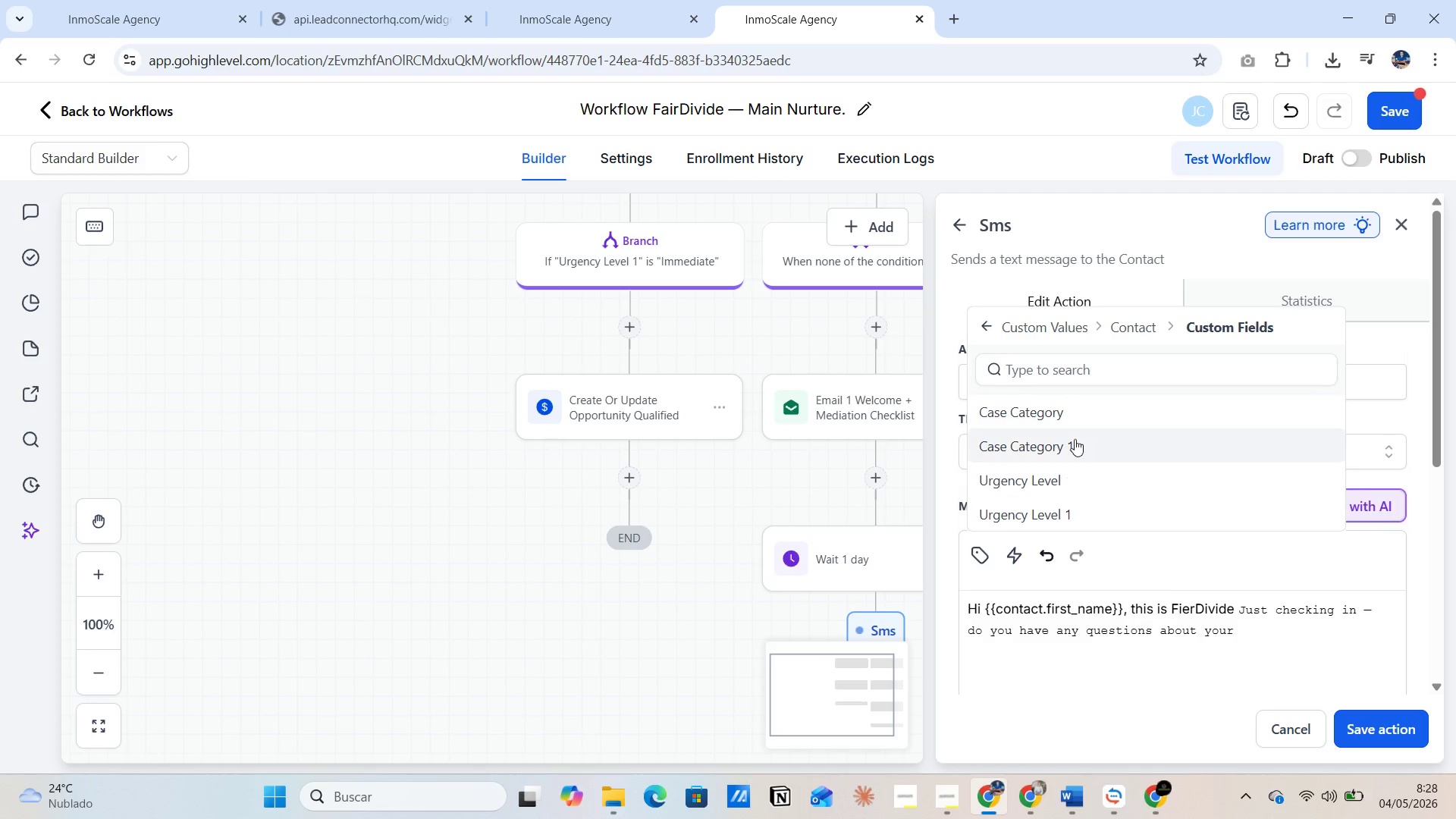 
left_click([1075, 416])
 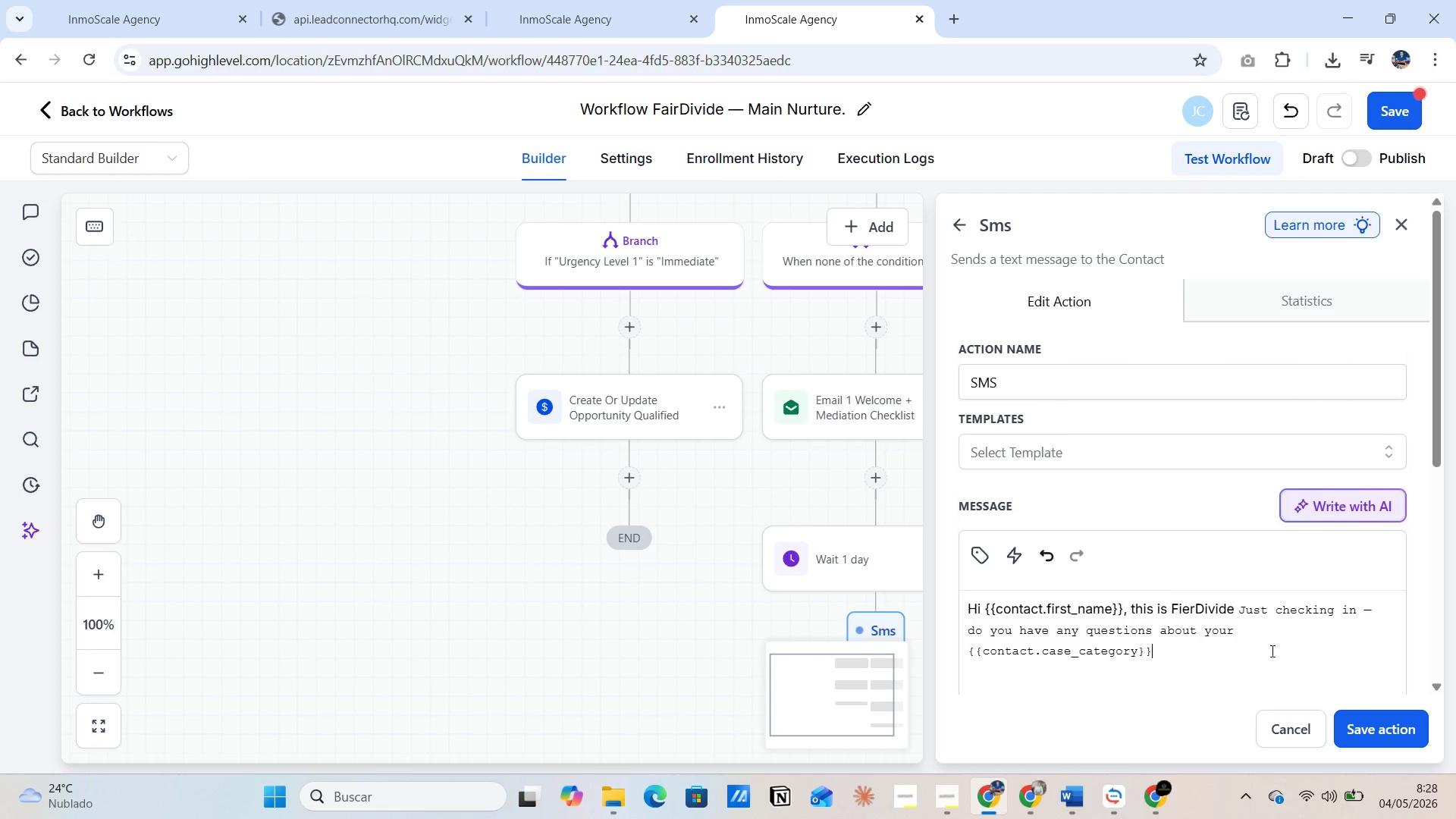 
left_click([1282, 645])
 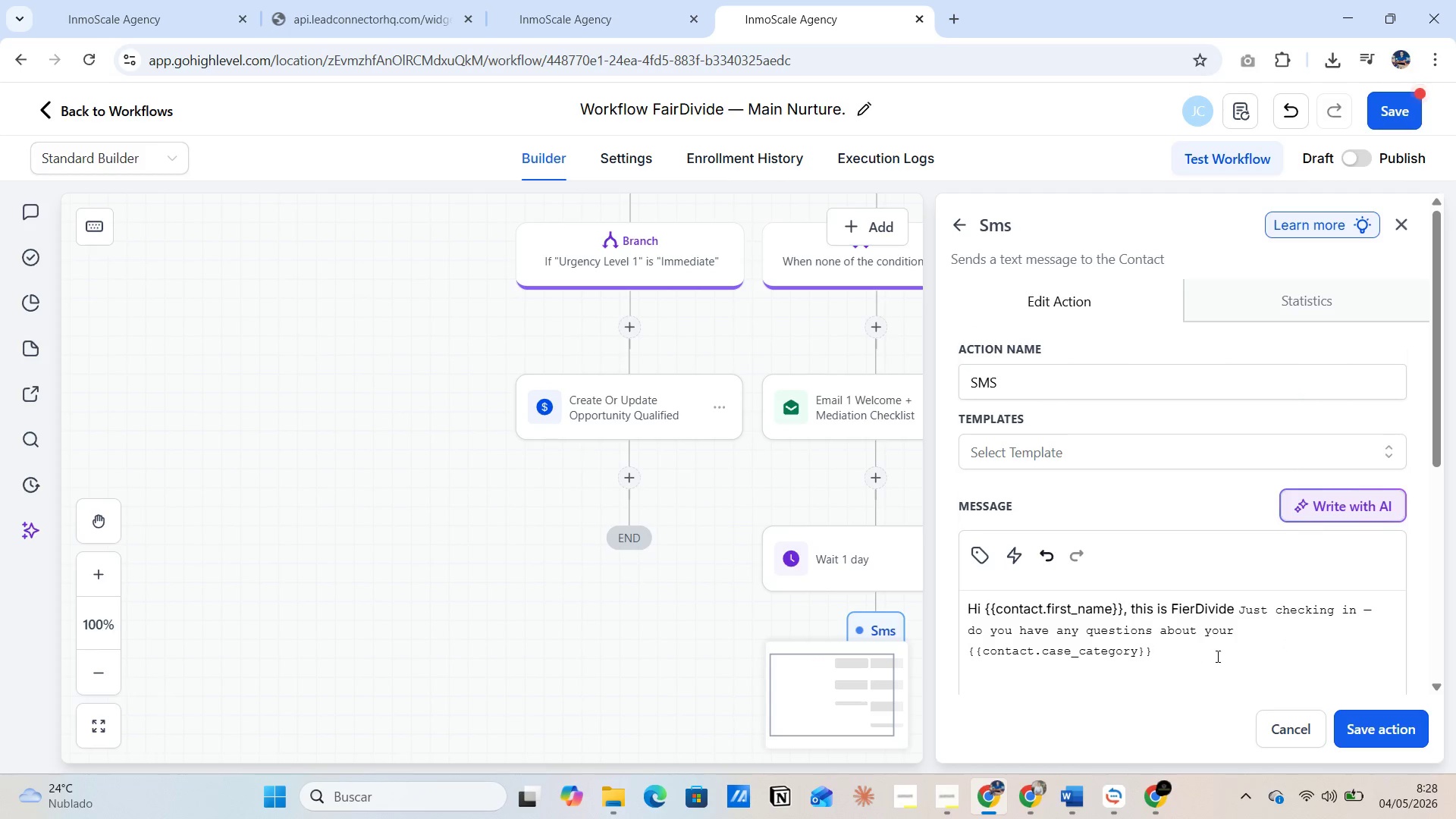 
left_click([1263, 623])
 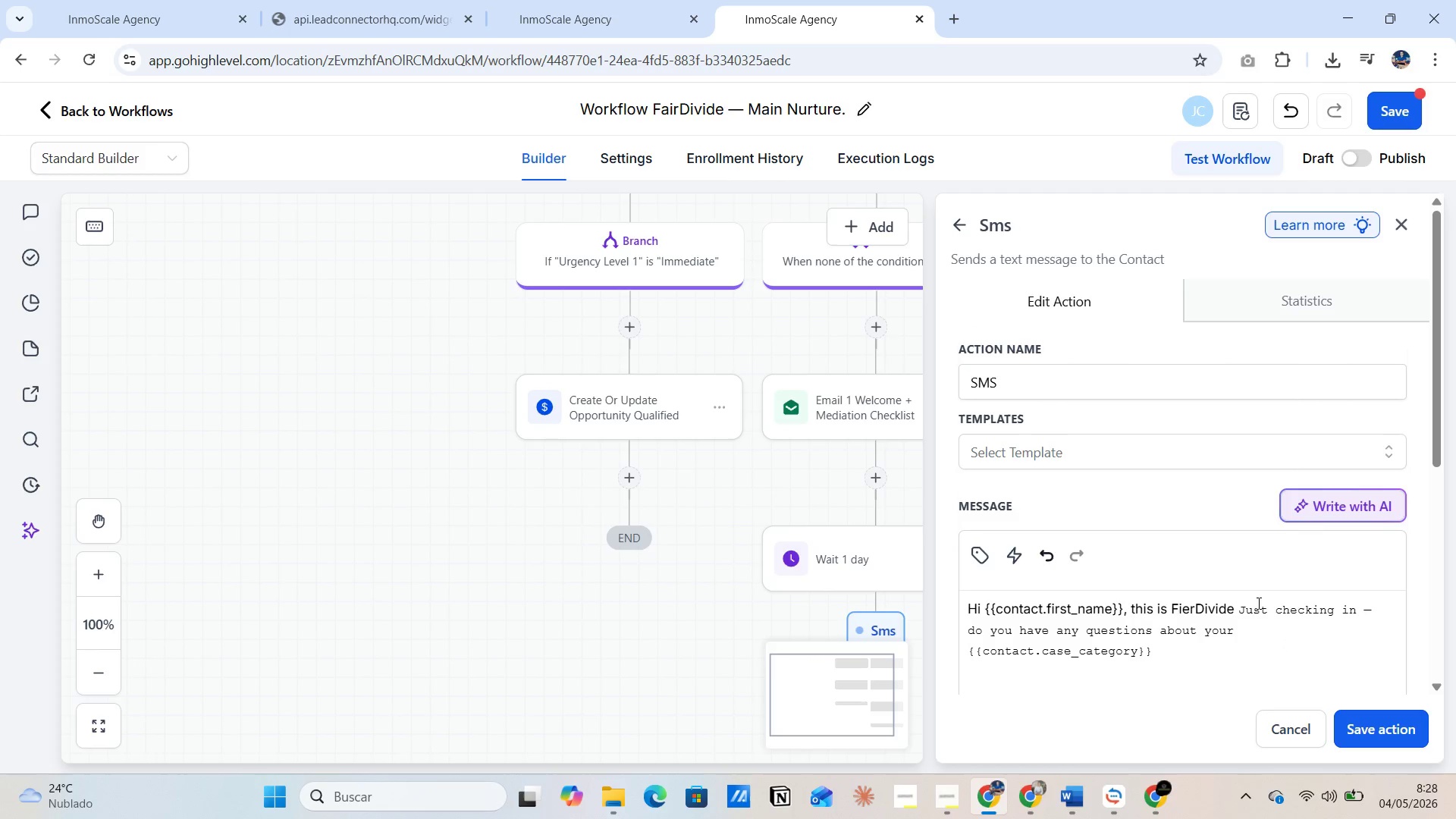 
left_click([1257, 603])
 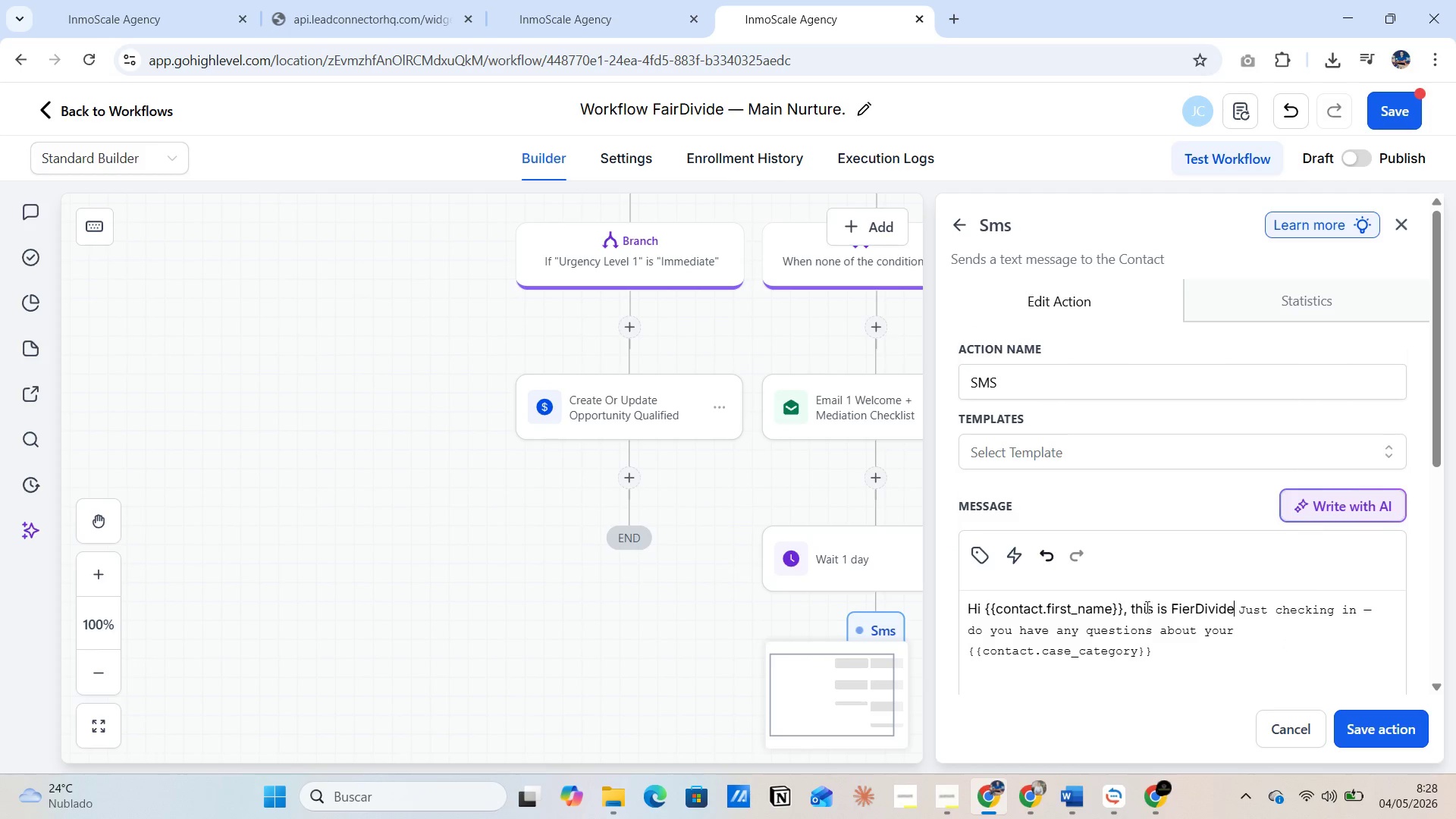 
left_click([1128, 604])
 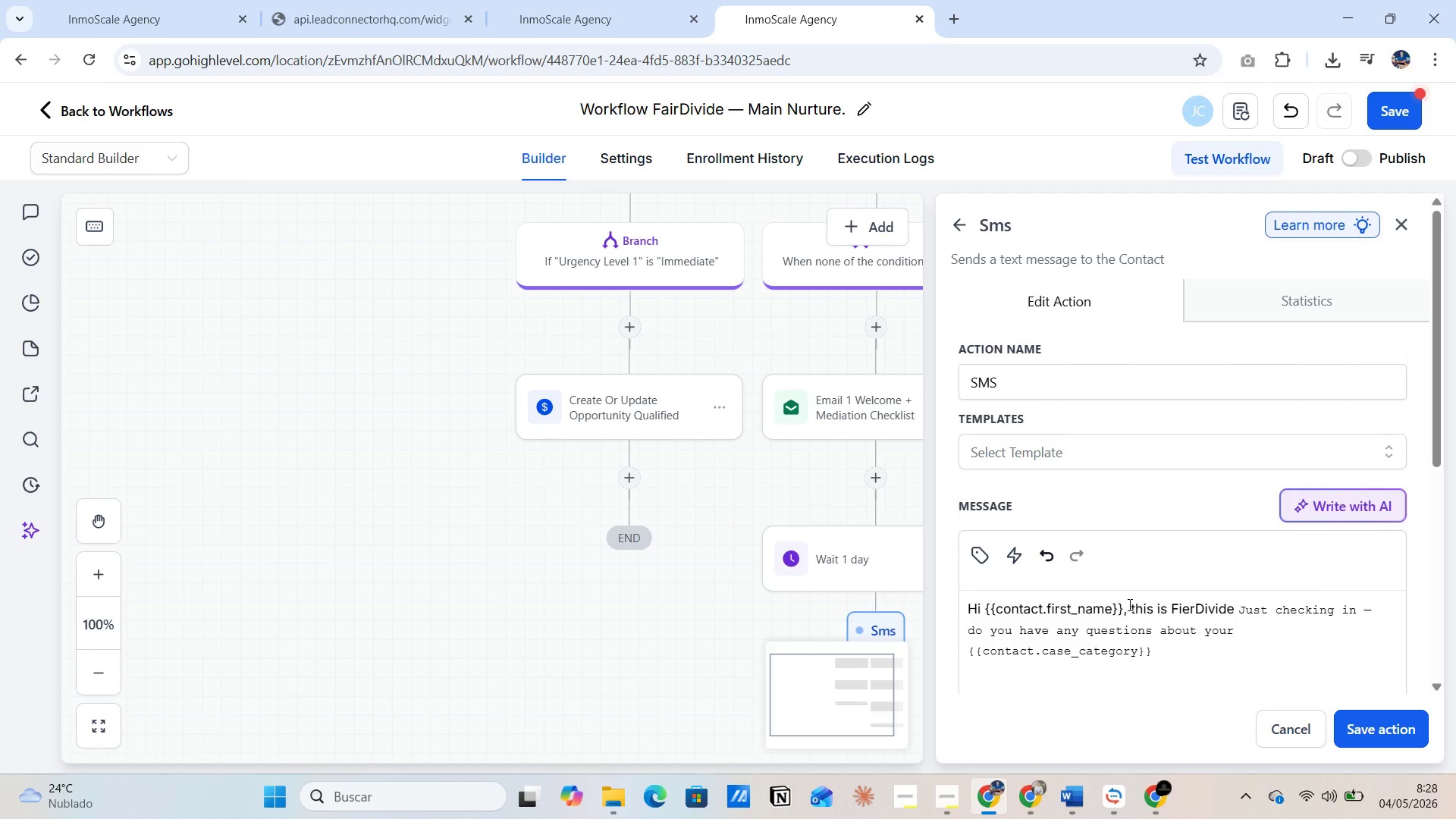 
key(Enter)
 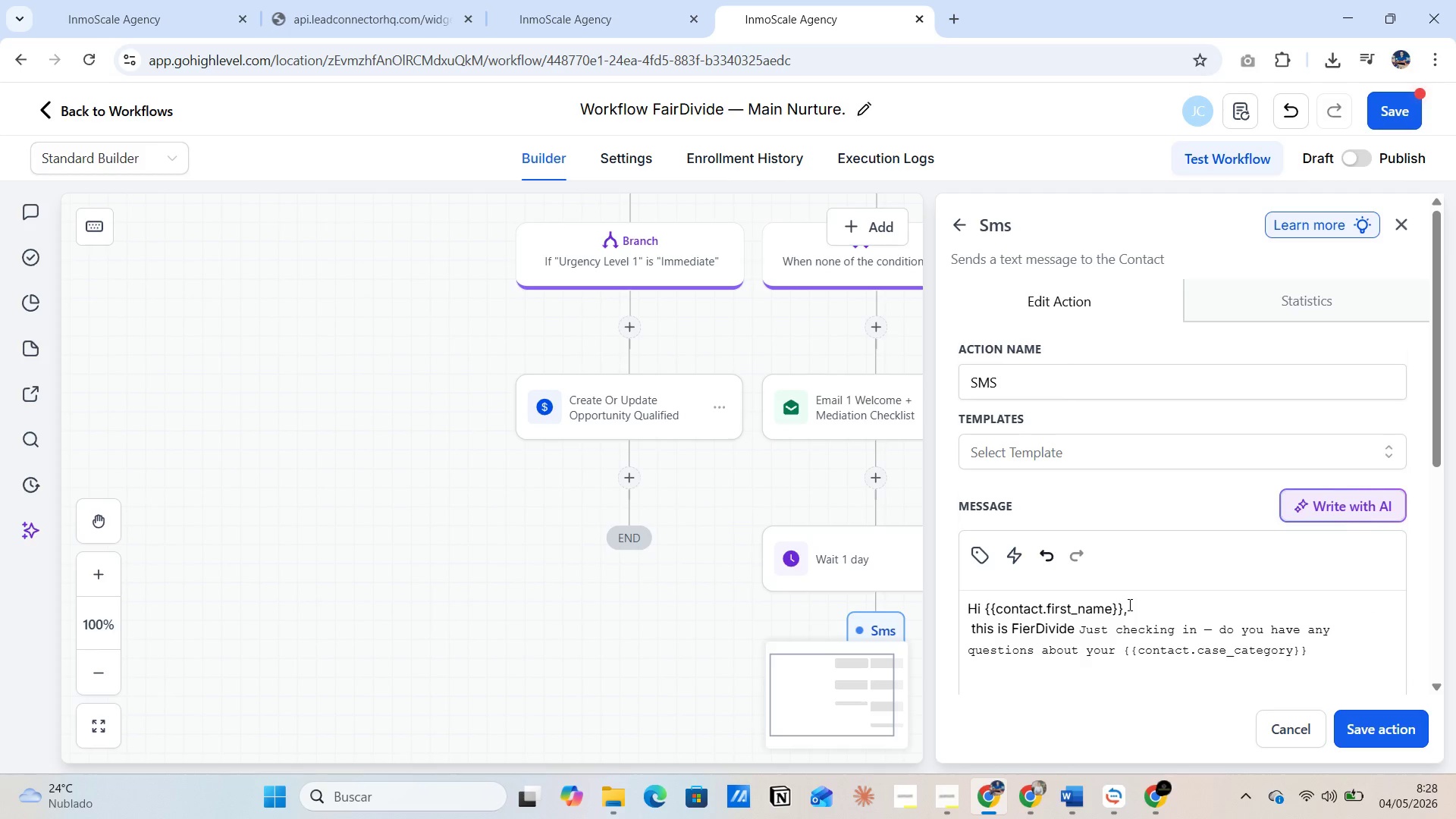 
key(Enter)
 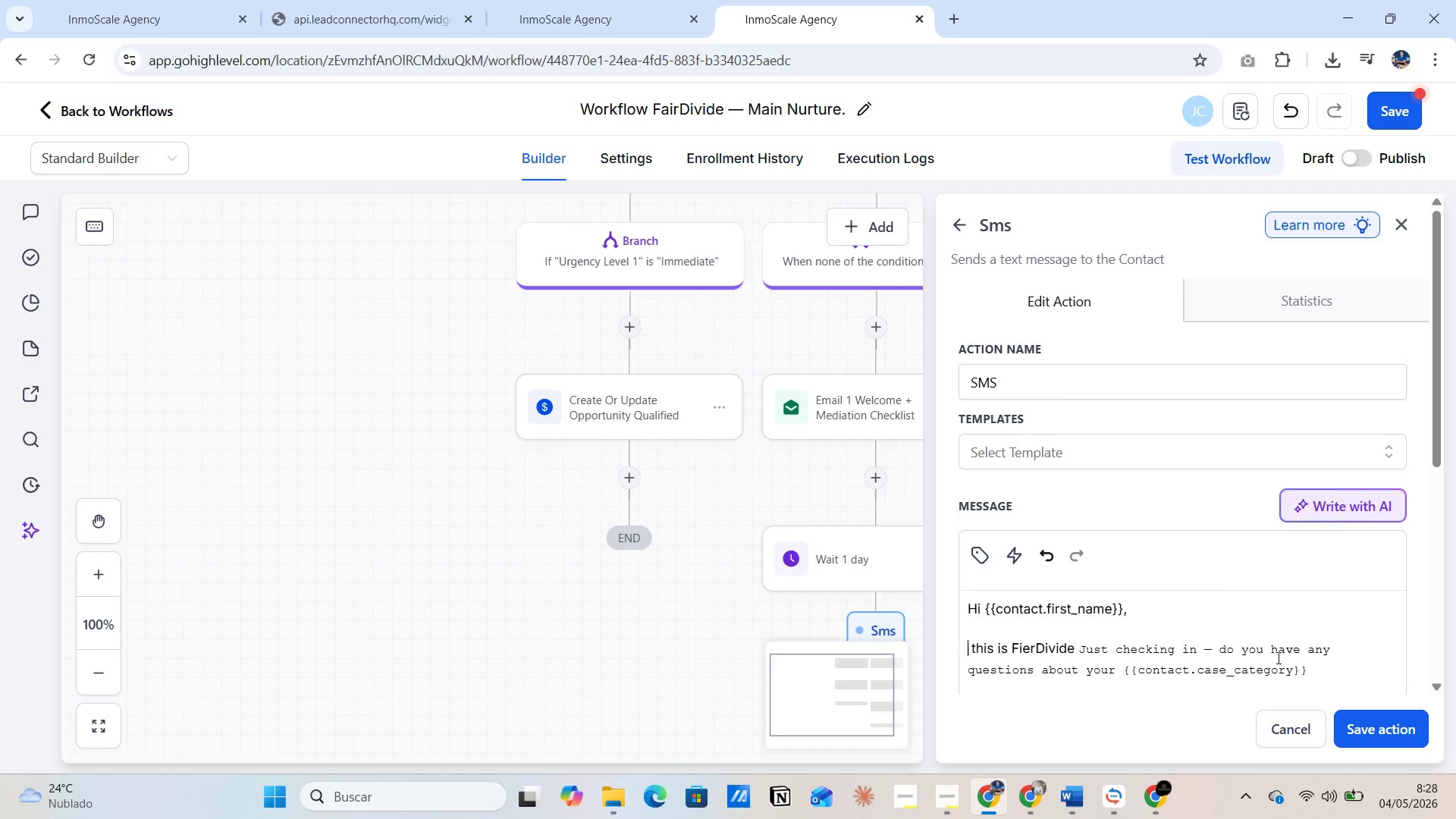 
left_click([1328, 678])
 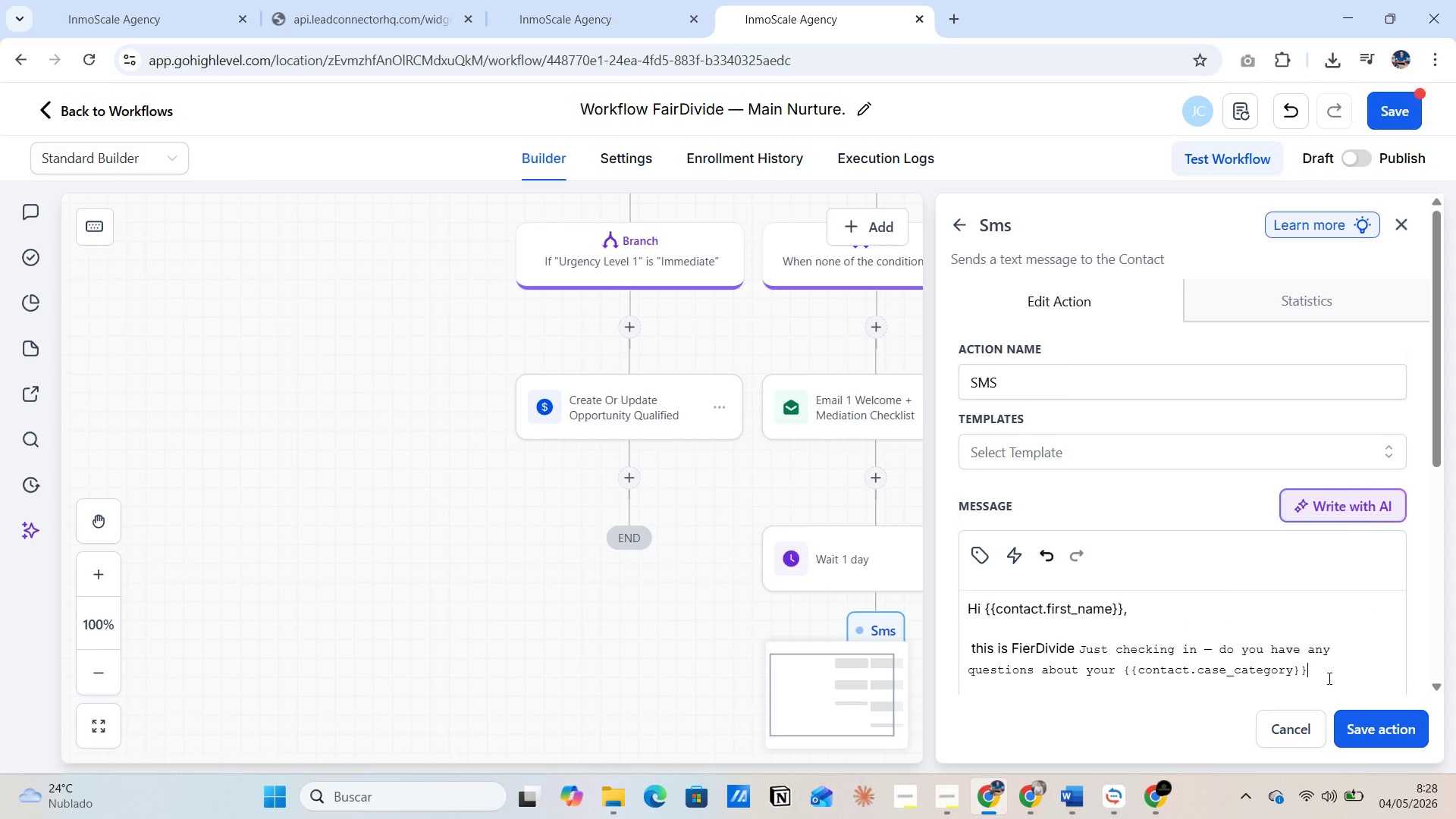 
key(Alt+AltLeft)
 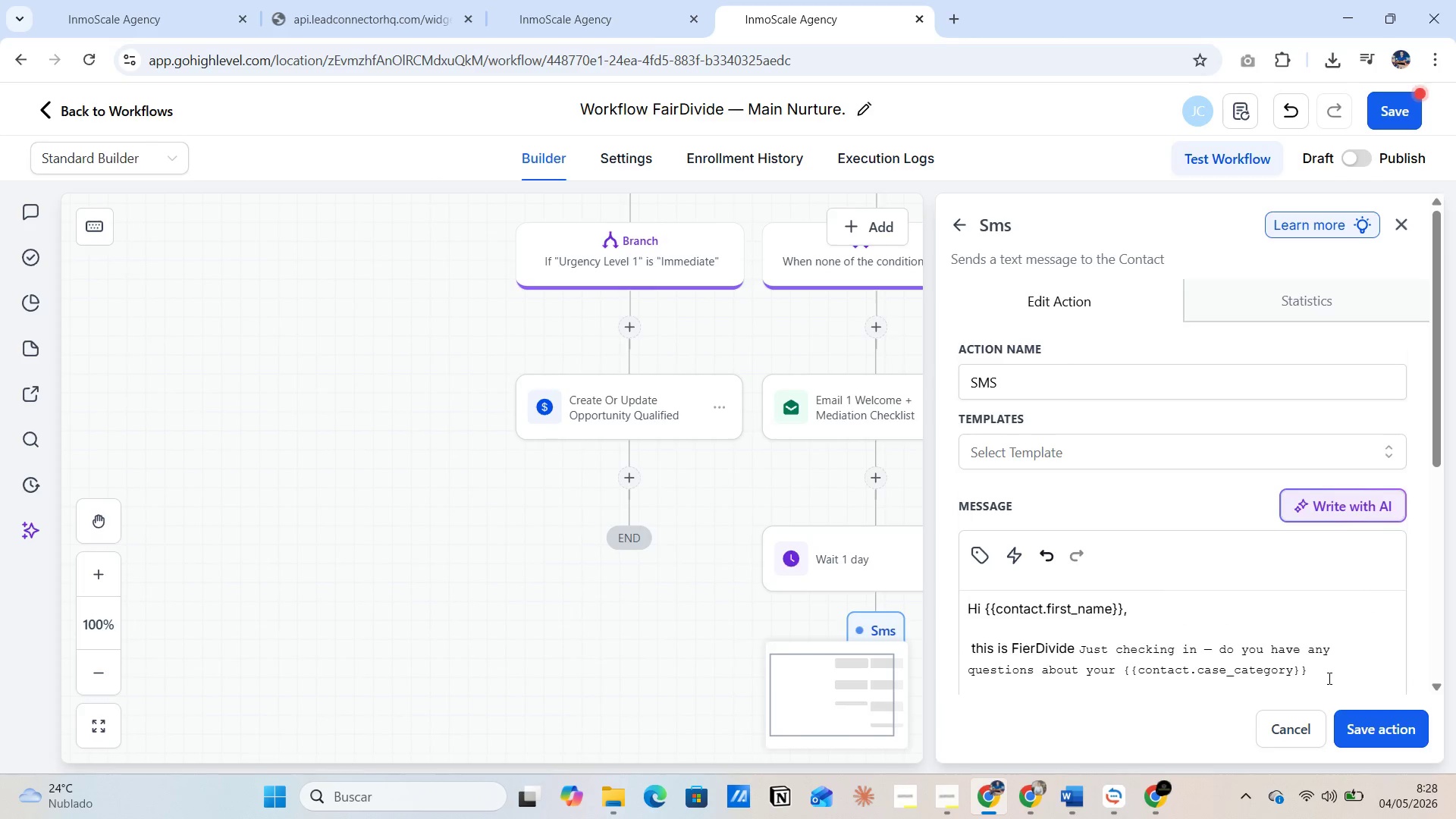 
key(Alt+Tab)
 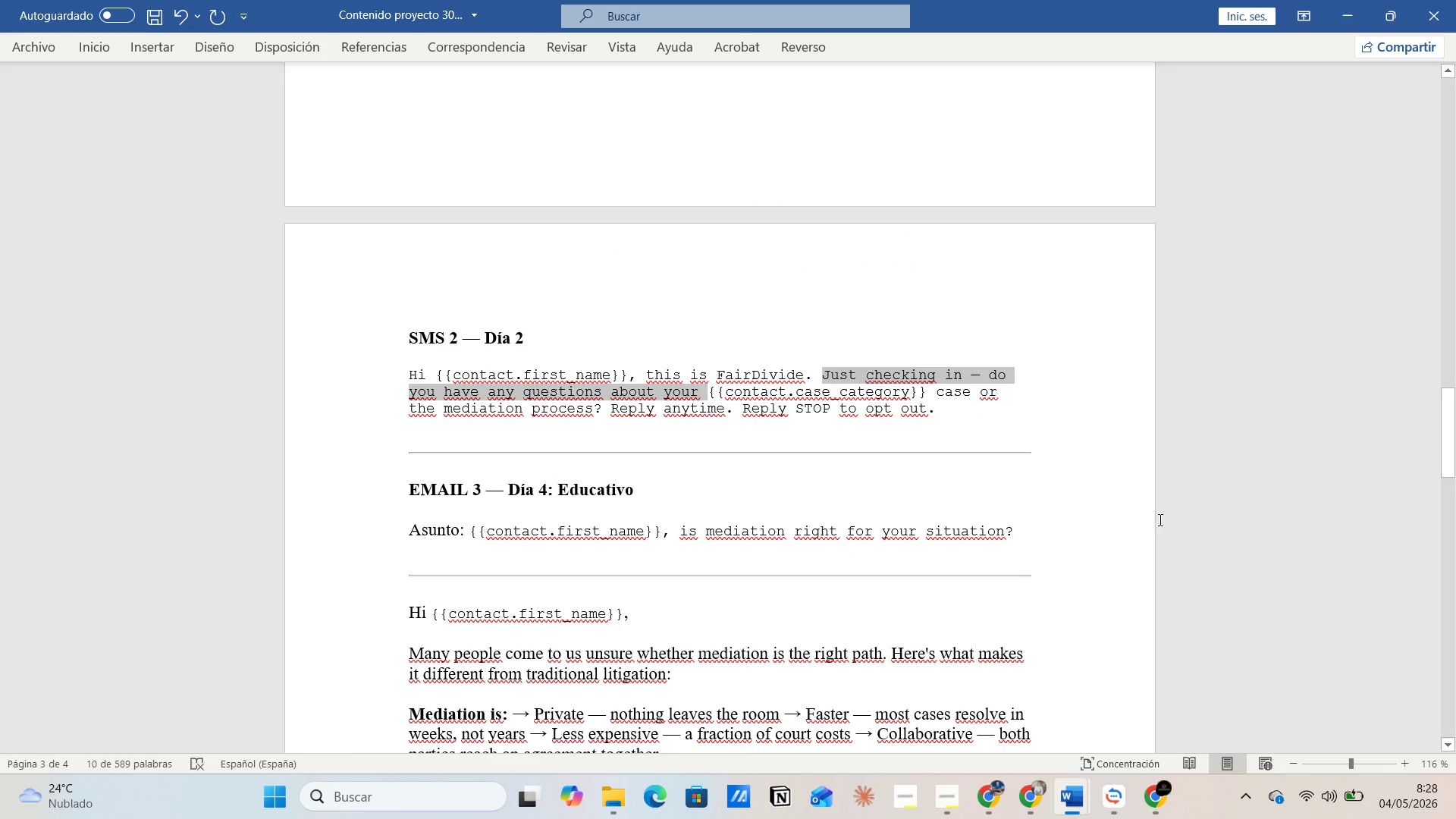 
left_click([1182, 519])
 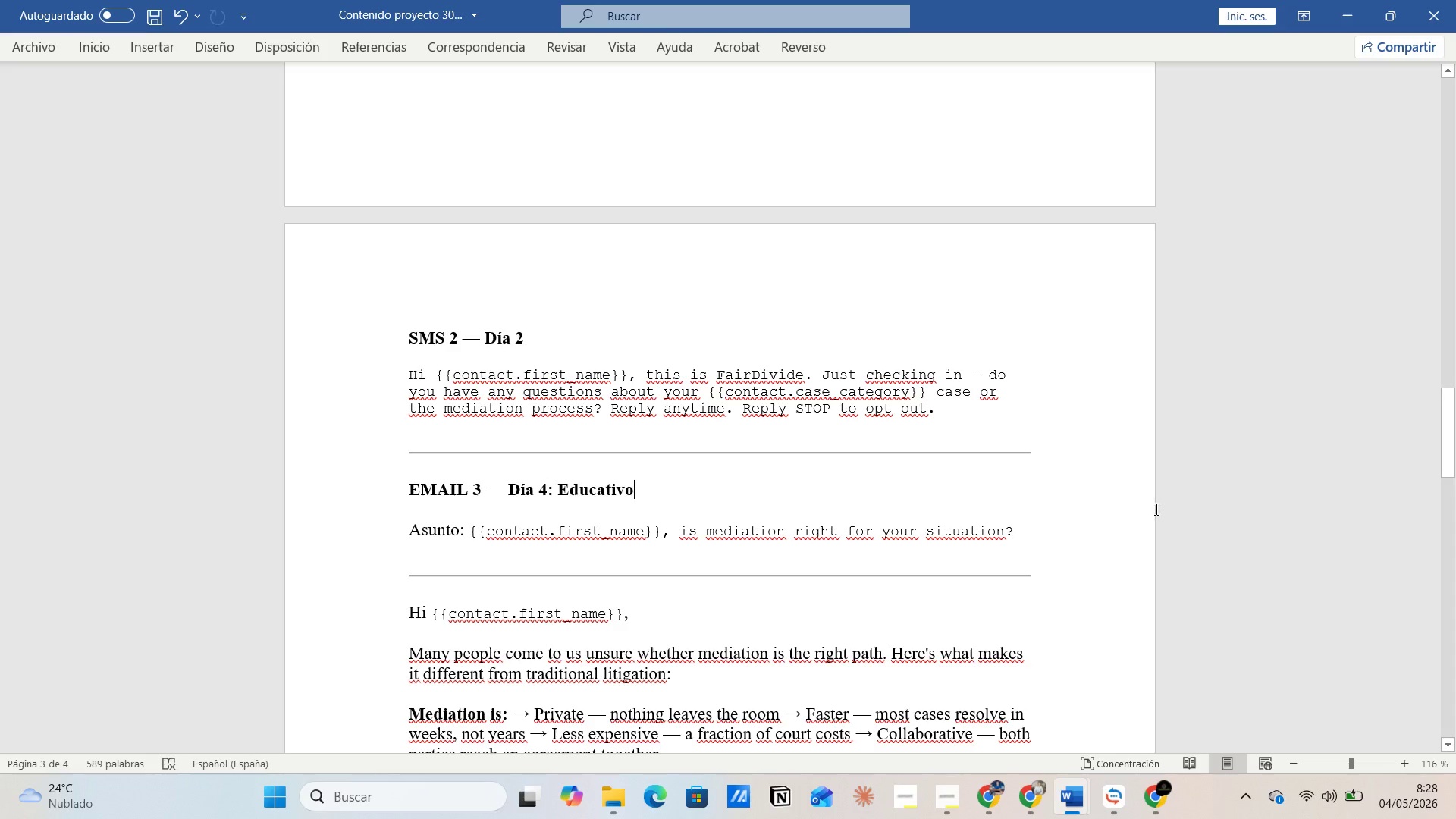 
left_click([1155, 509])
 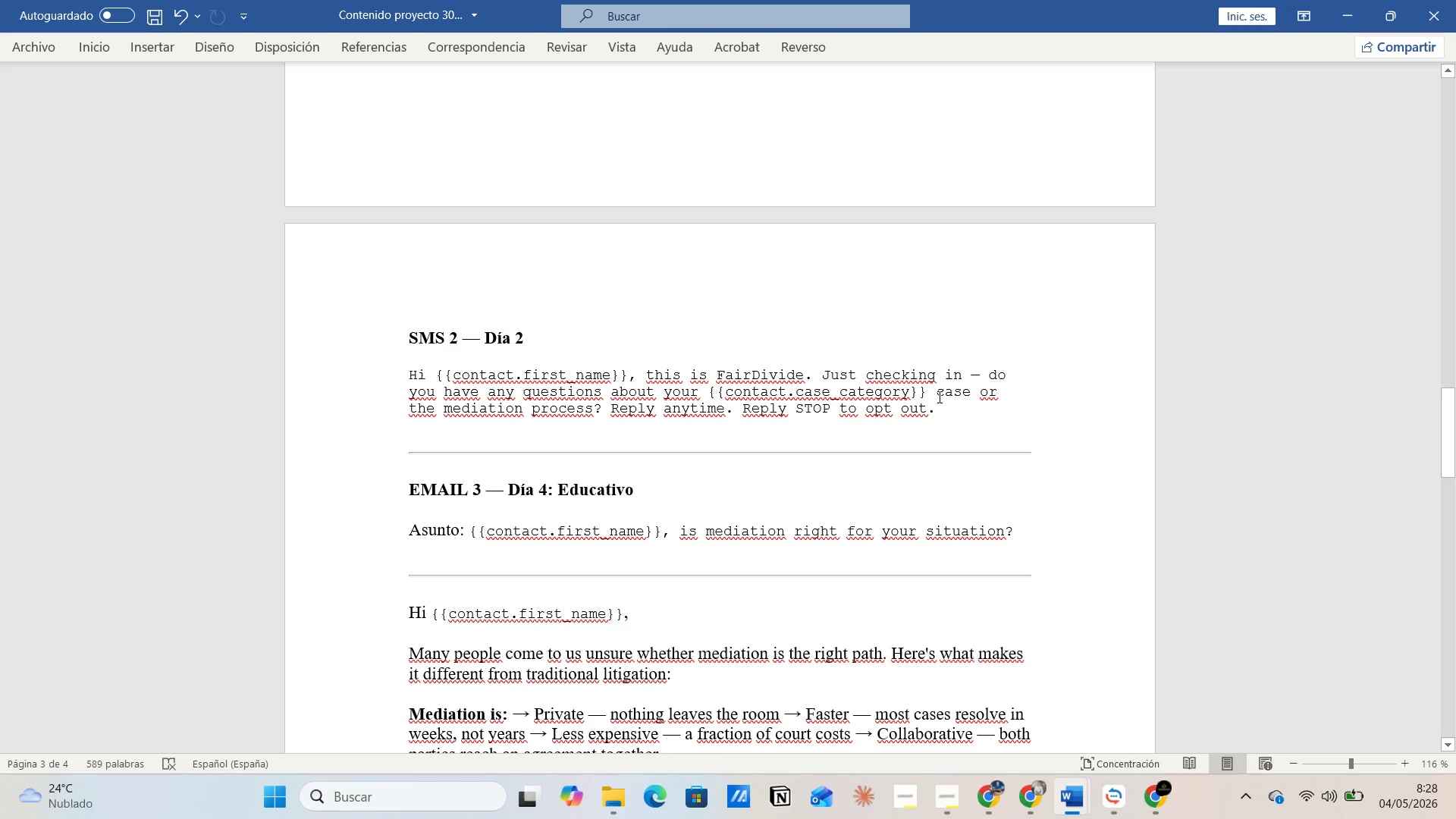 
left_click_drag(start_coordinate=[938, 397], to_coordinate=[938, 413])
 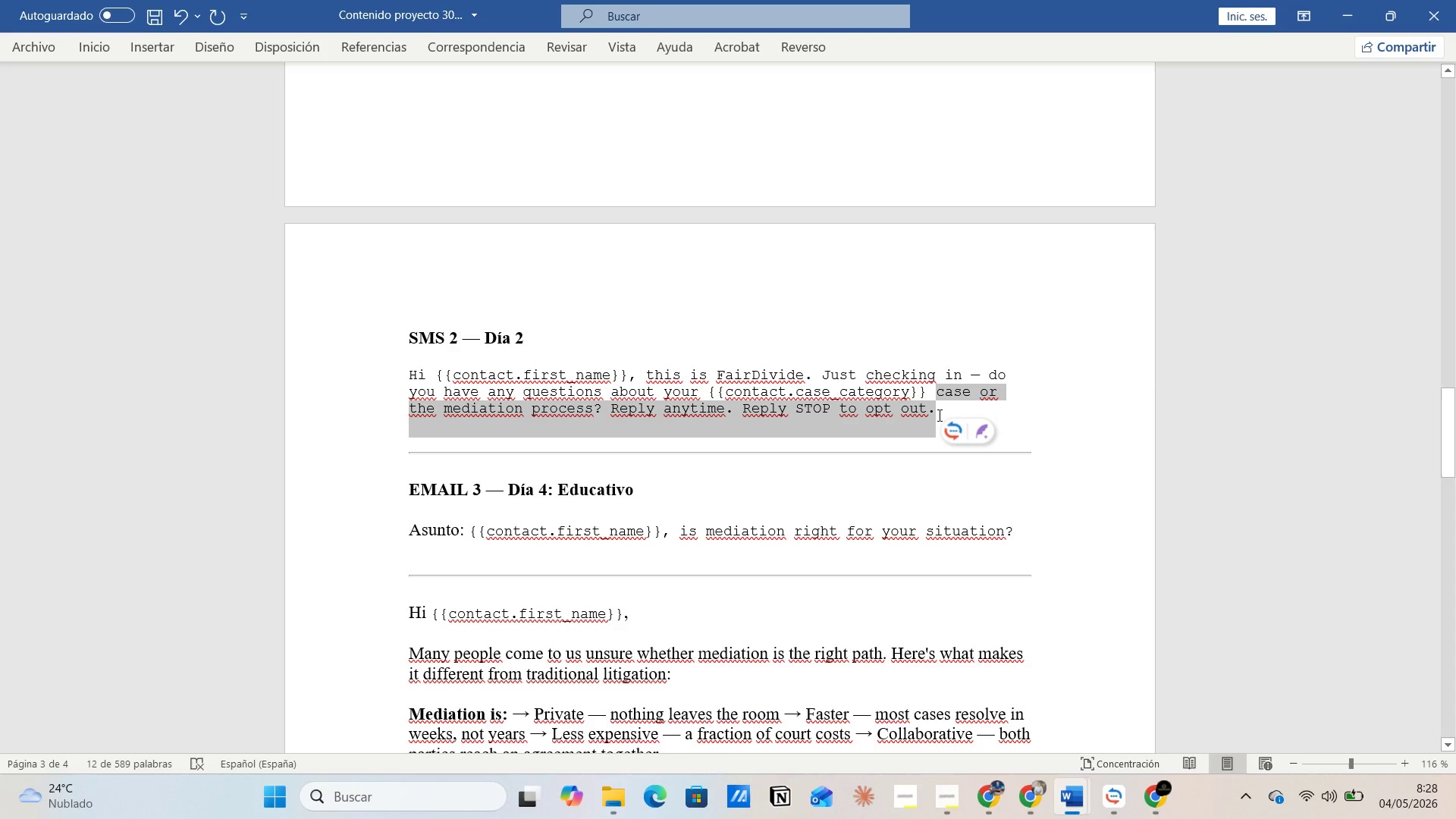 
key(Control+C)
 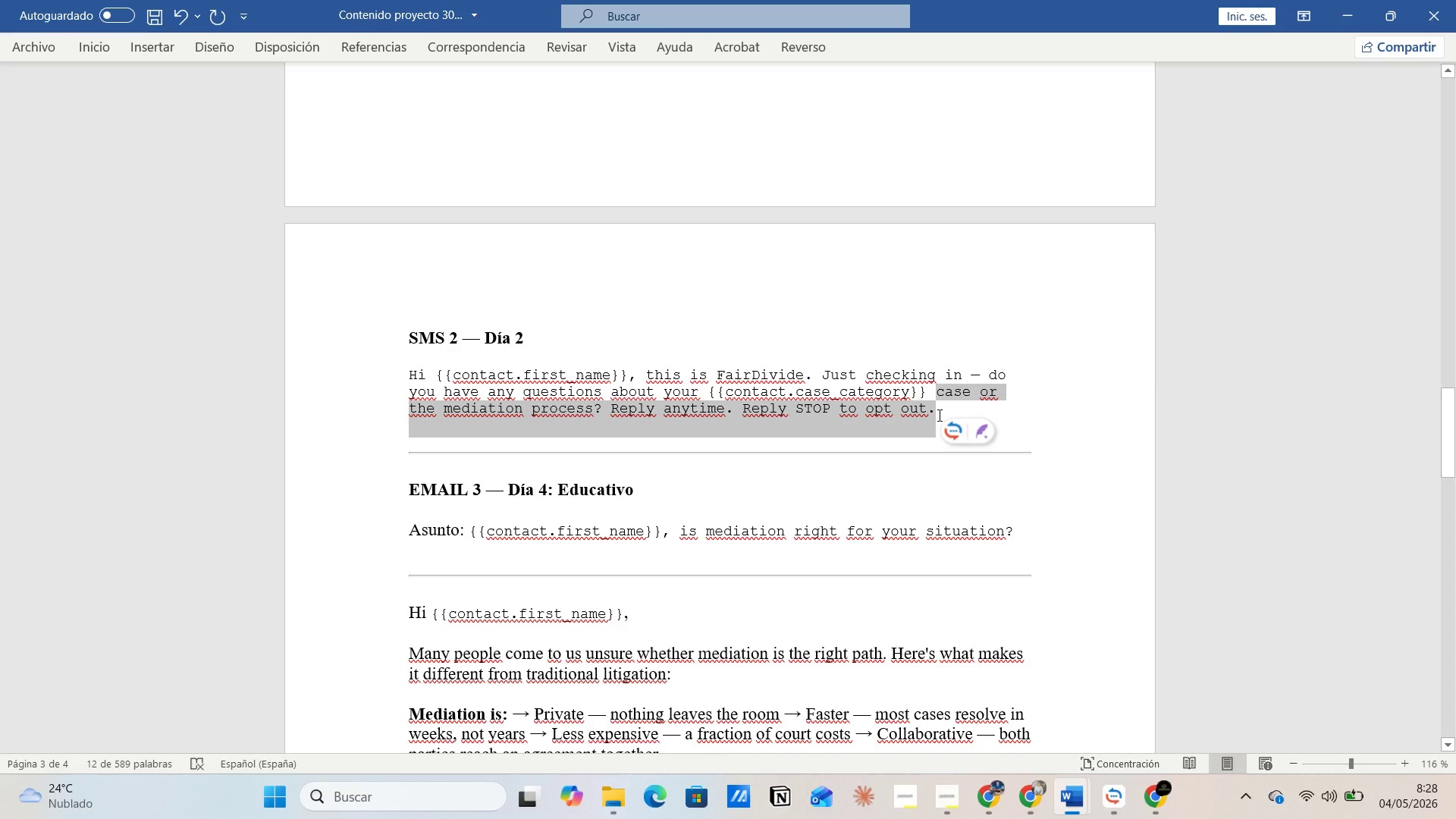 
key(Alt+Tab)
 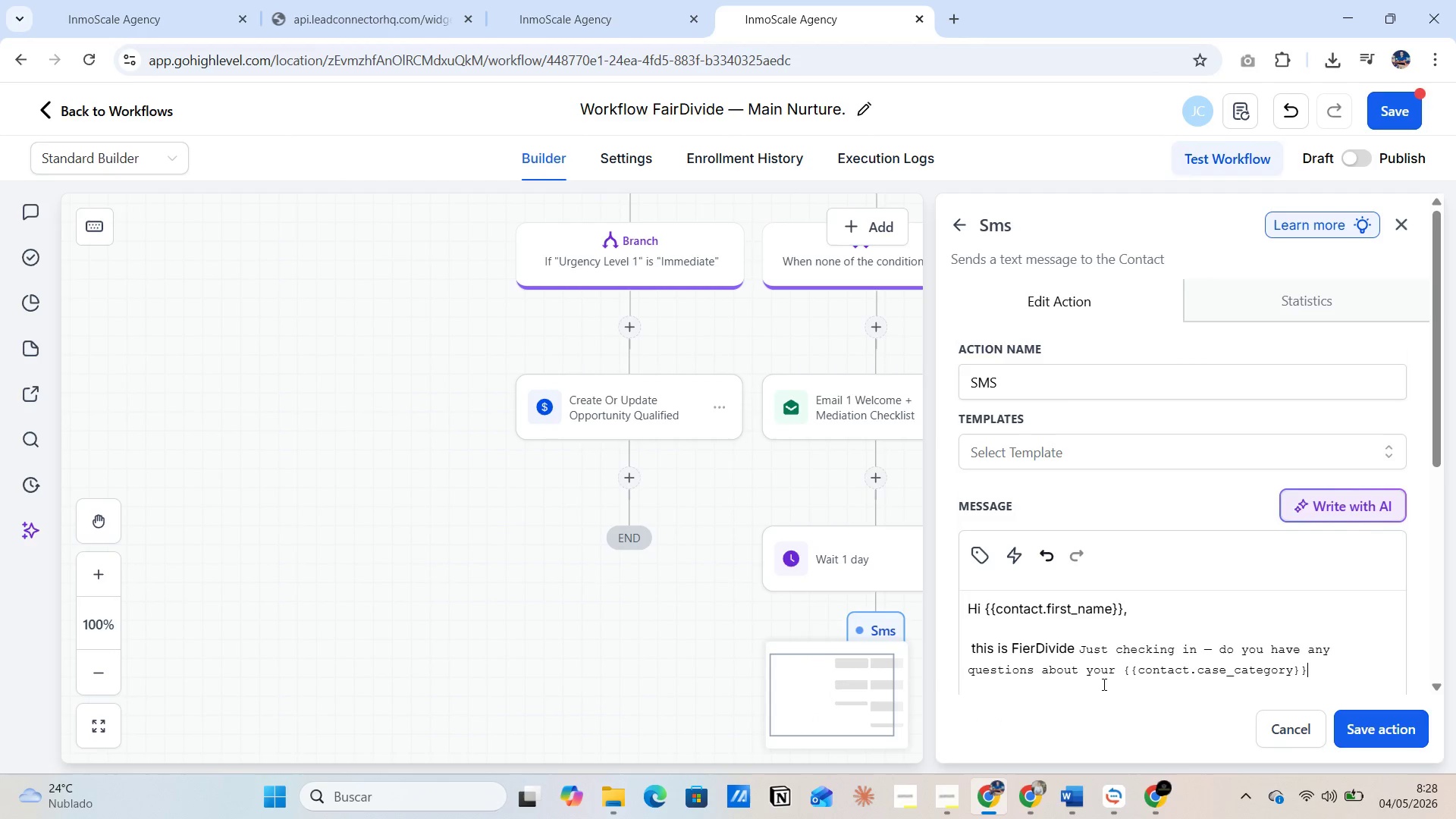 
hold_key(key=ControlLeft, duration=1.16)
 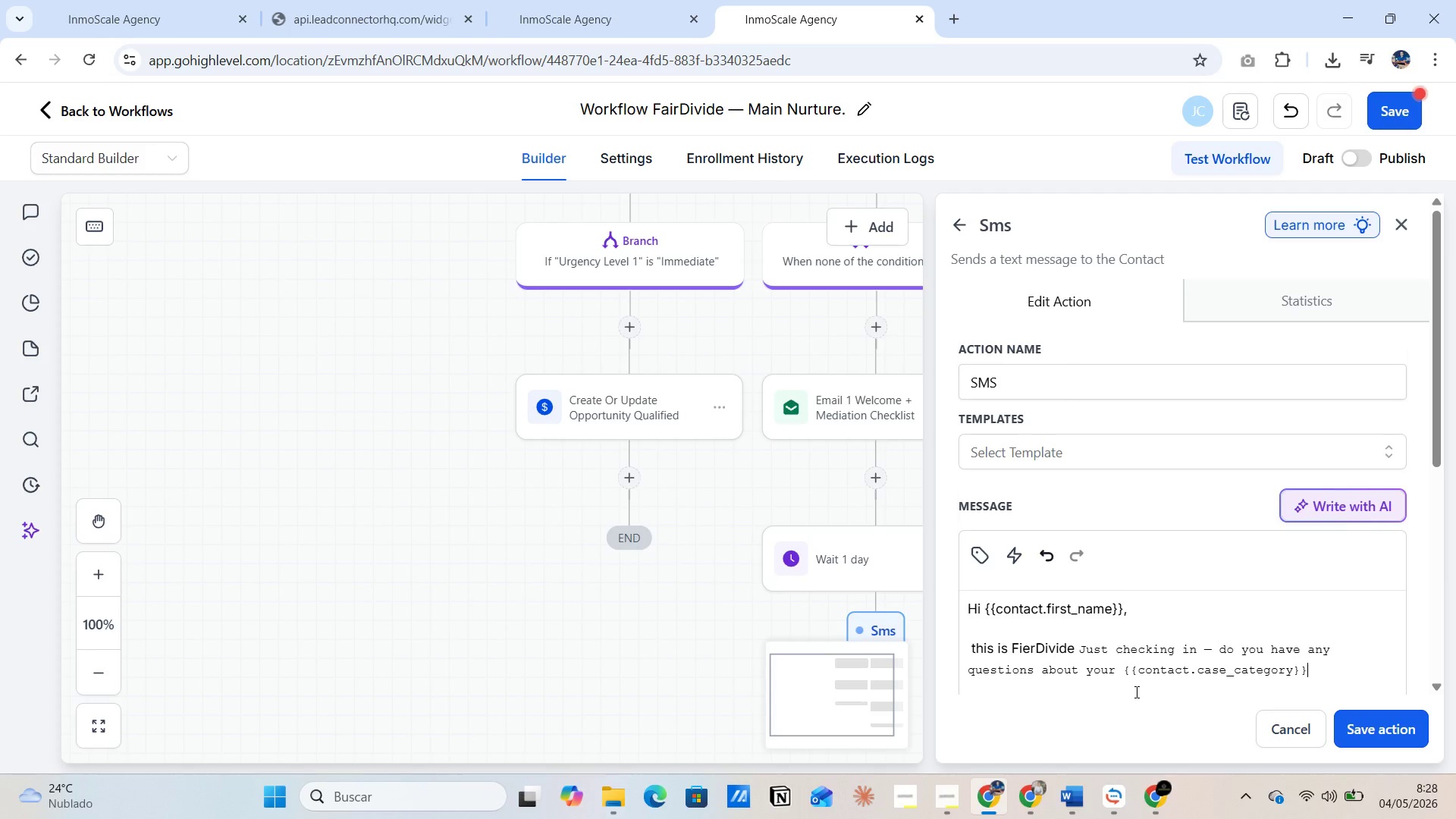 
key(Comma)
 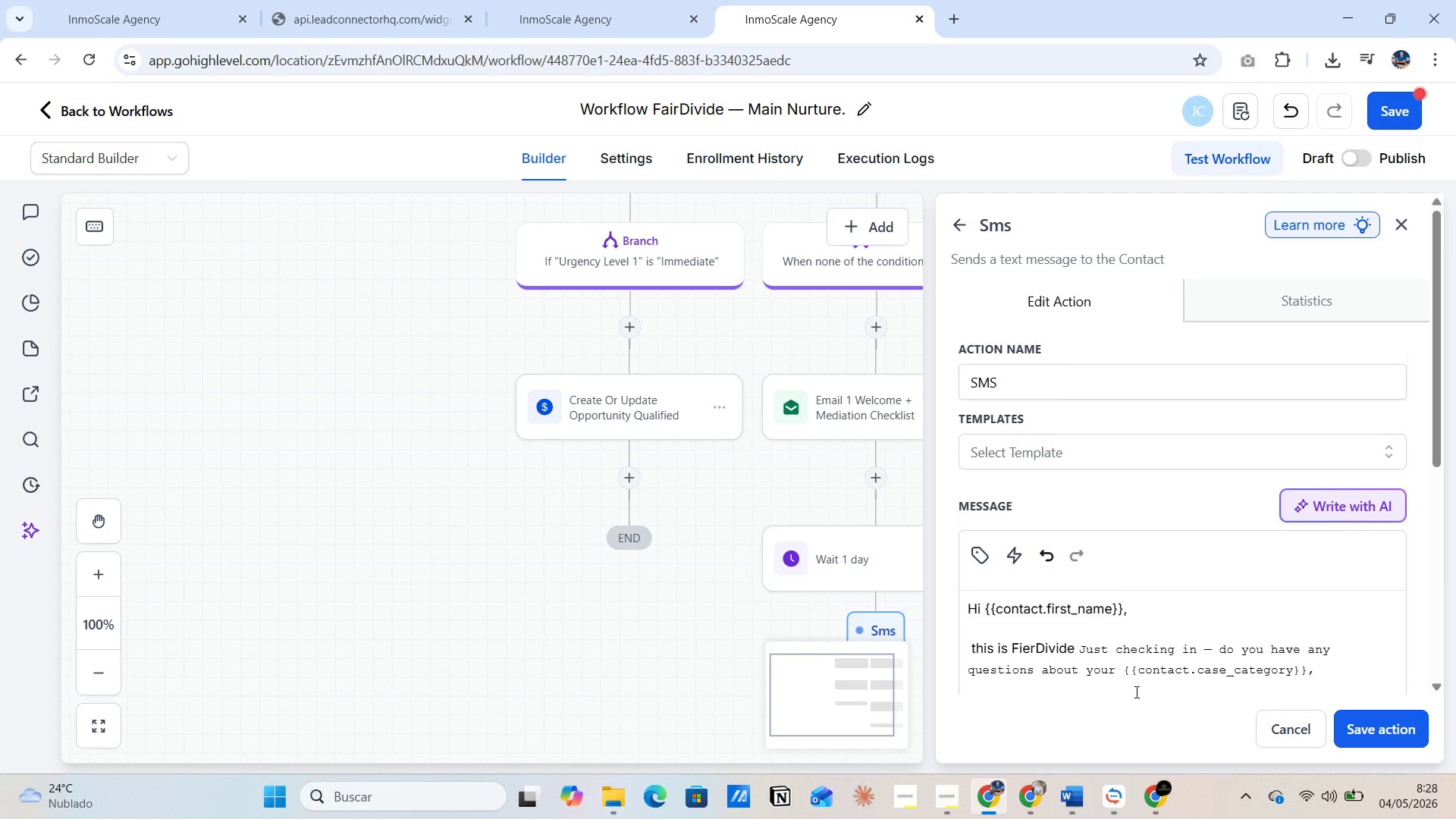 
key(Control+V)
 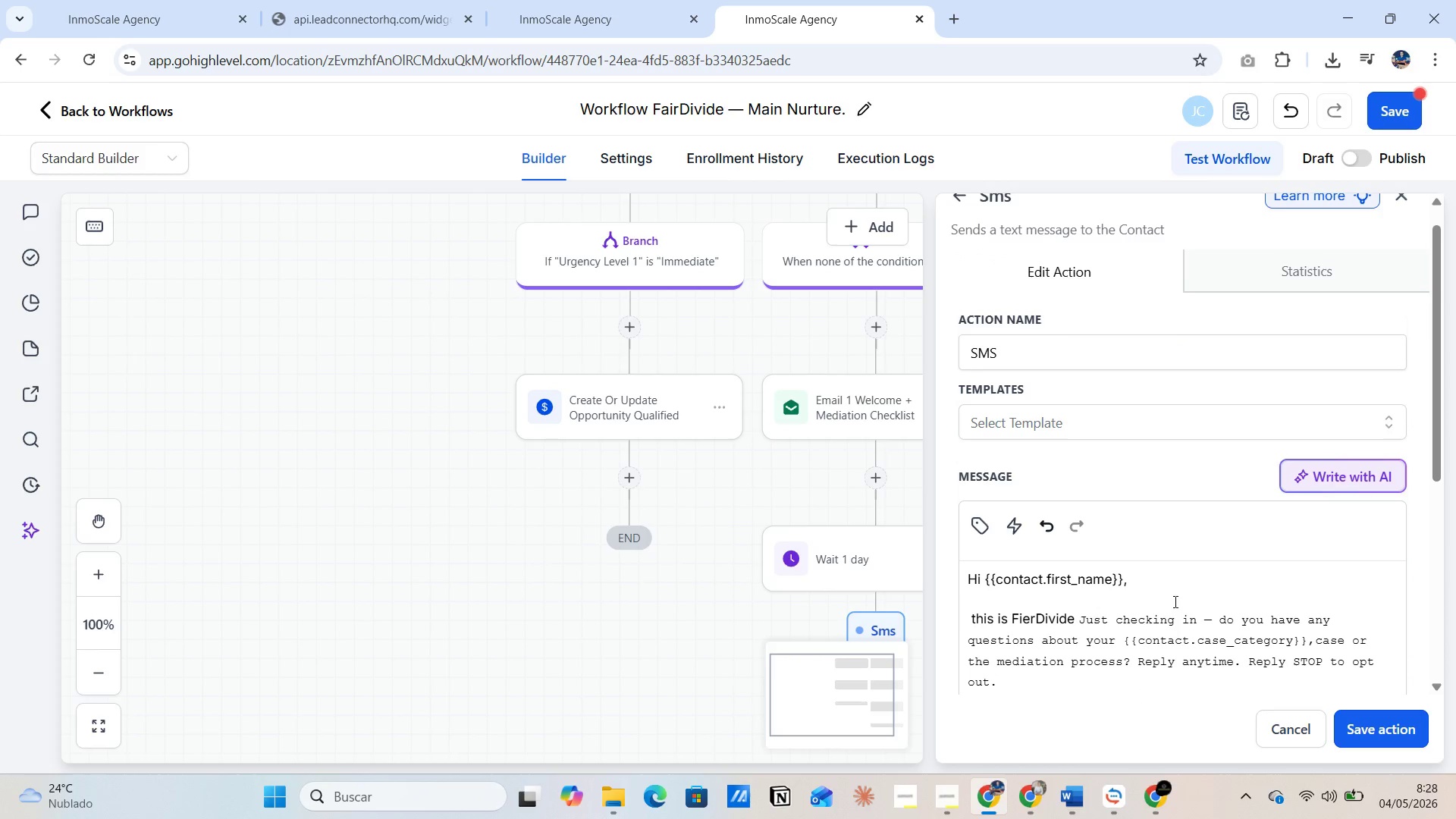 
wait(11.22)
 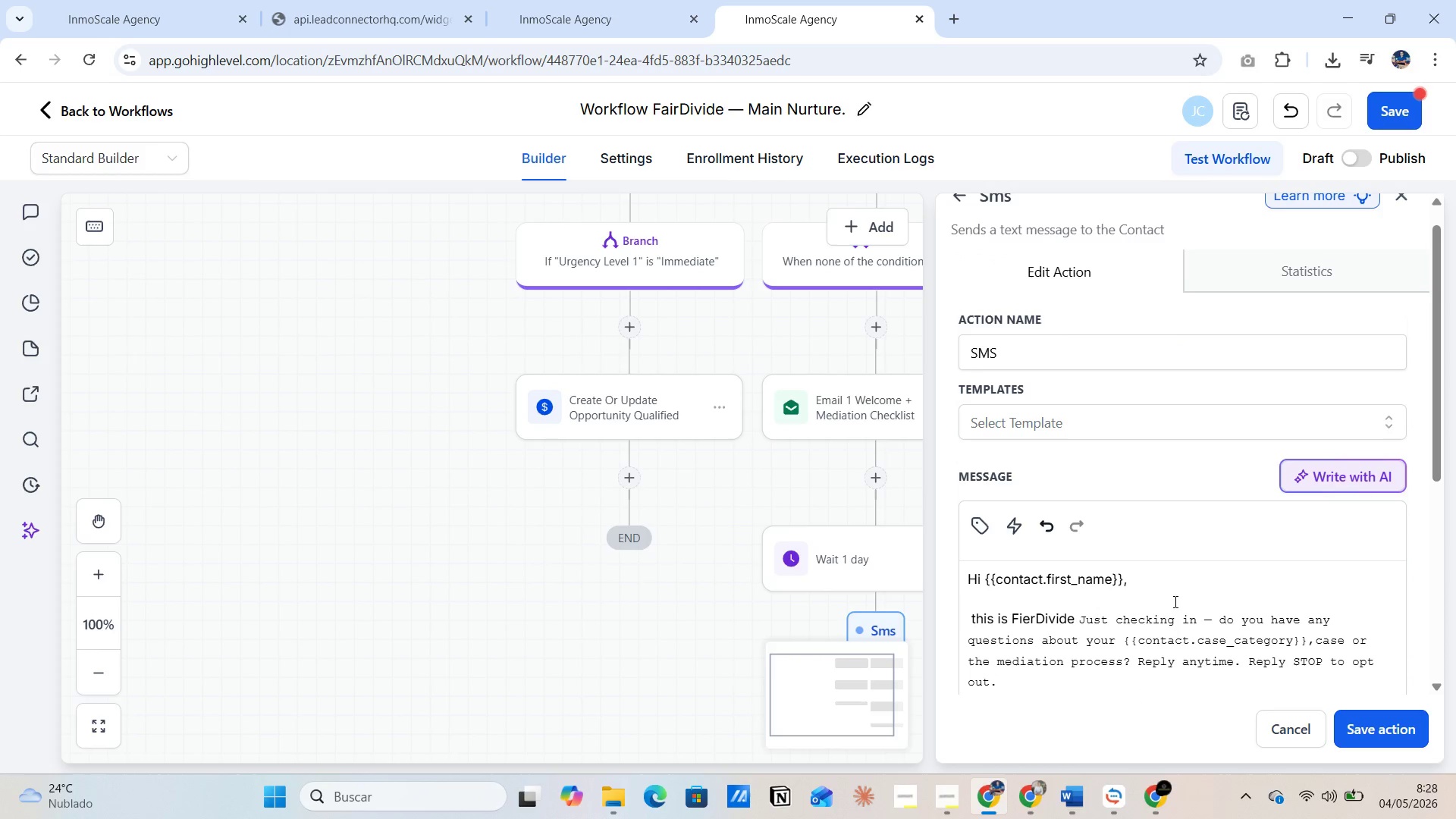 
left_click([1079, 630])
 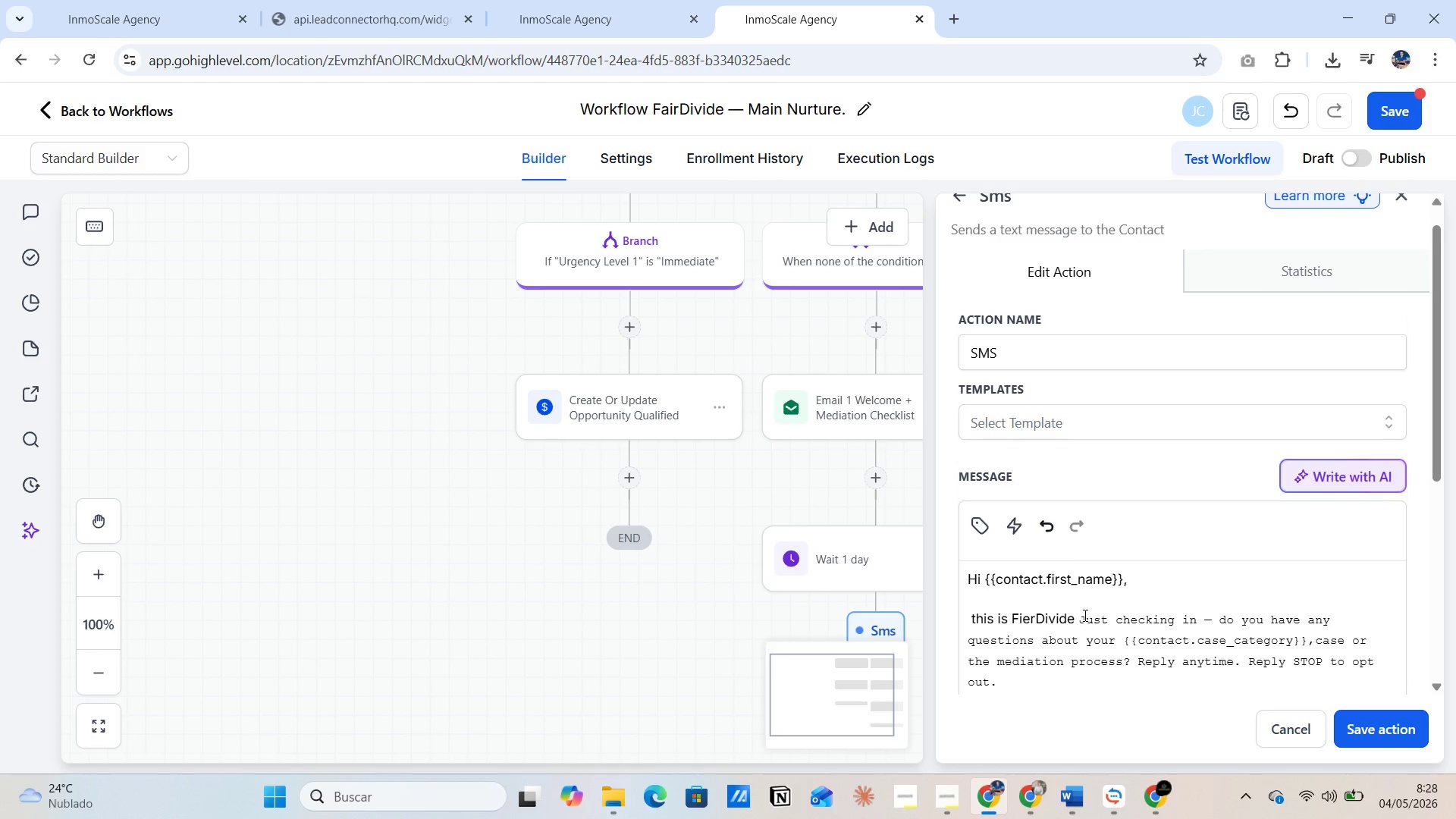 
left_click([1084, 615])
 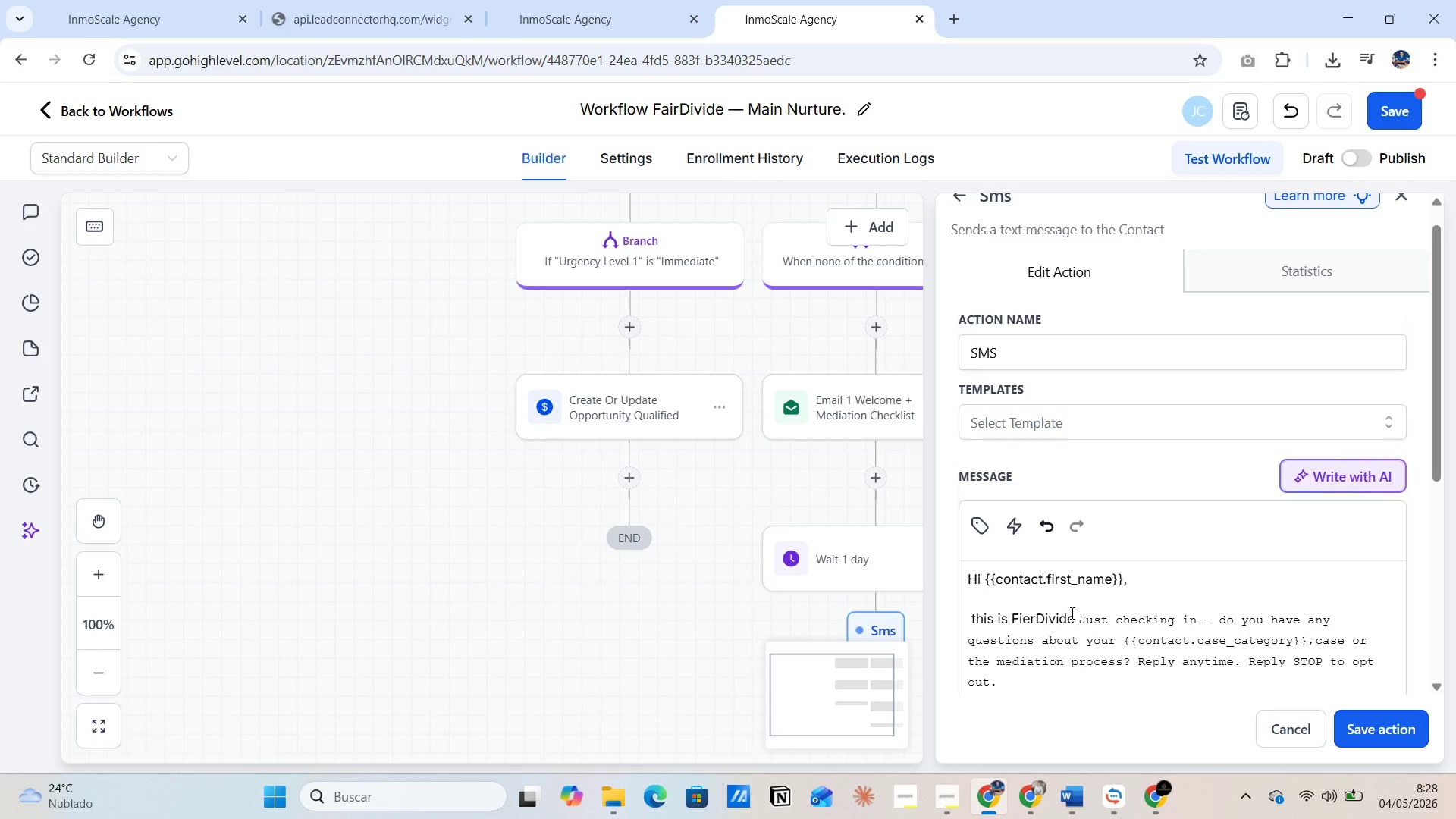 
left_click([1078, 613])
 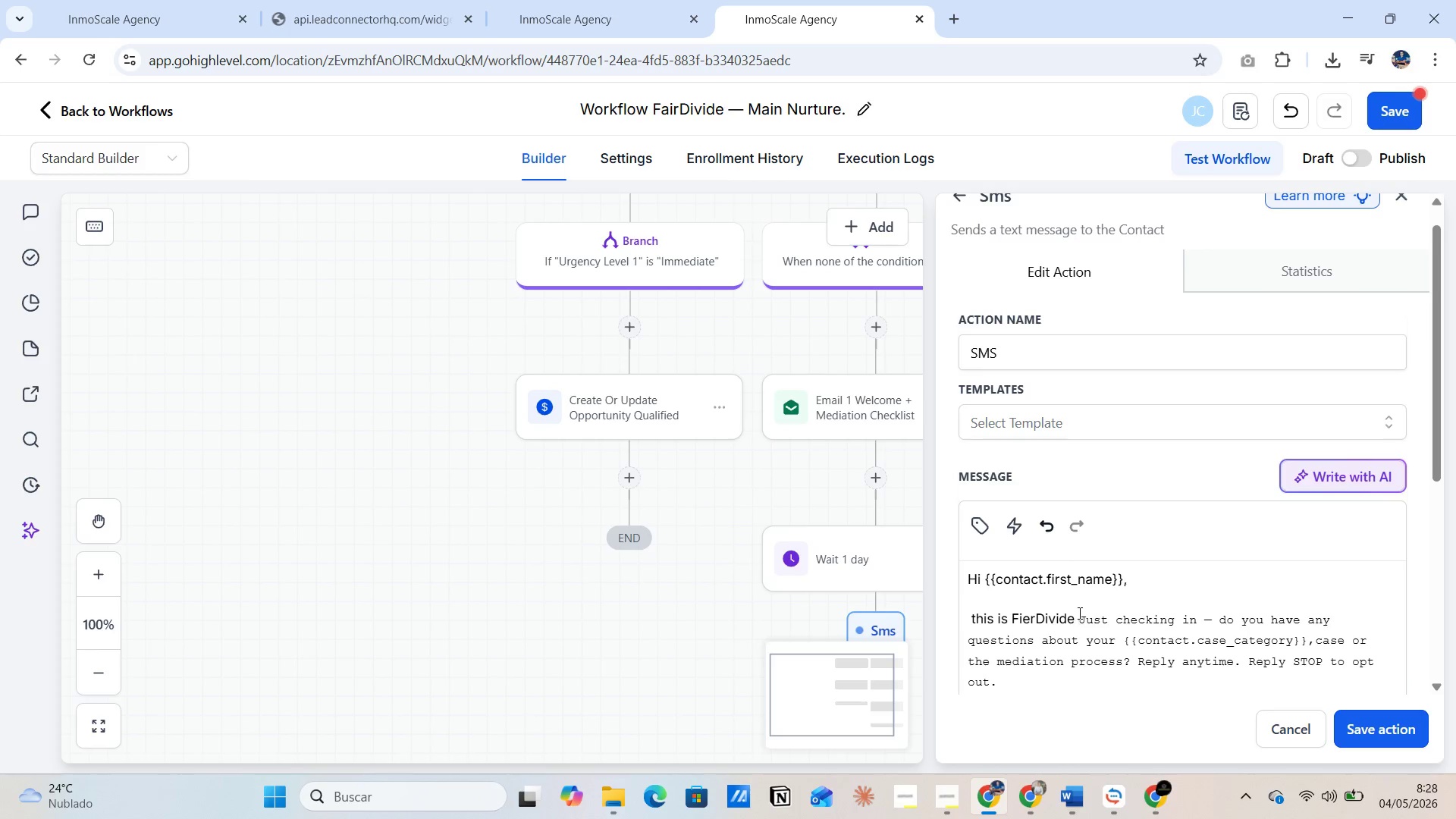 
left_click_drag(start_coordinate=[1078, 613], to_coordinate=[1199, 608])
 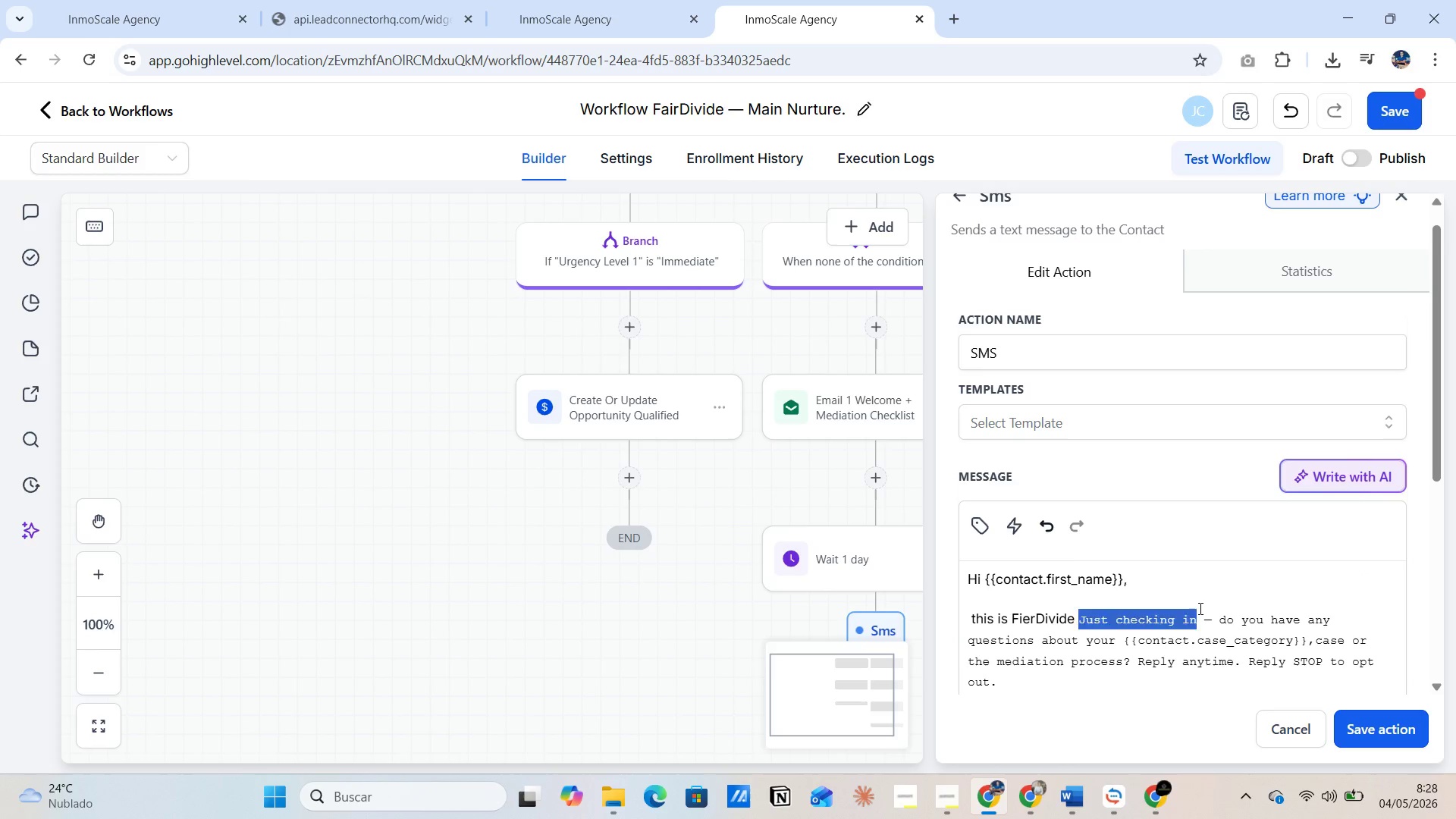 
left_click([1199, 608])
 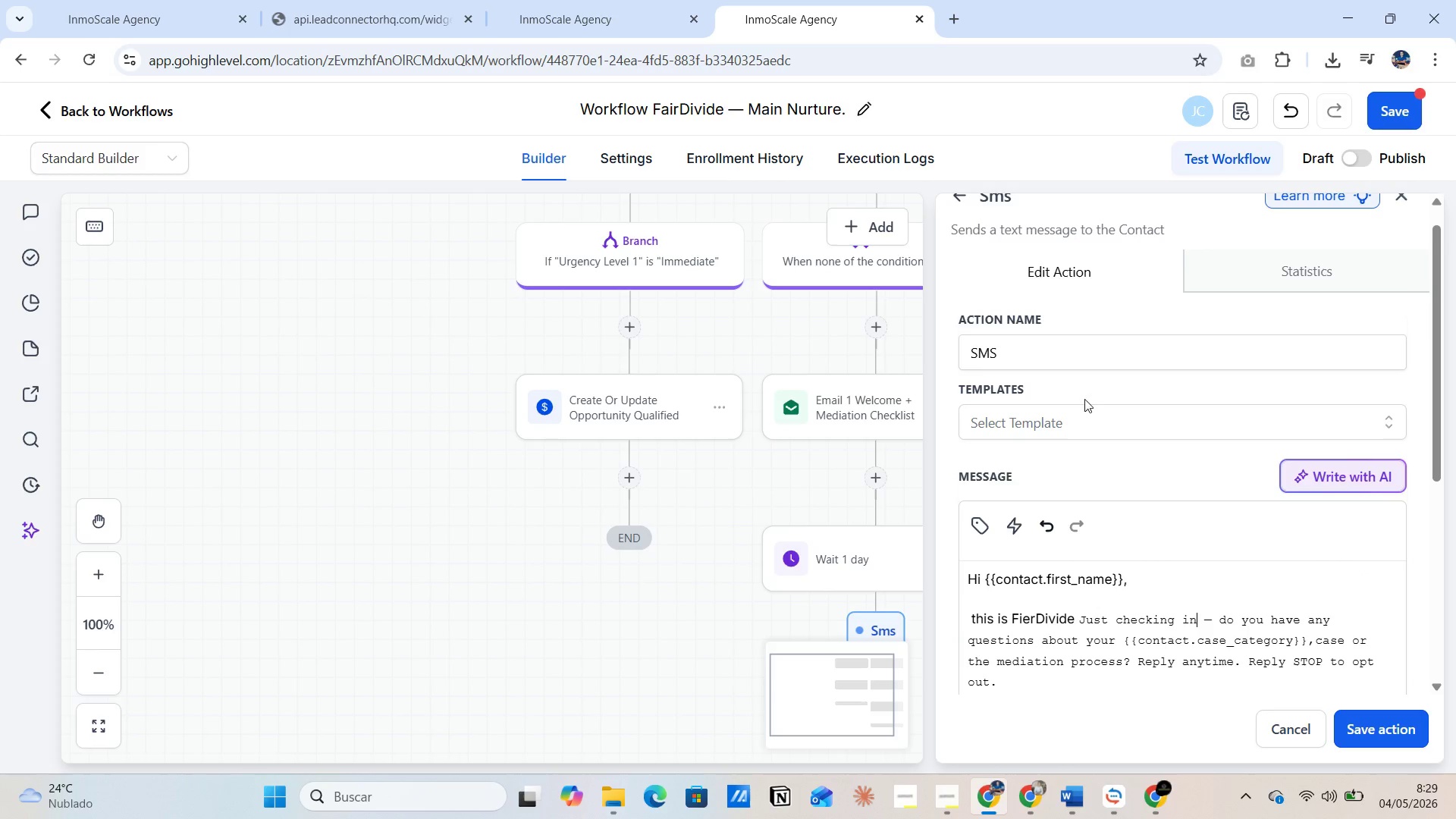 
left_click([1070, 356])
 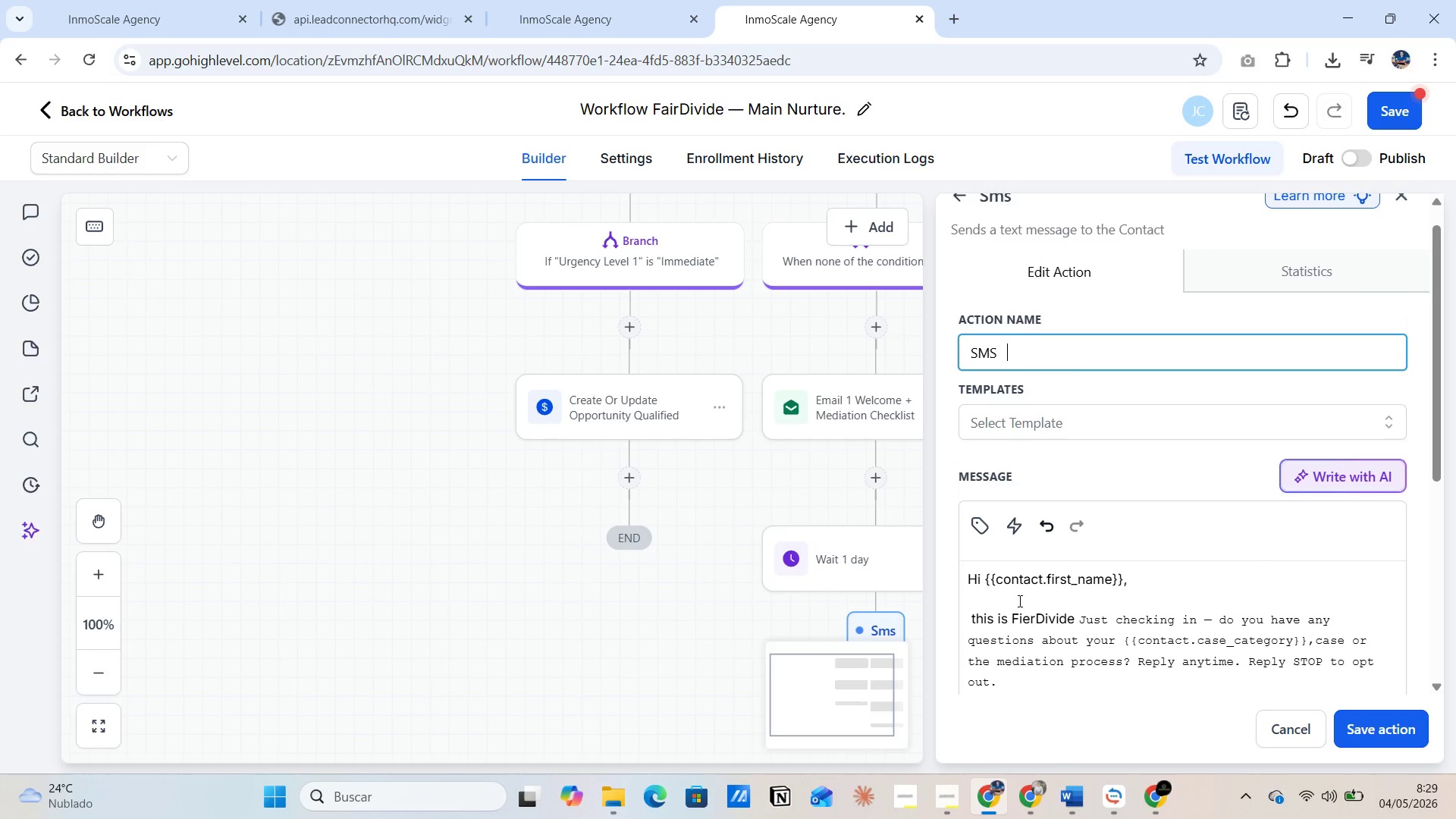 
wait(11.72)
 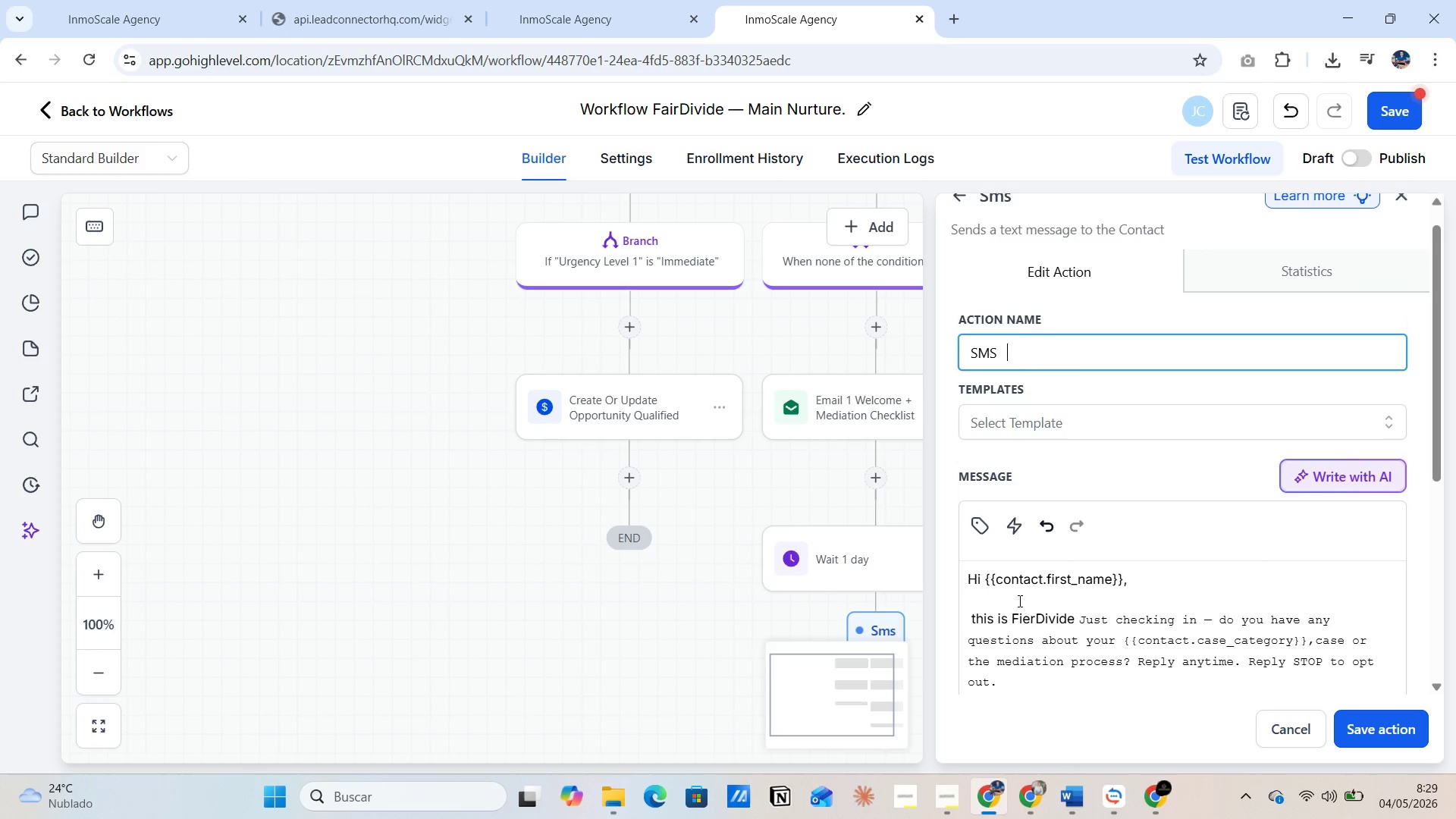 
left_click([1010, 607])
 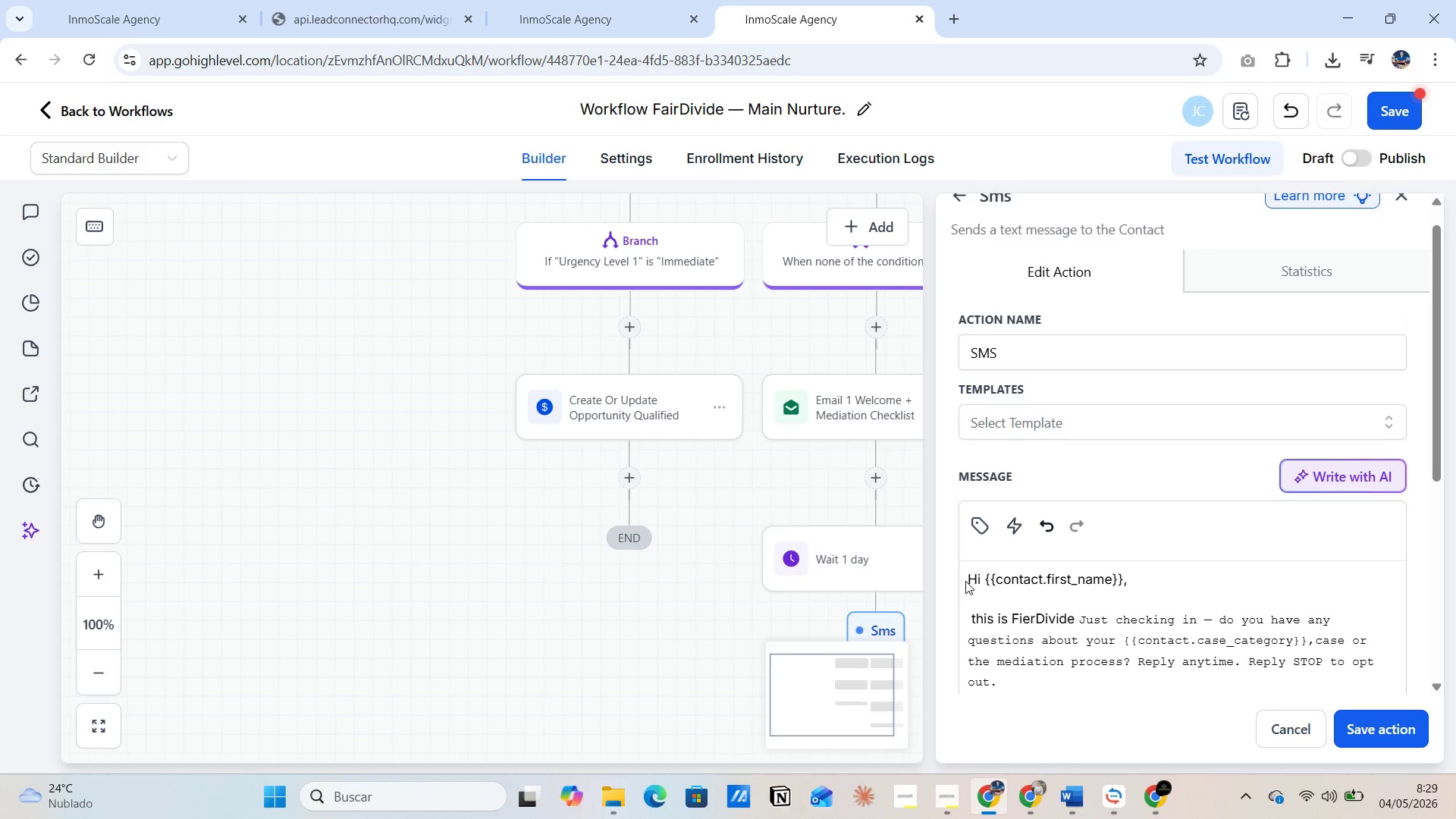 
left_click_drag(start_coordinate=[965, 581], to_coordinate=[1025, 602])
 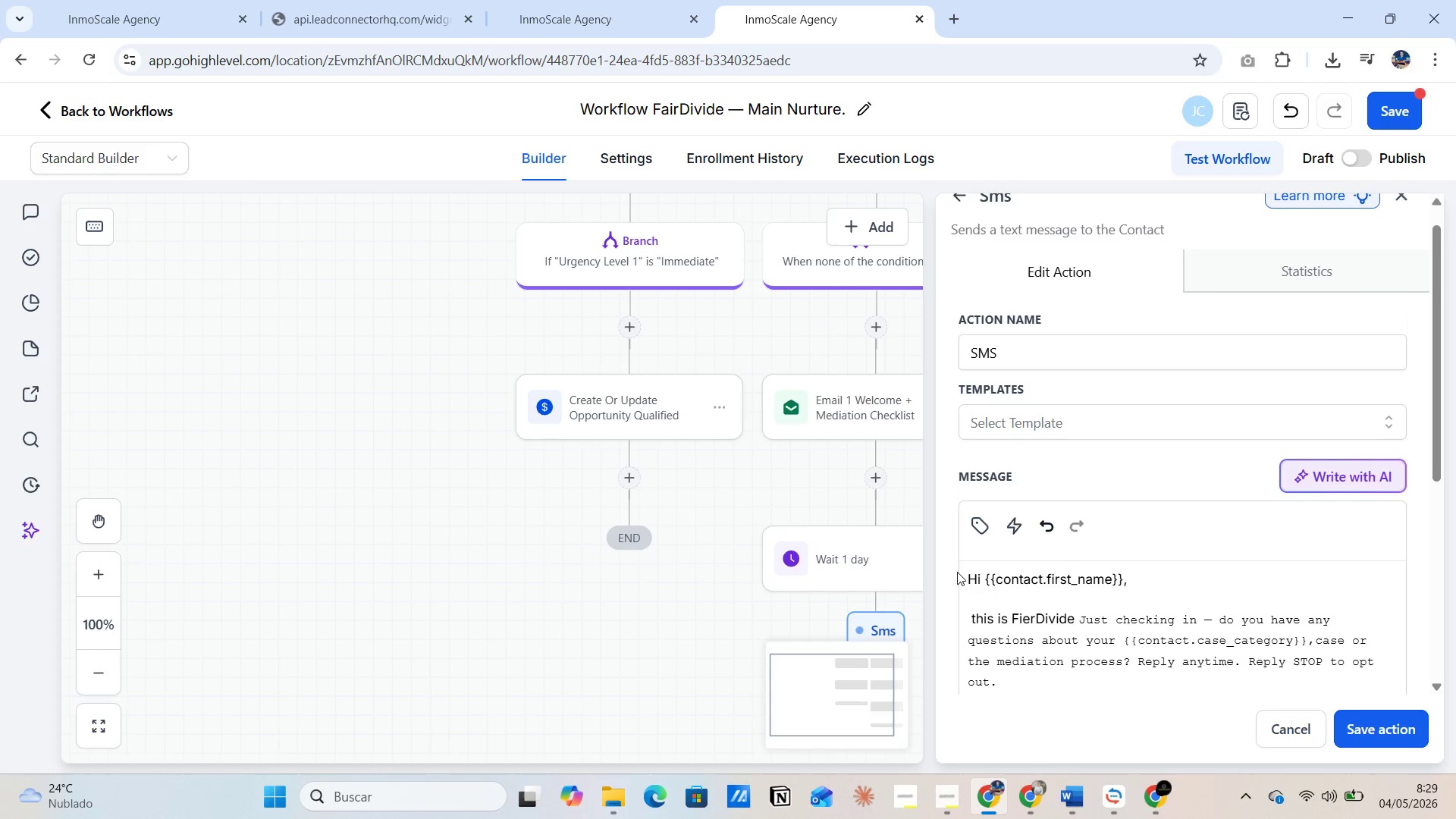 
left_click([957, 572])
 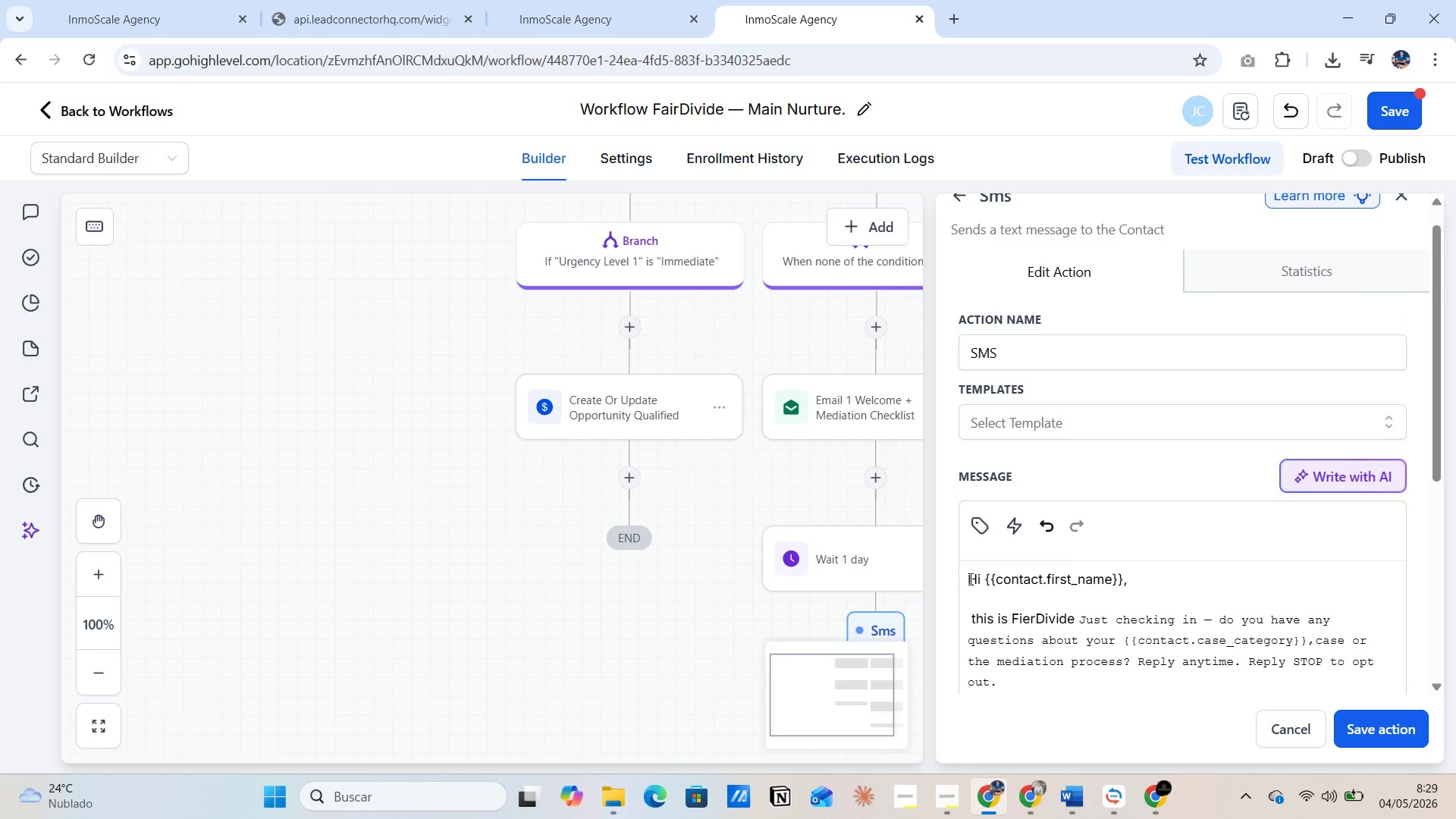 
left_click_drag(start_coordinate=[969, 579], to_coordinate=[1040, 679])
 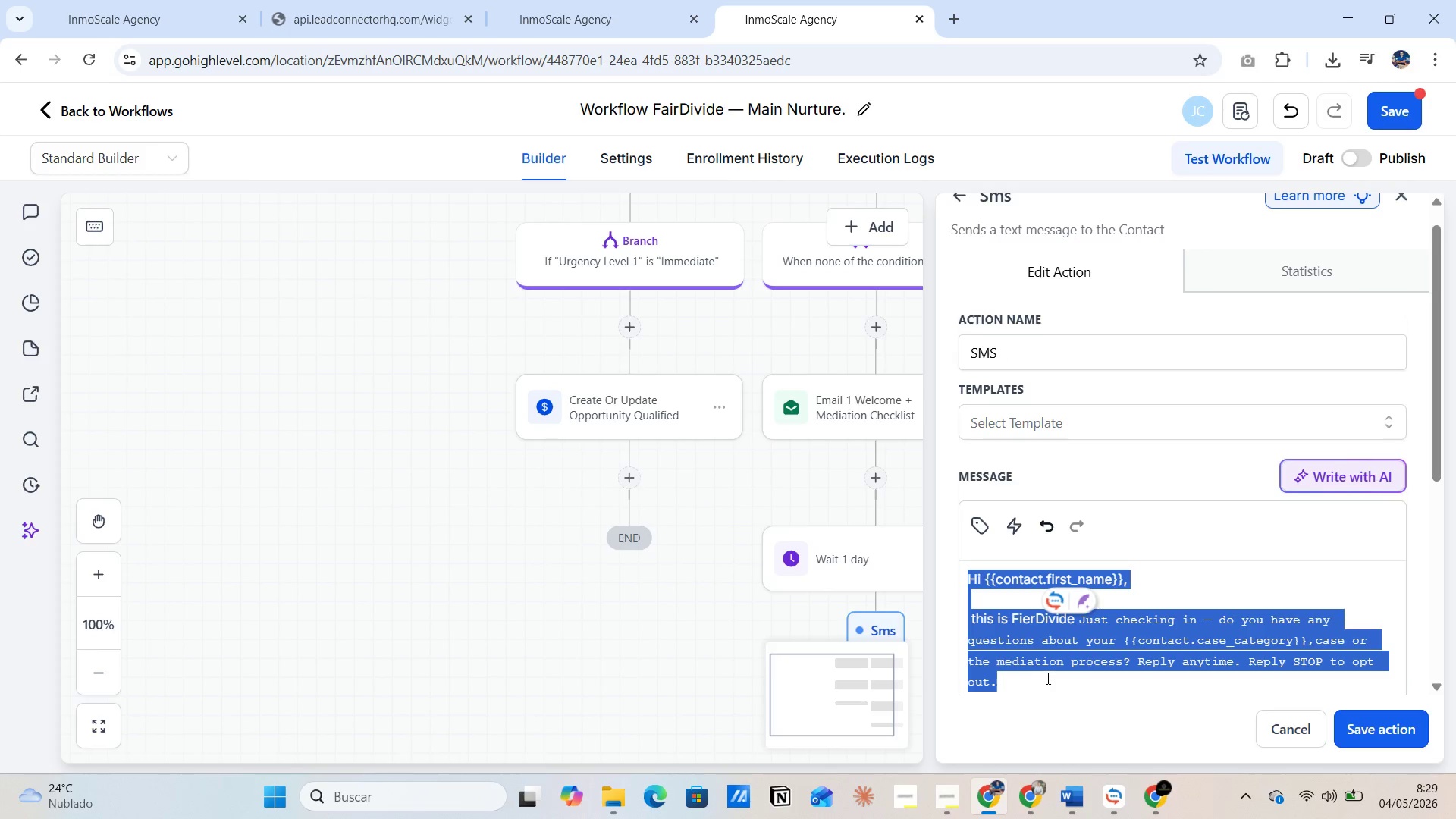 
key(Control+C)
 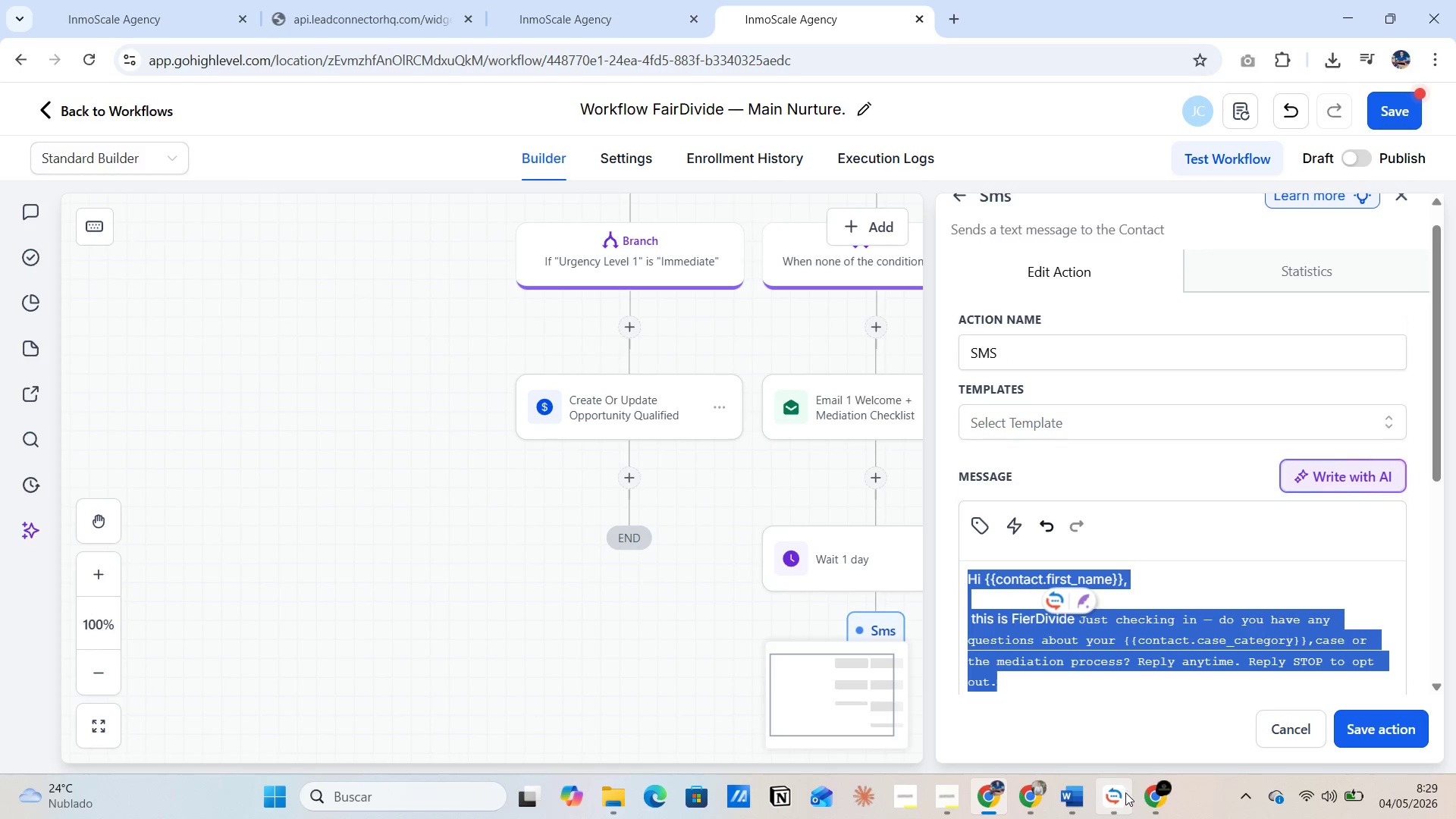 
left_click([1123, 793])
 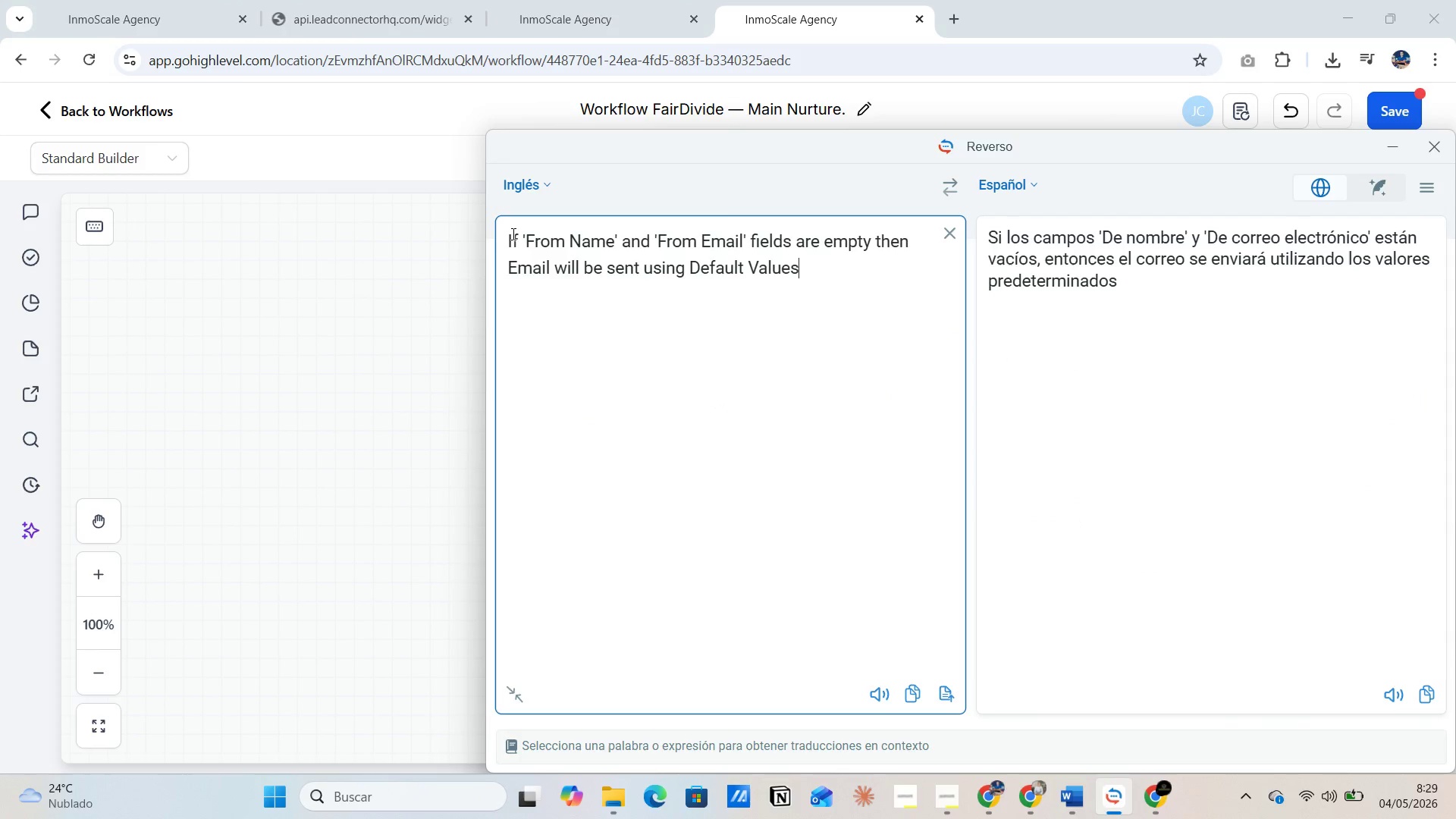 
left_click_drag(start_coordinate=[506, 234], to_coordinate=[843, 274])
 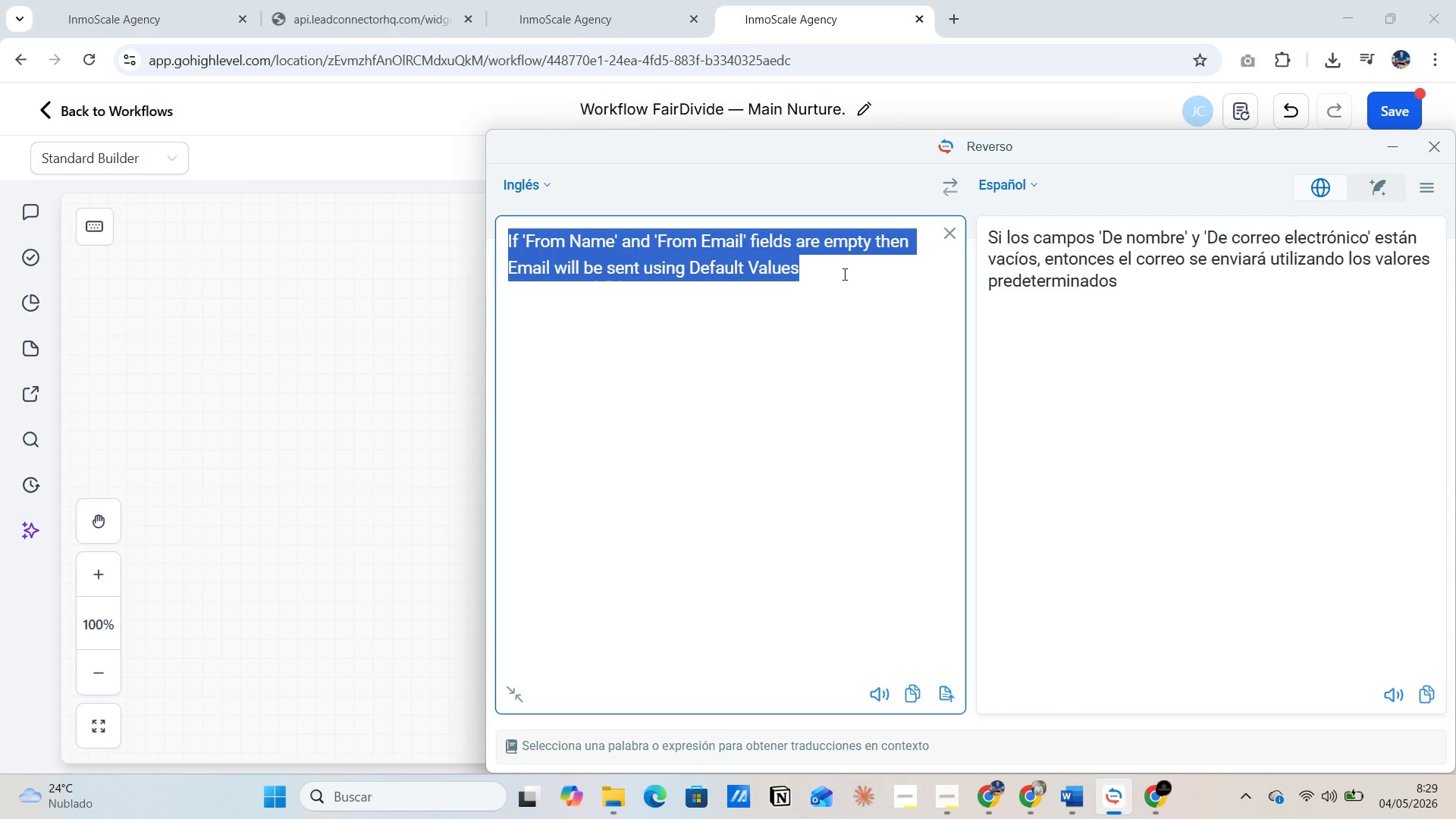 
key(Control+V)
 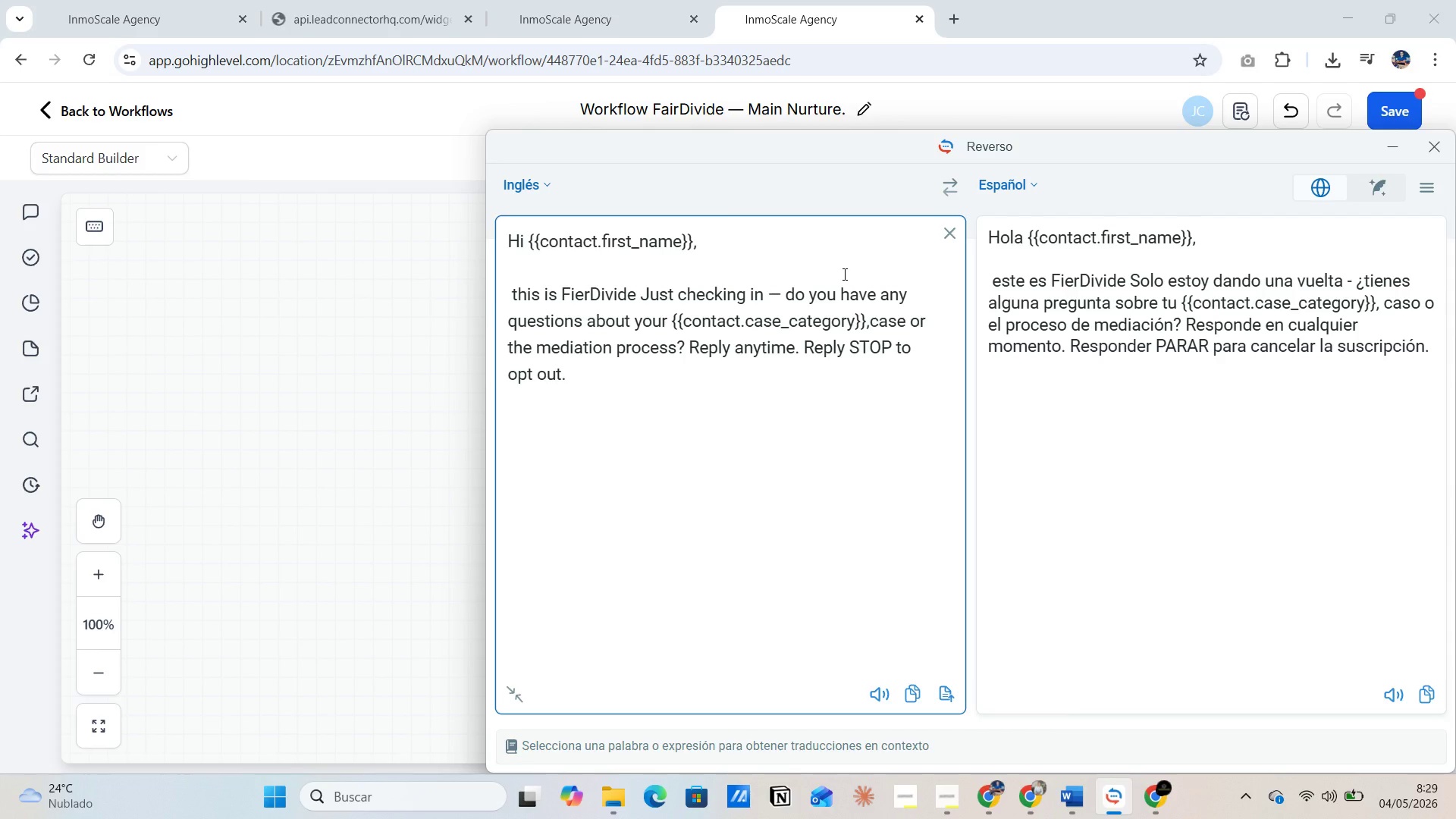 
wait(19.72)
 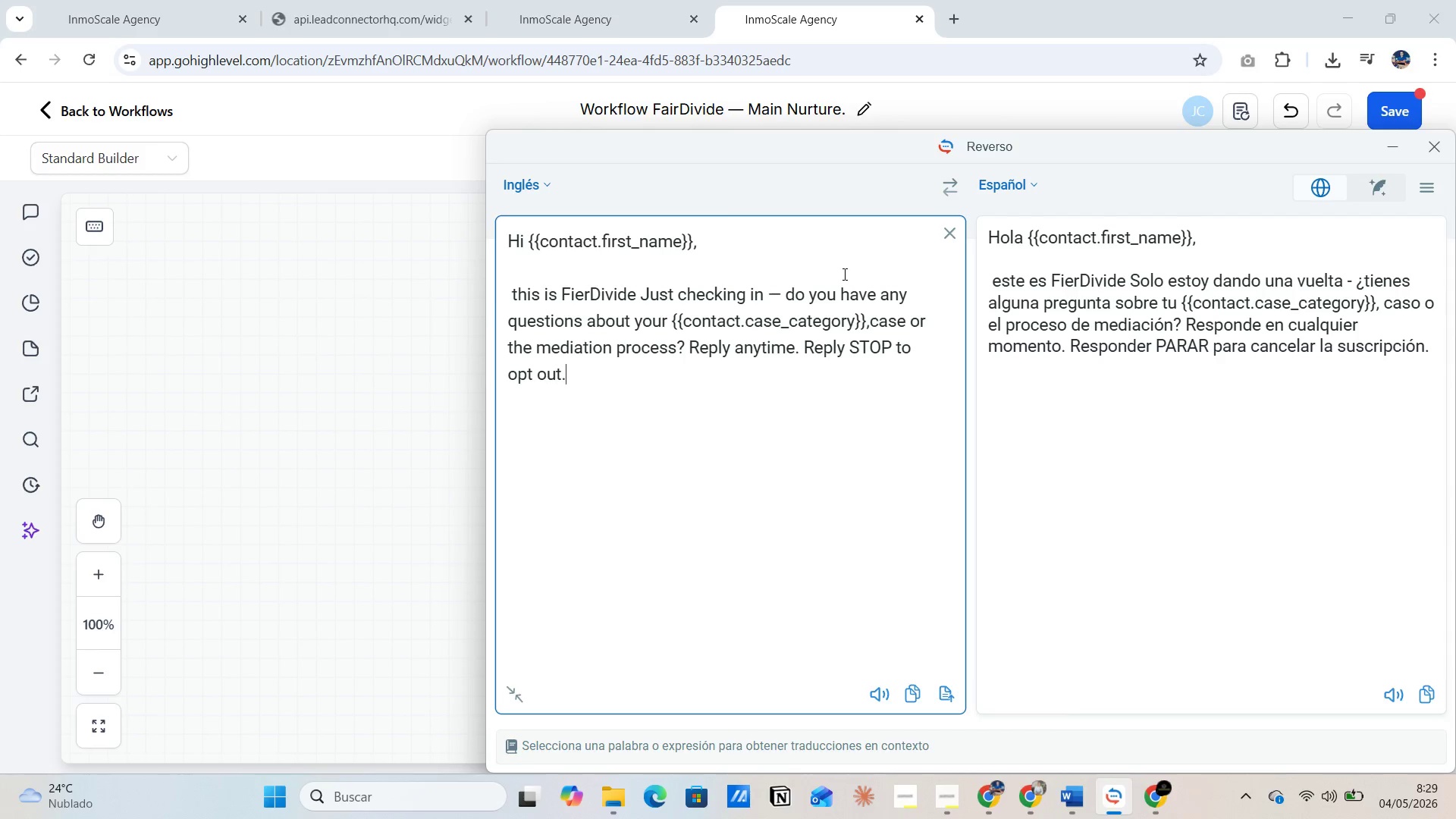 
key(Alt+Tab)
 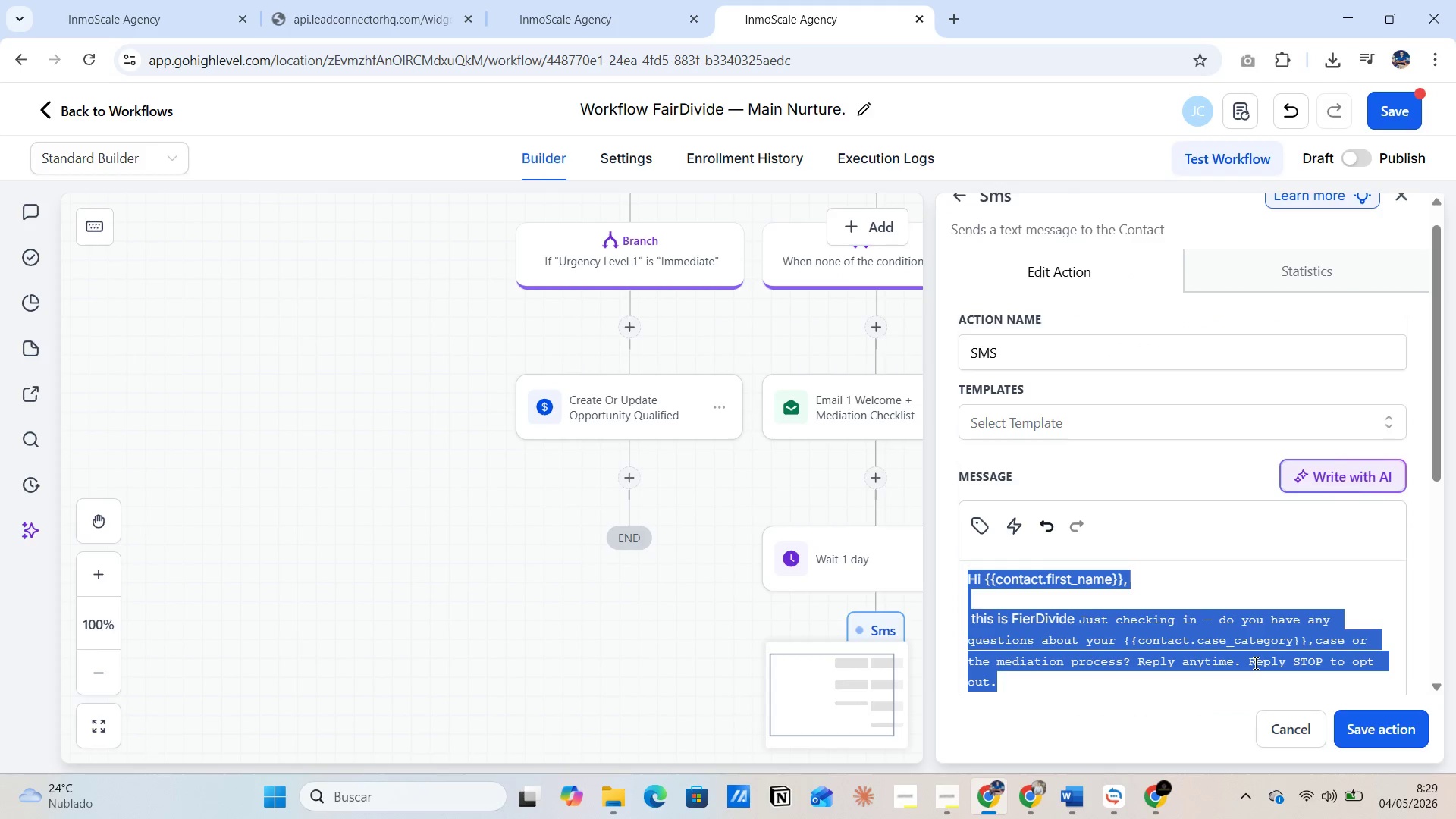 
left_click([1247, 665])
 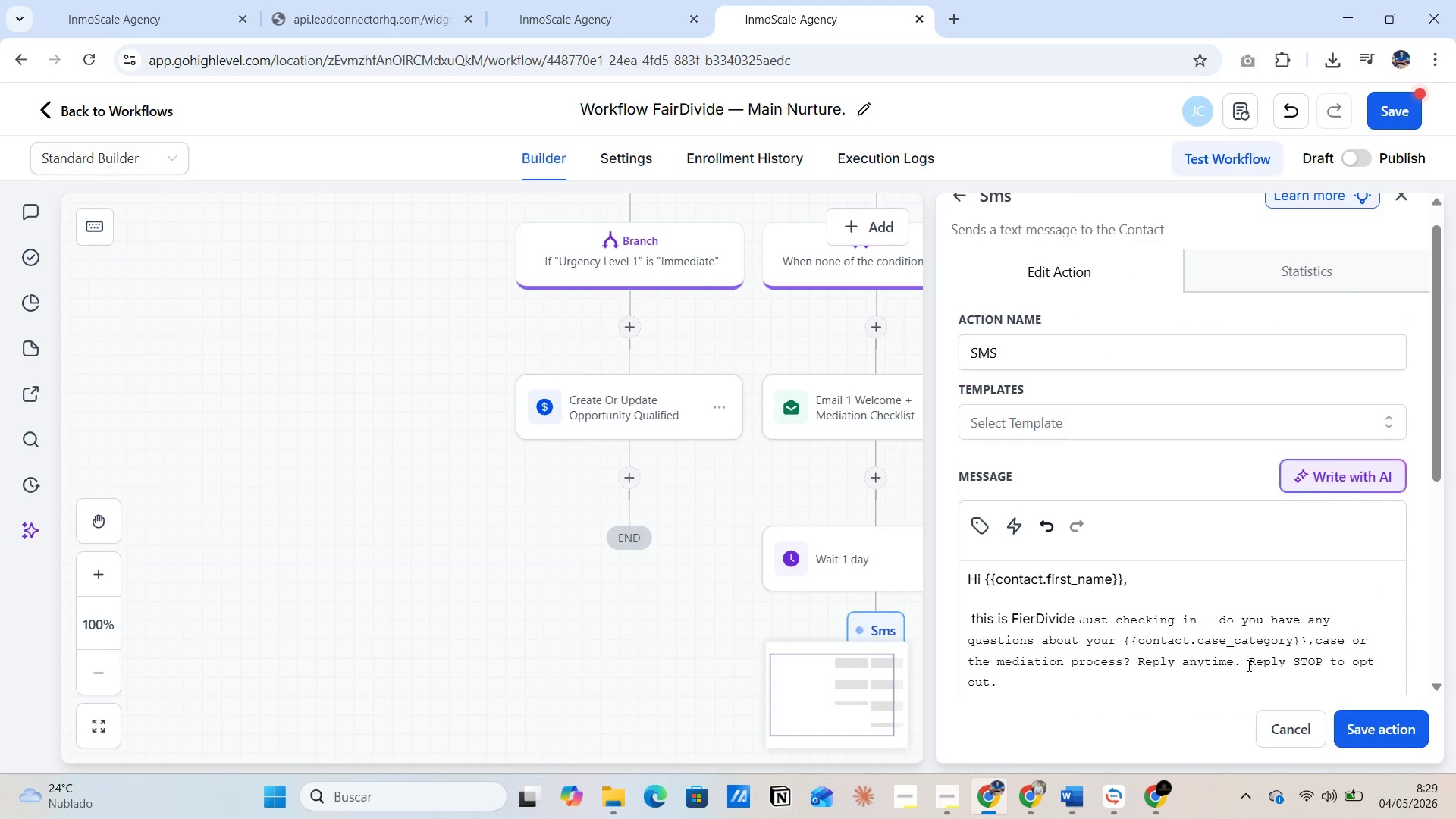 
key(Enter)
 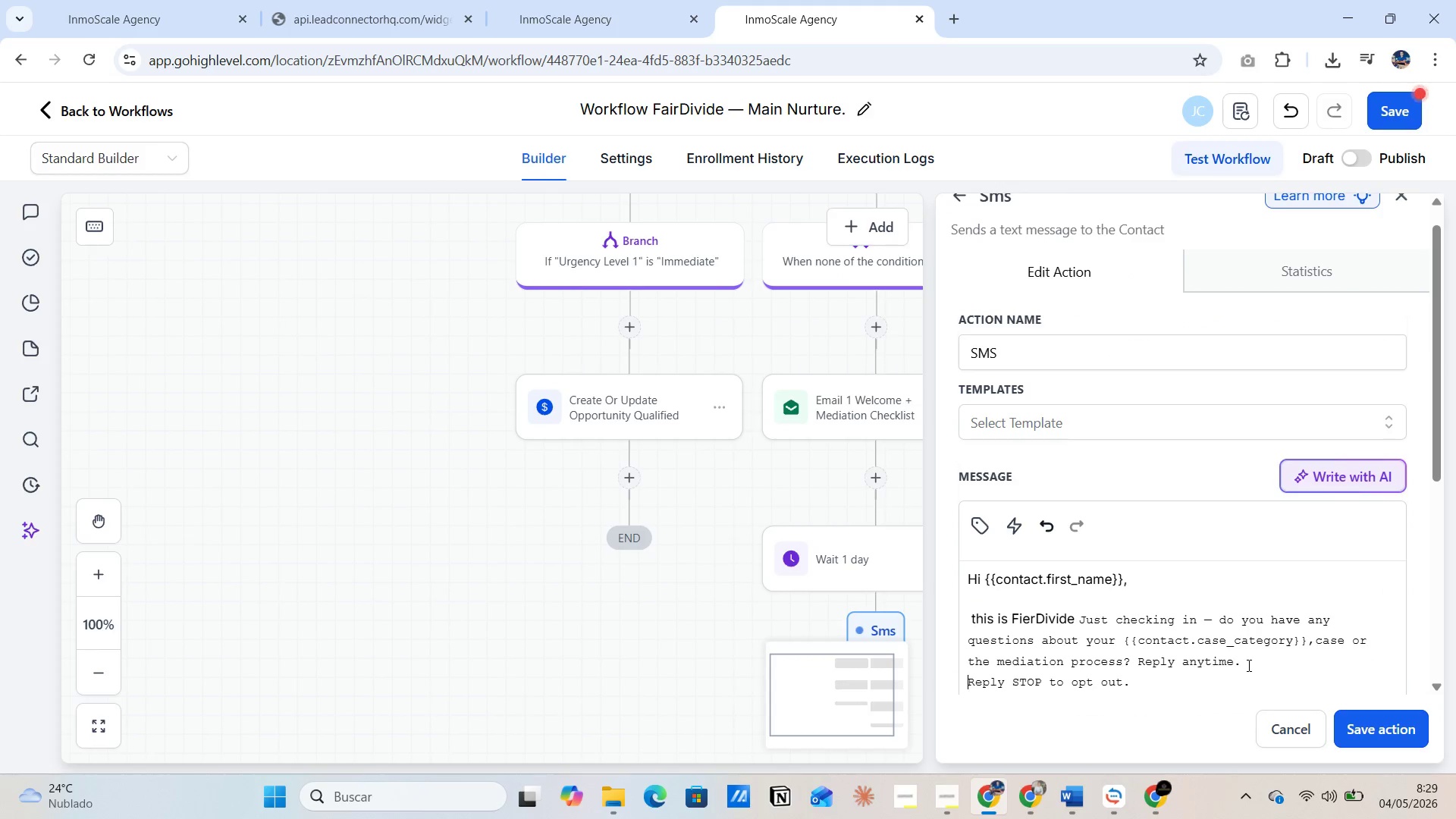 
key(Enter)
 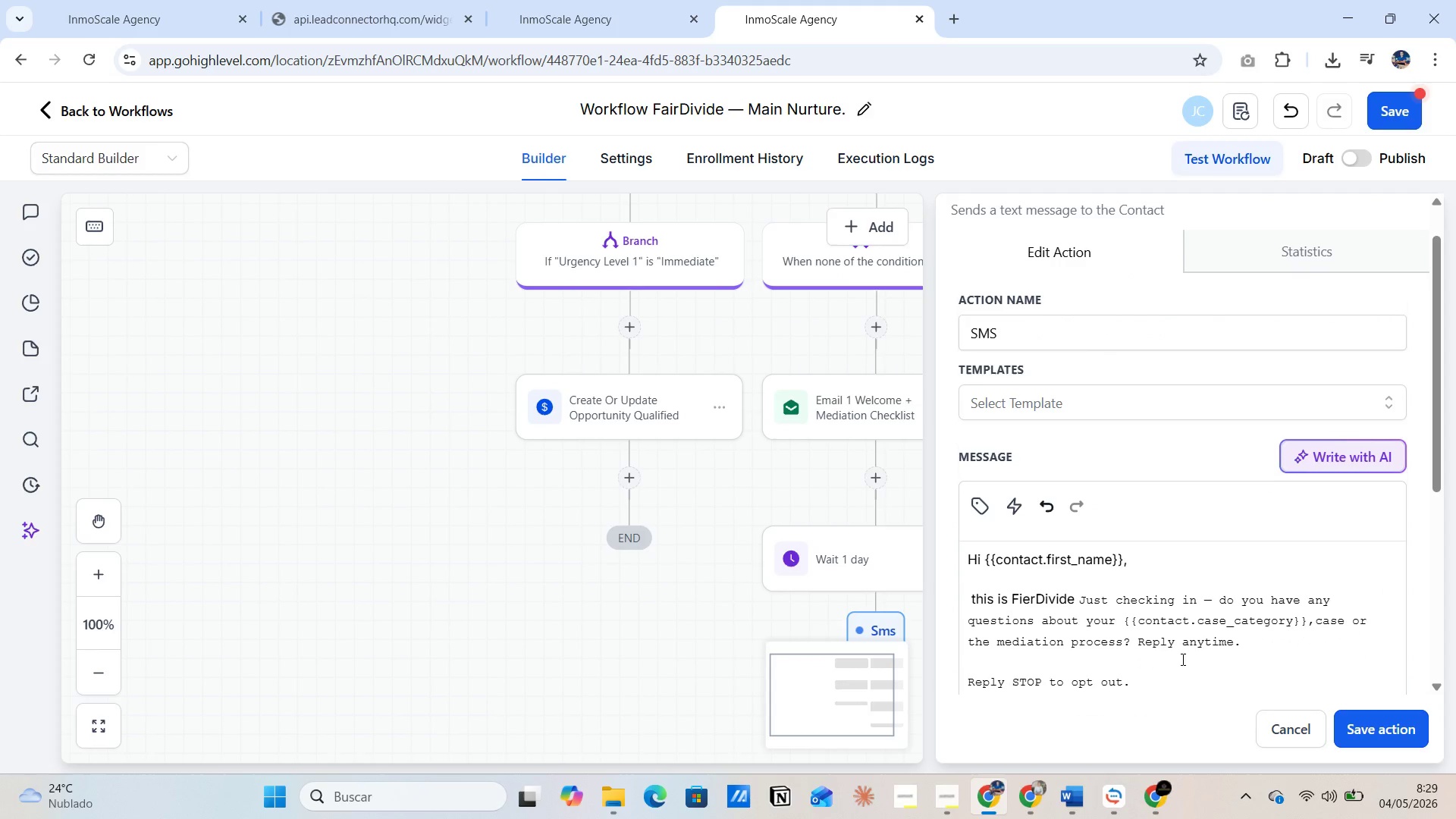 
left_click([1109, 635])
 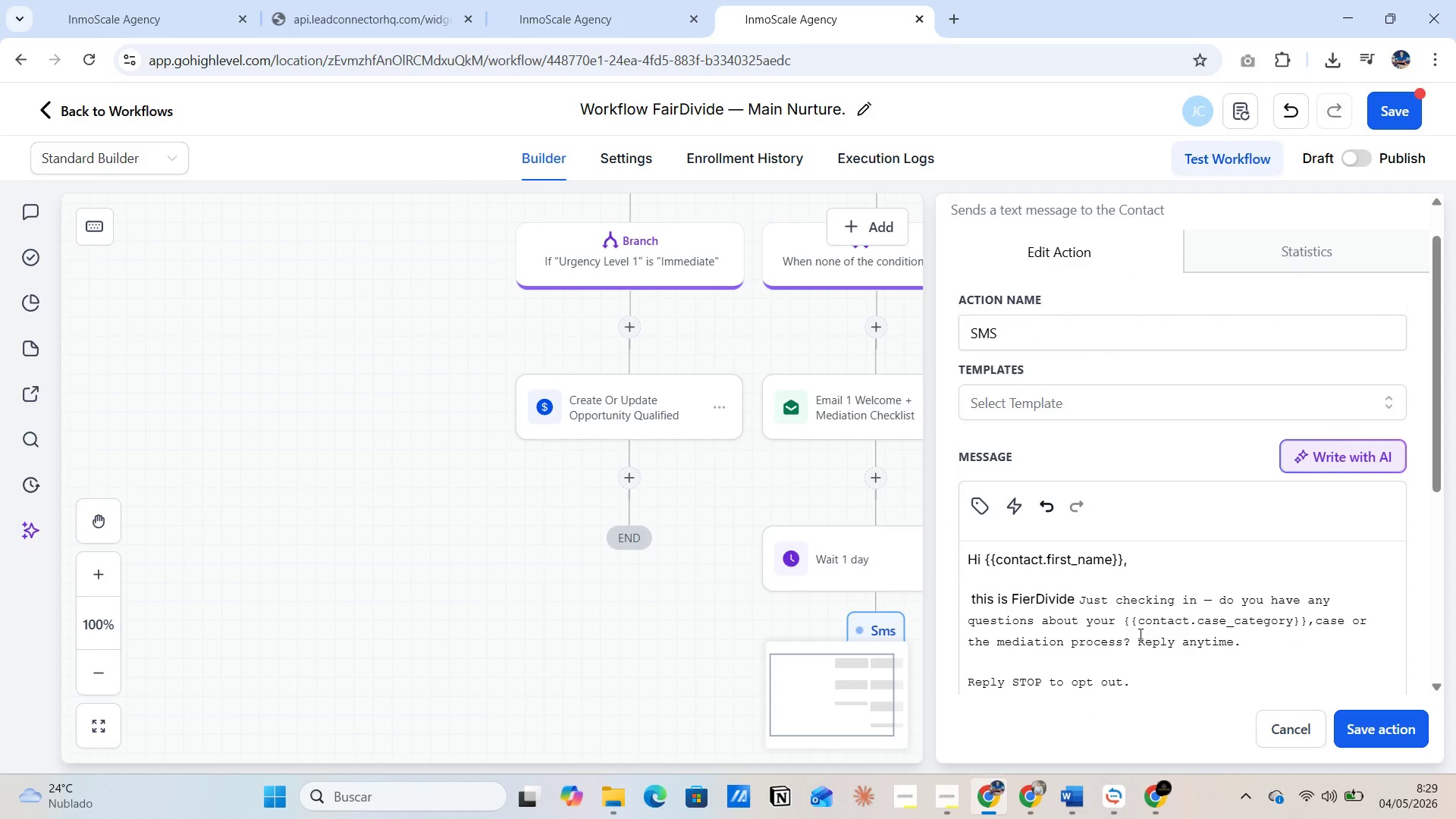 
left_click([1145, 634])
 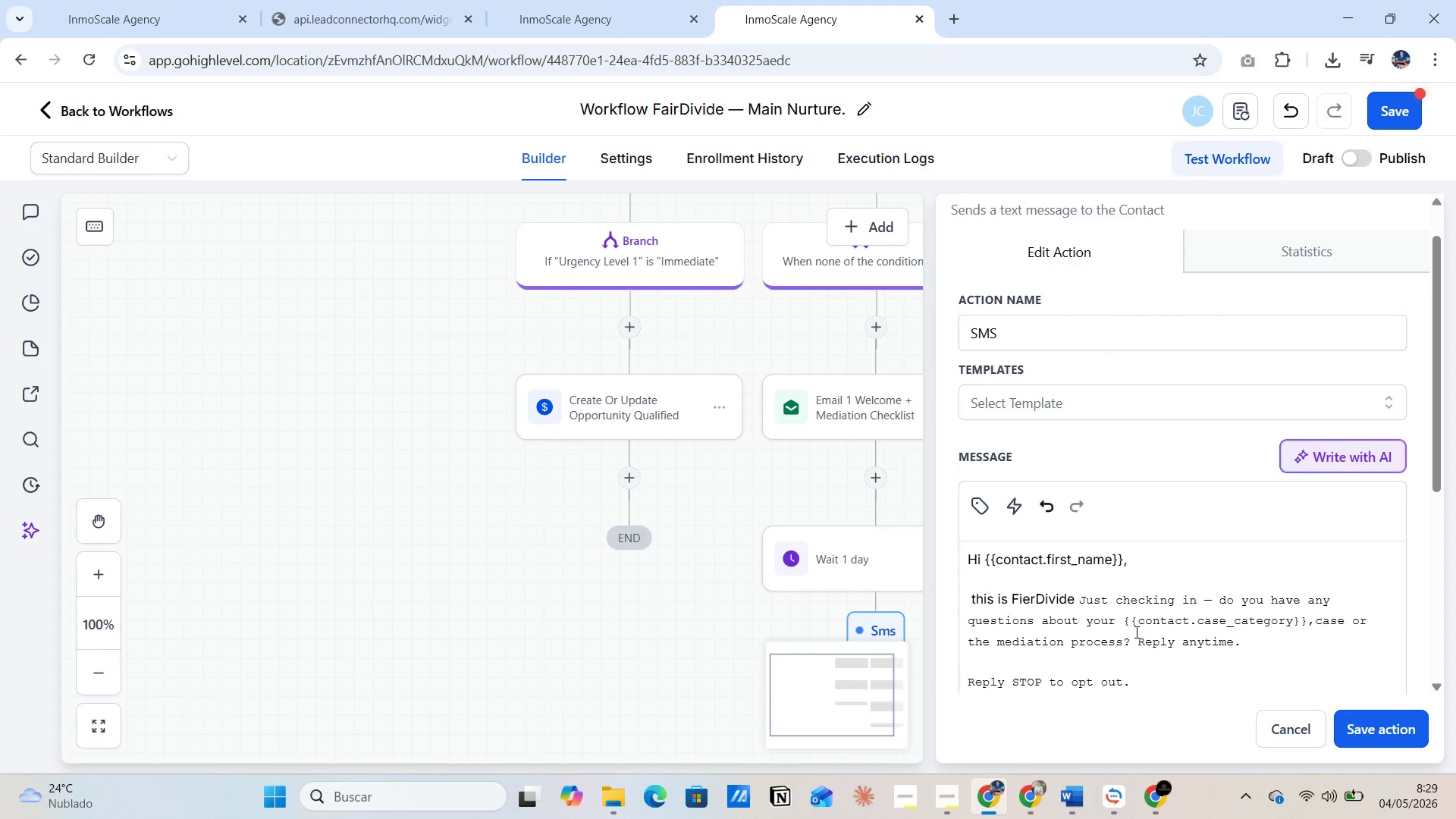 
left_click([1135, 632])
 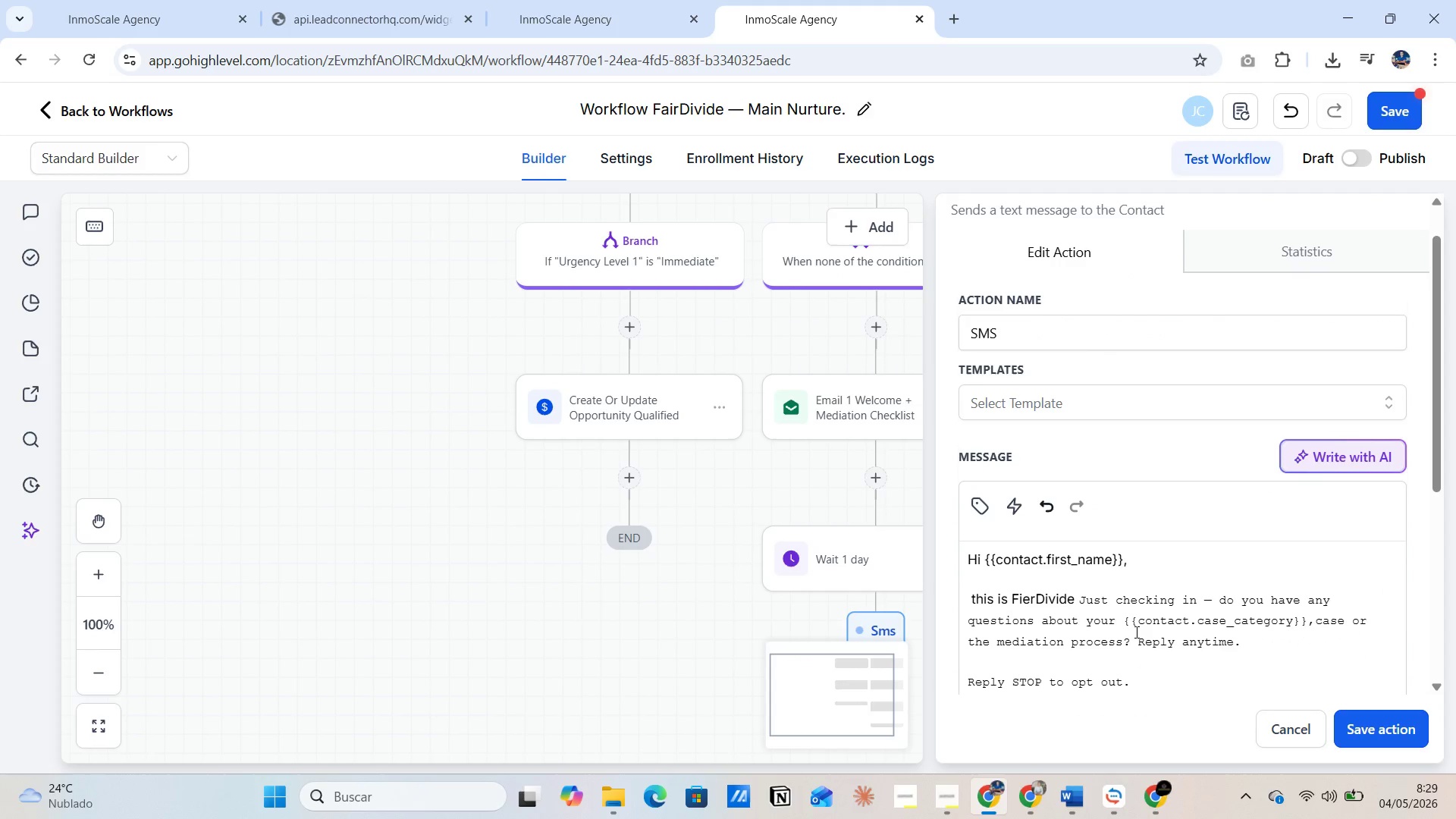 
key(Enter)
 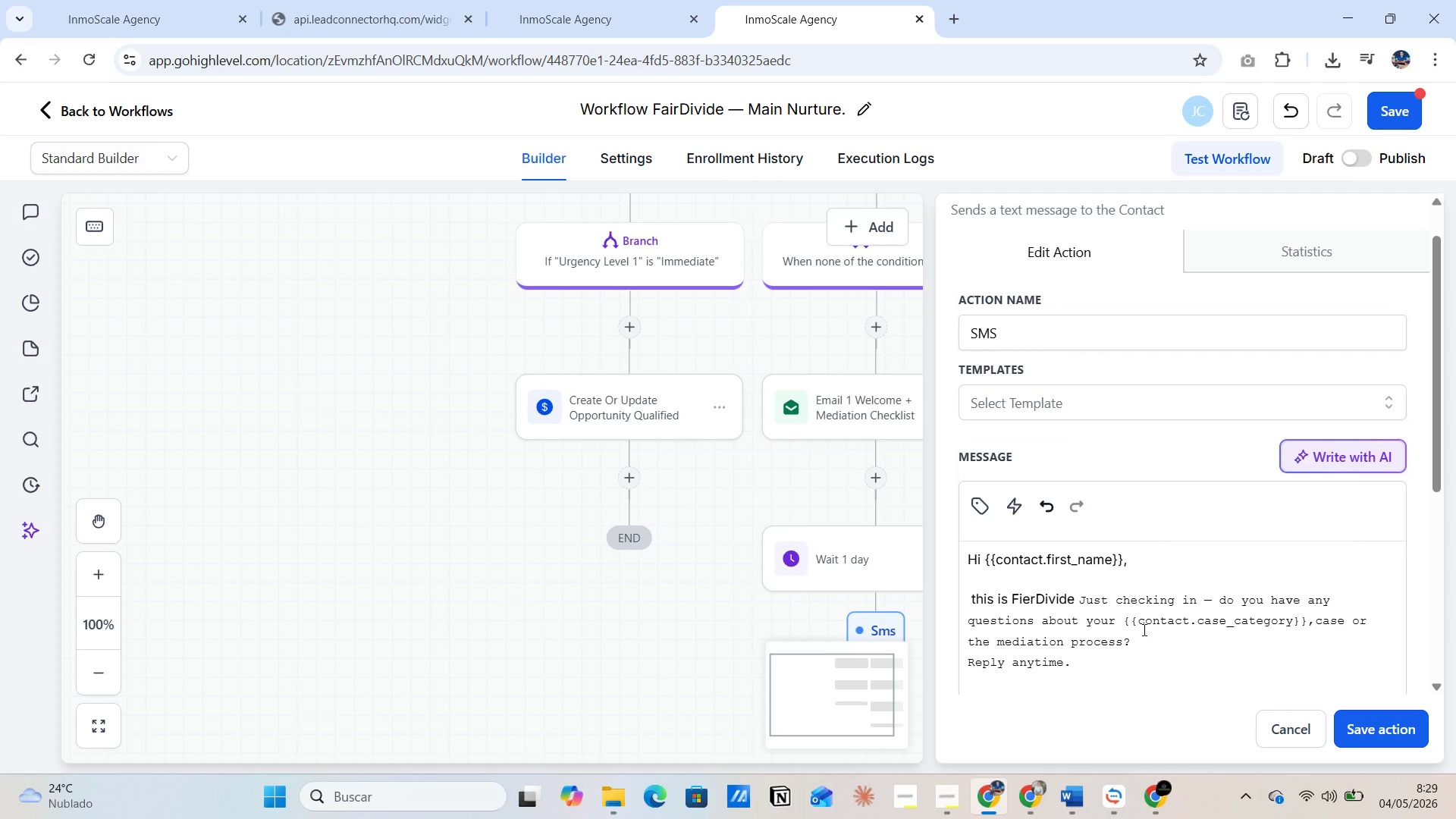 
scroll: coordinate [1143, 631], scroll_direction: down, amount: 2.0
 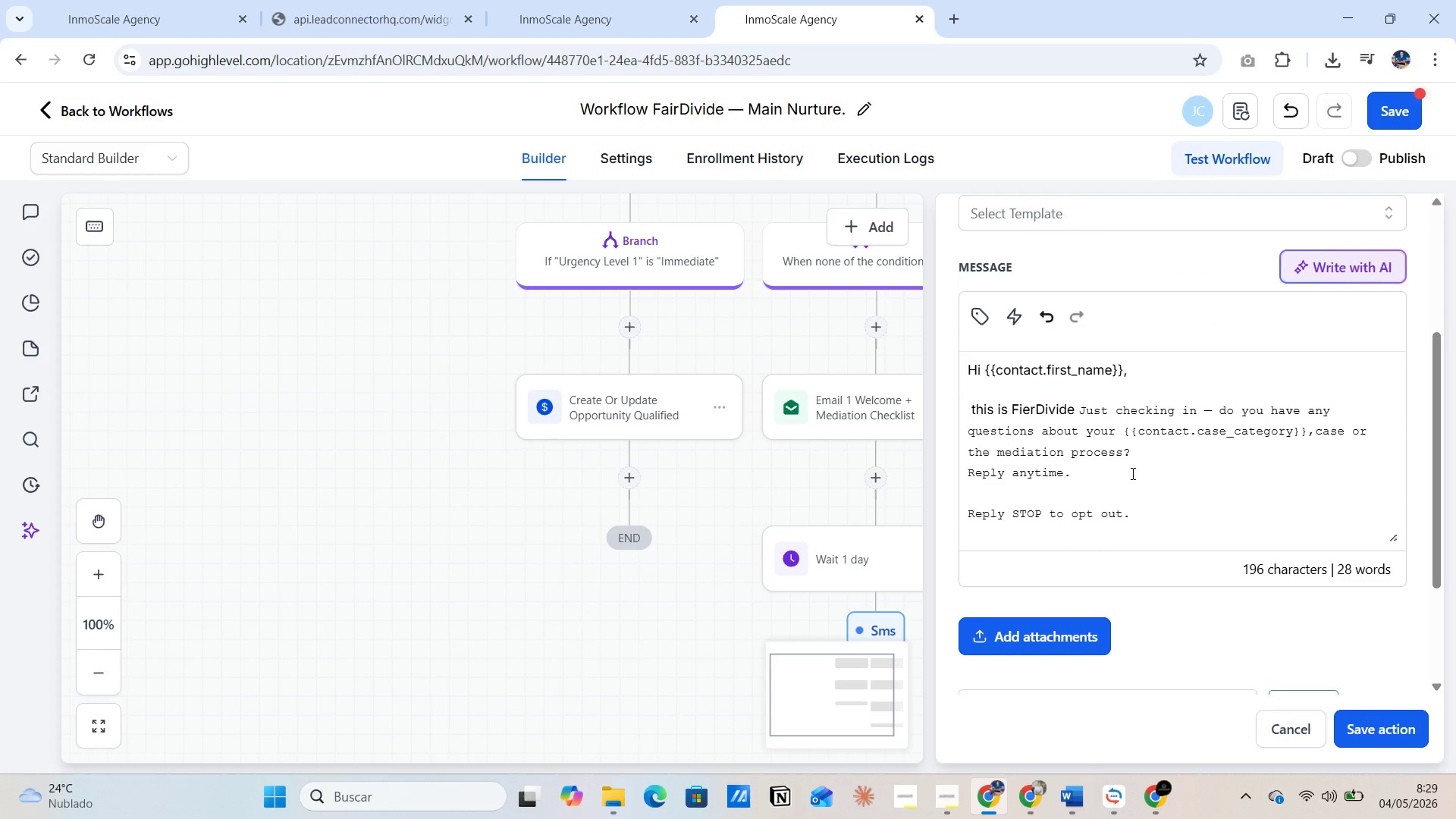 
left_click([1151, 457])
 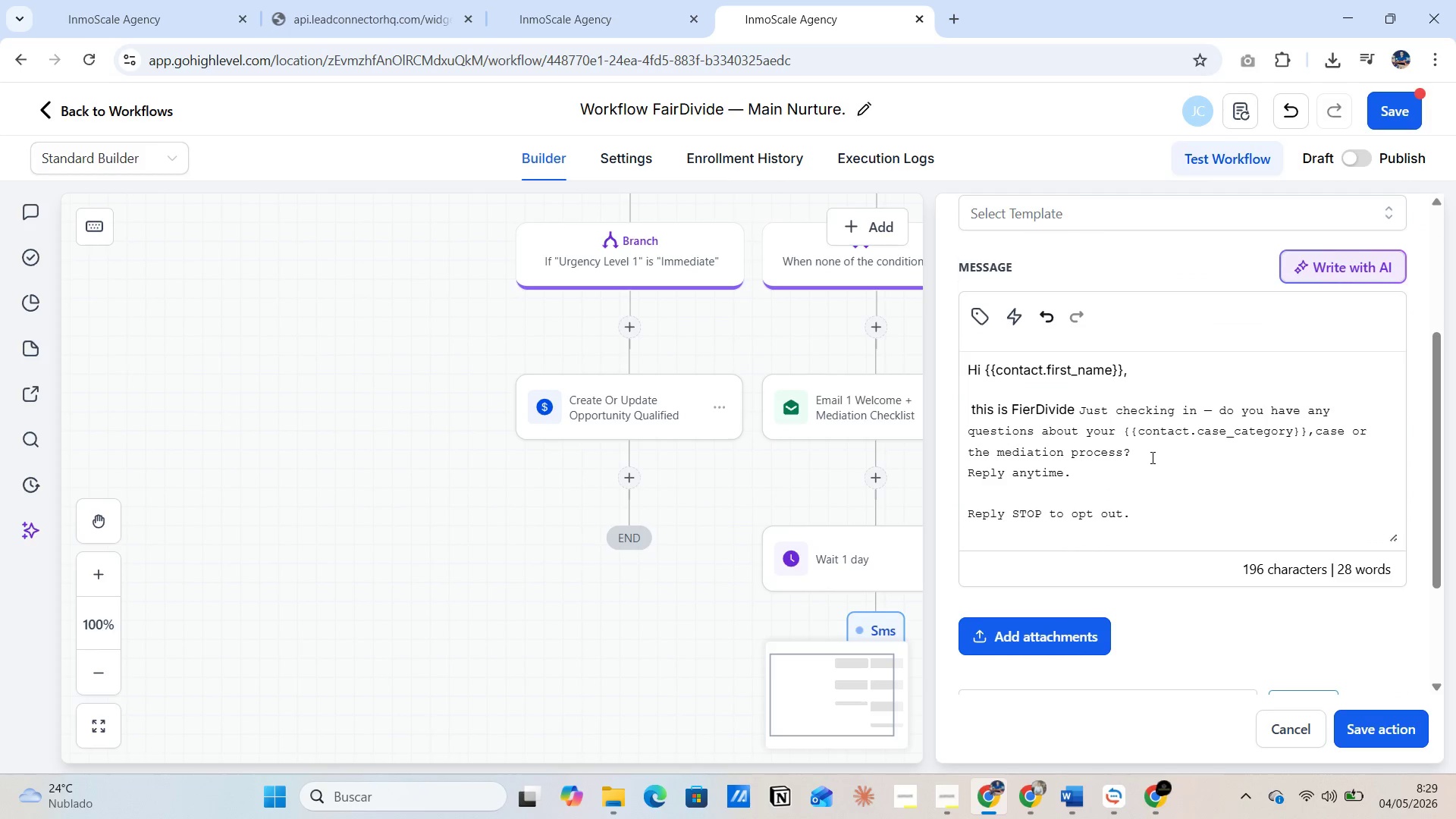 
key(Enter)
 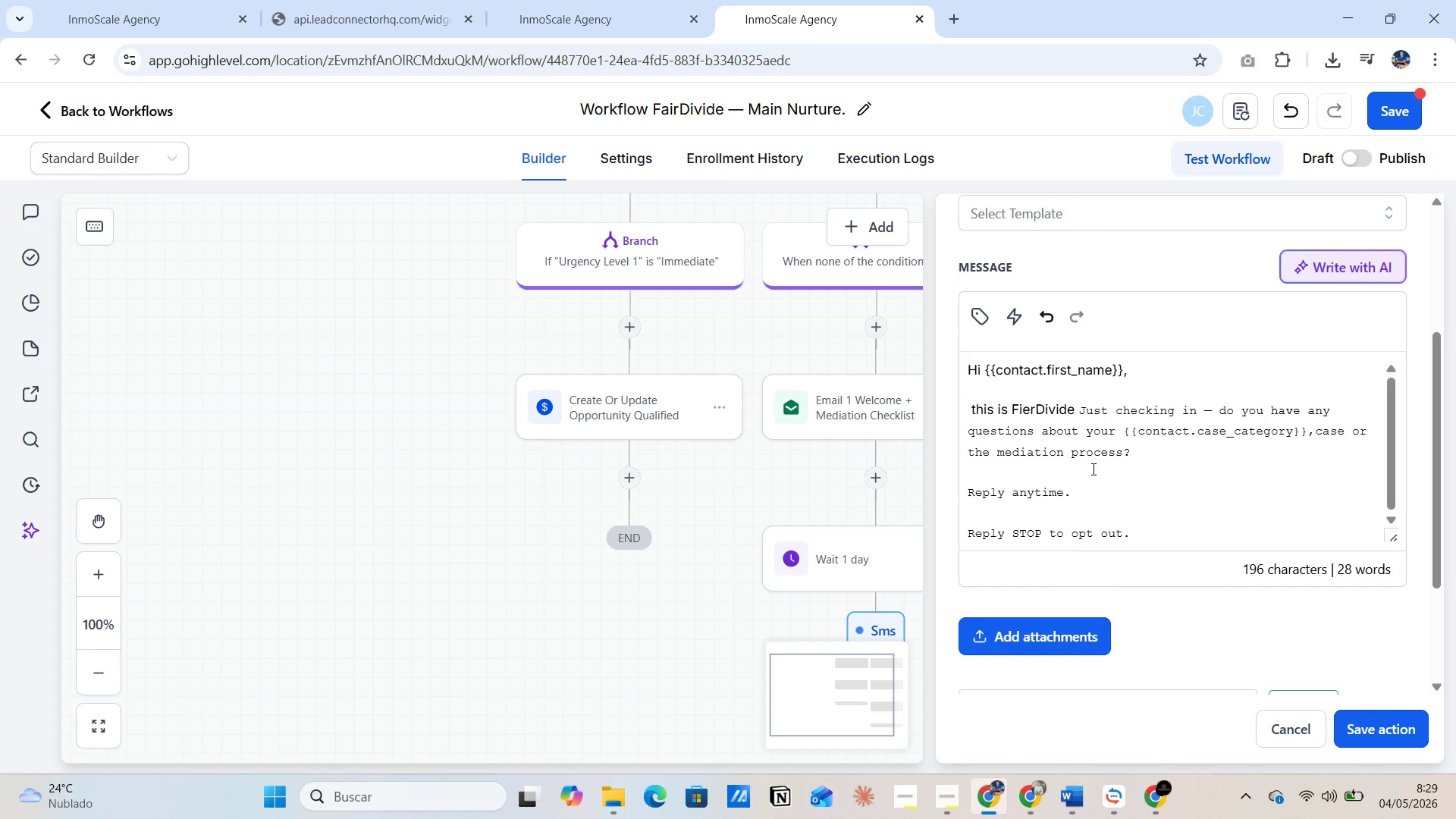 
left_click([1092, 469])
 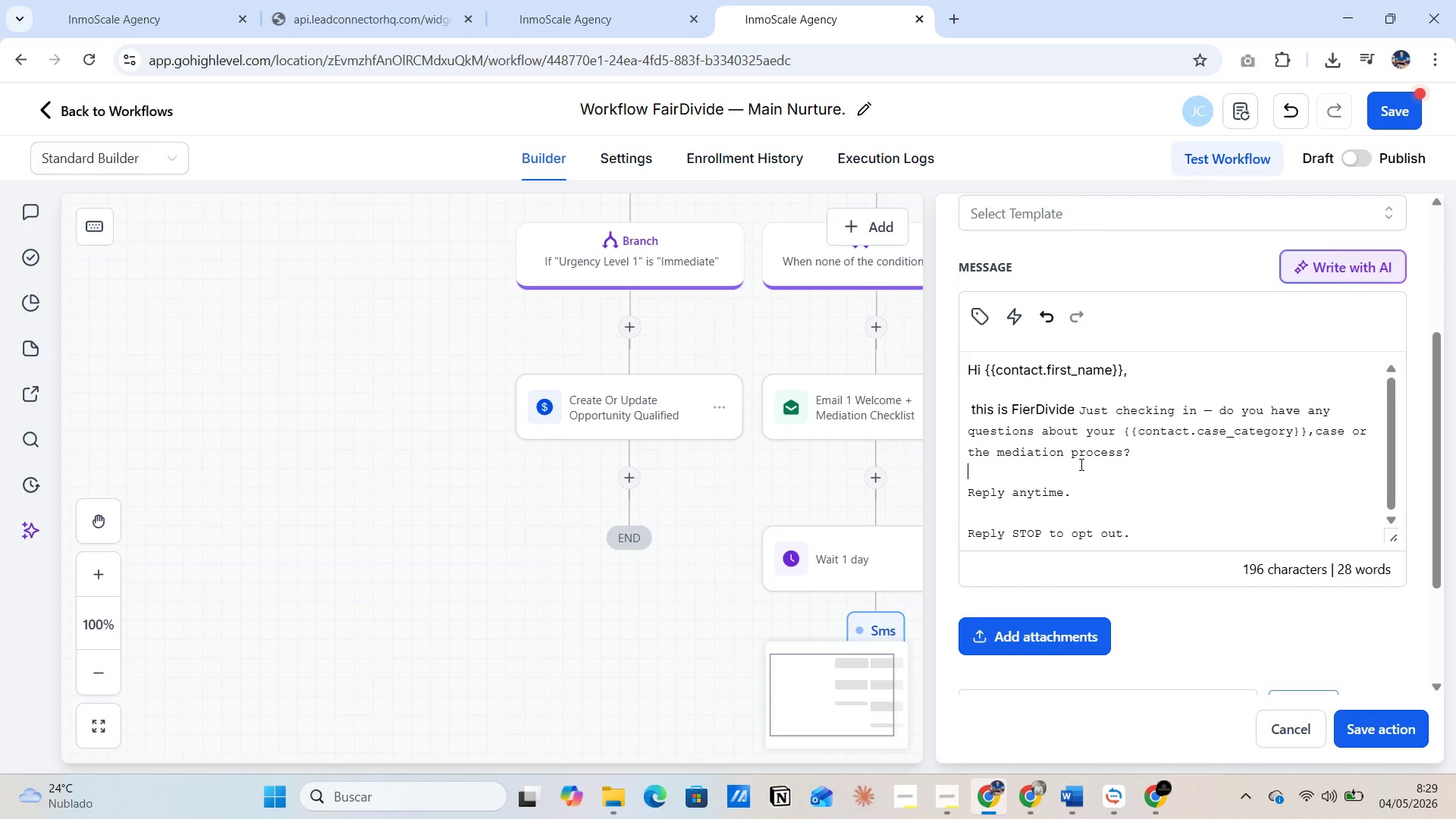 
left_click([1078, 463])
 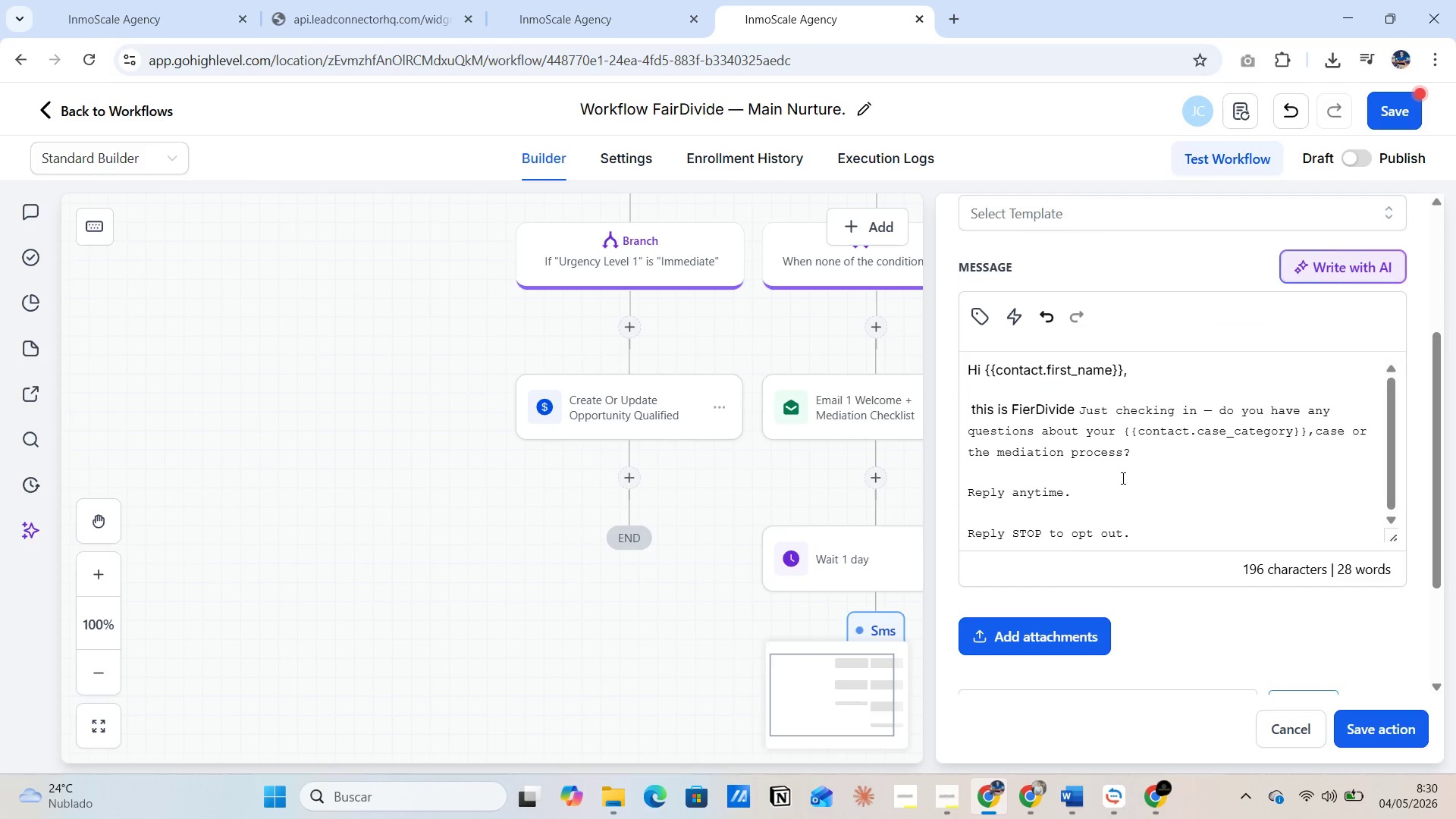 
left_click([1122, 477])
 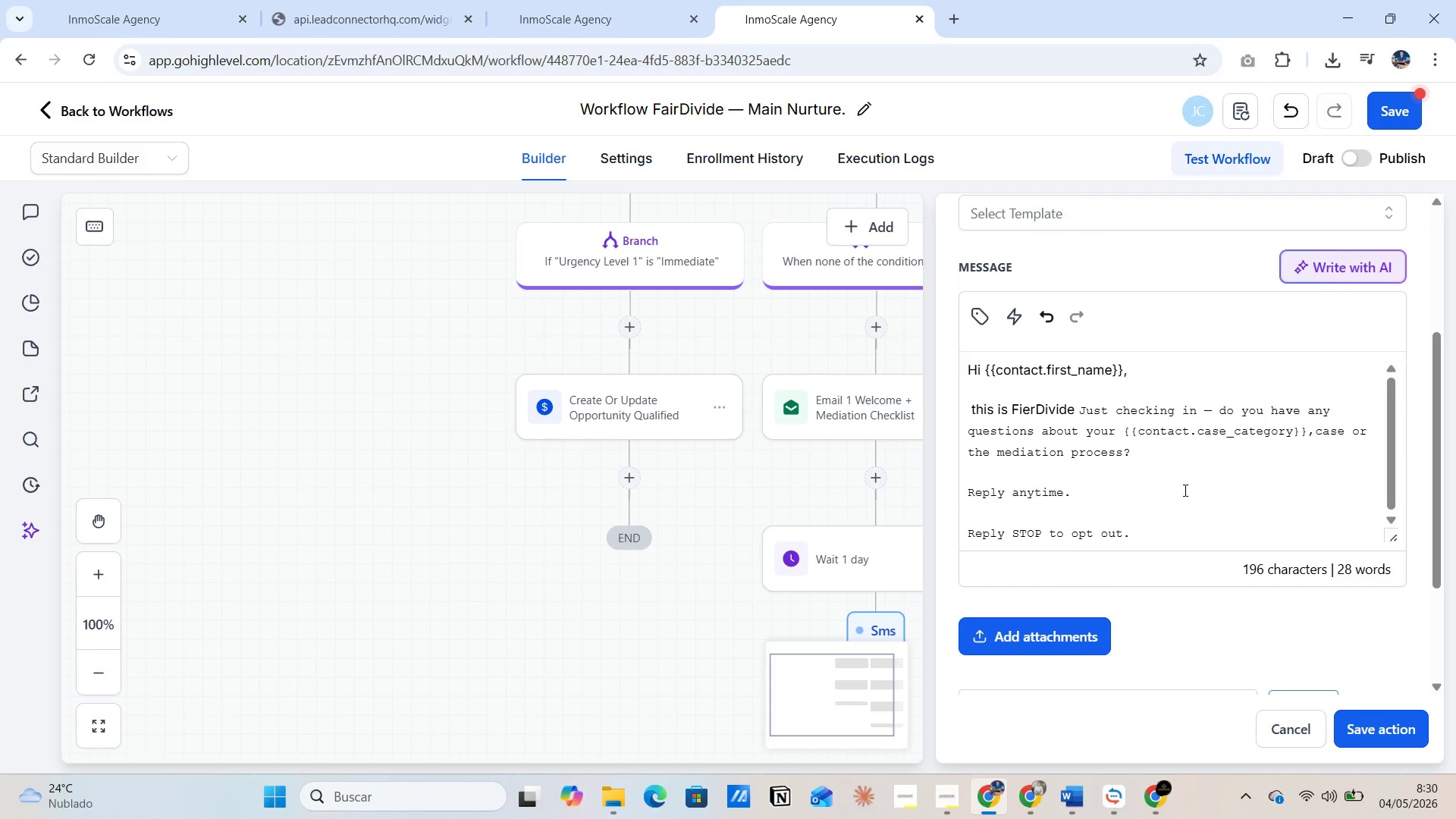 
left_click([1190, 492])
 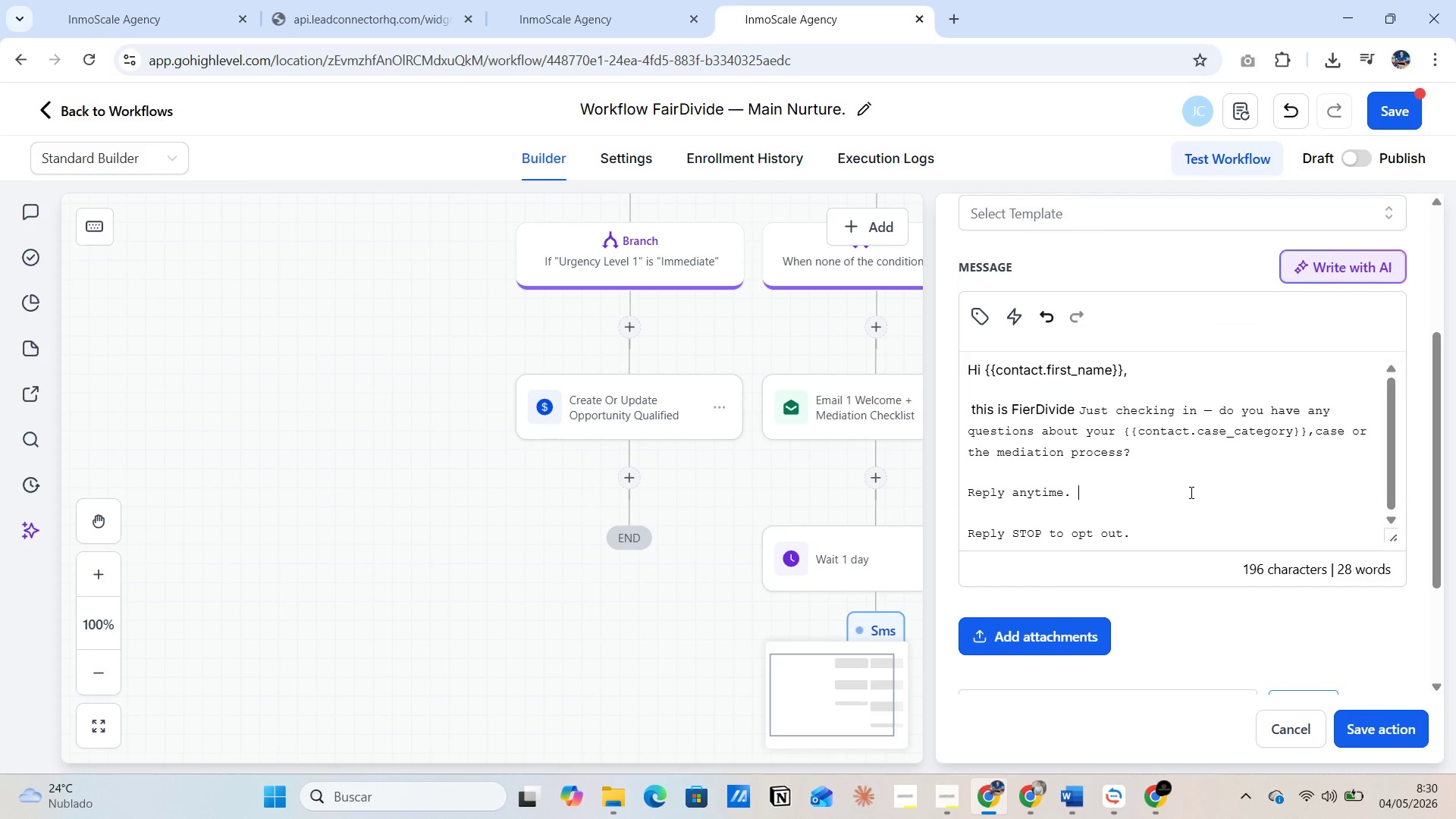 
key(Delete)
 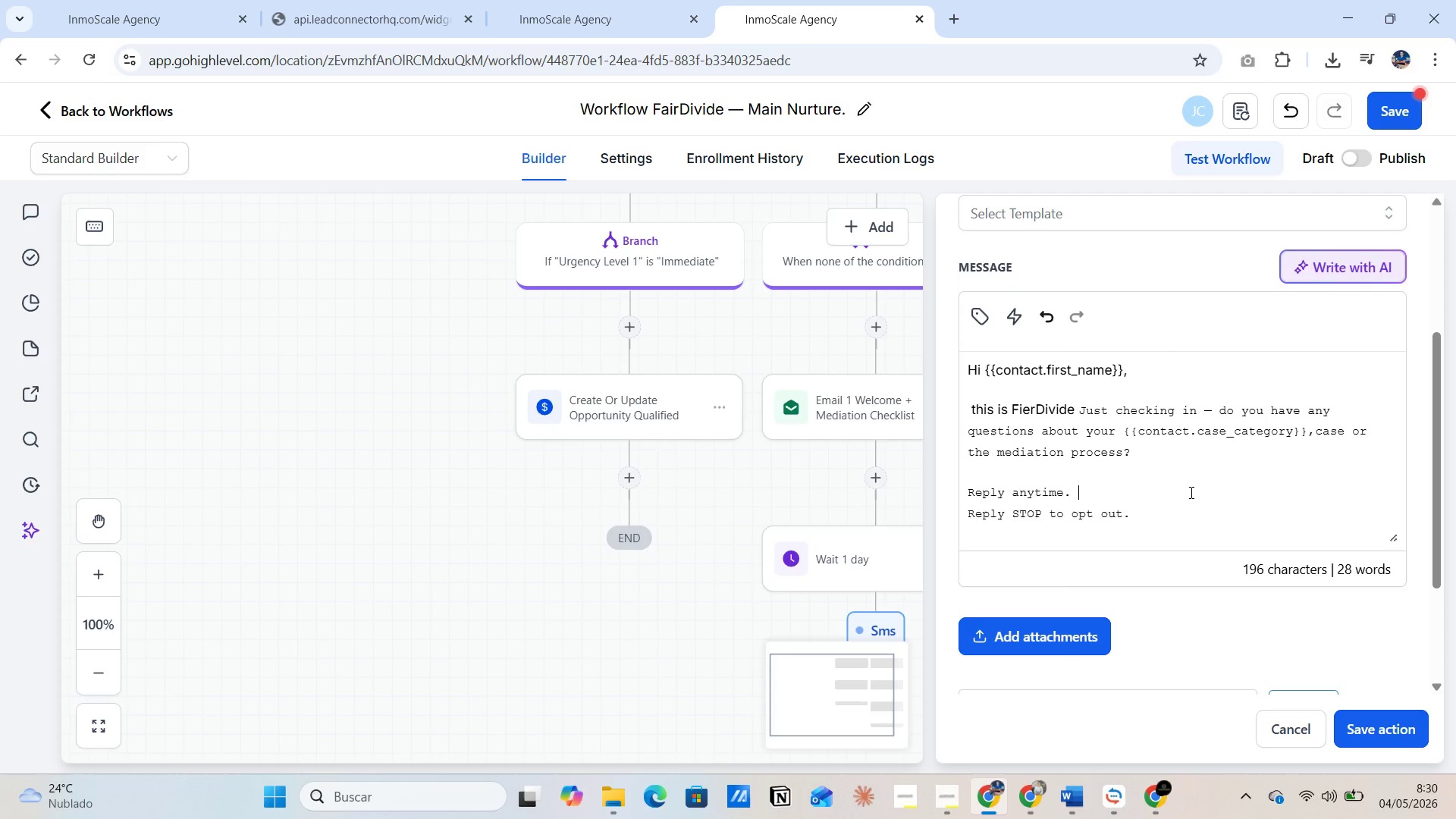 
key(Delete)
 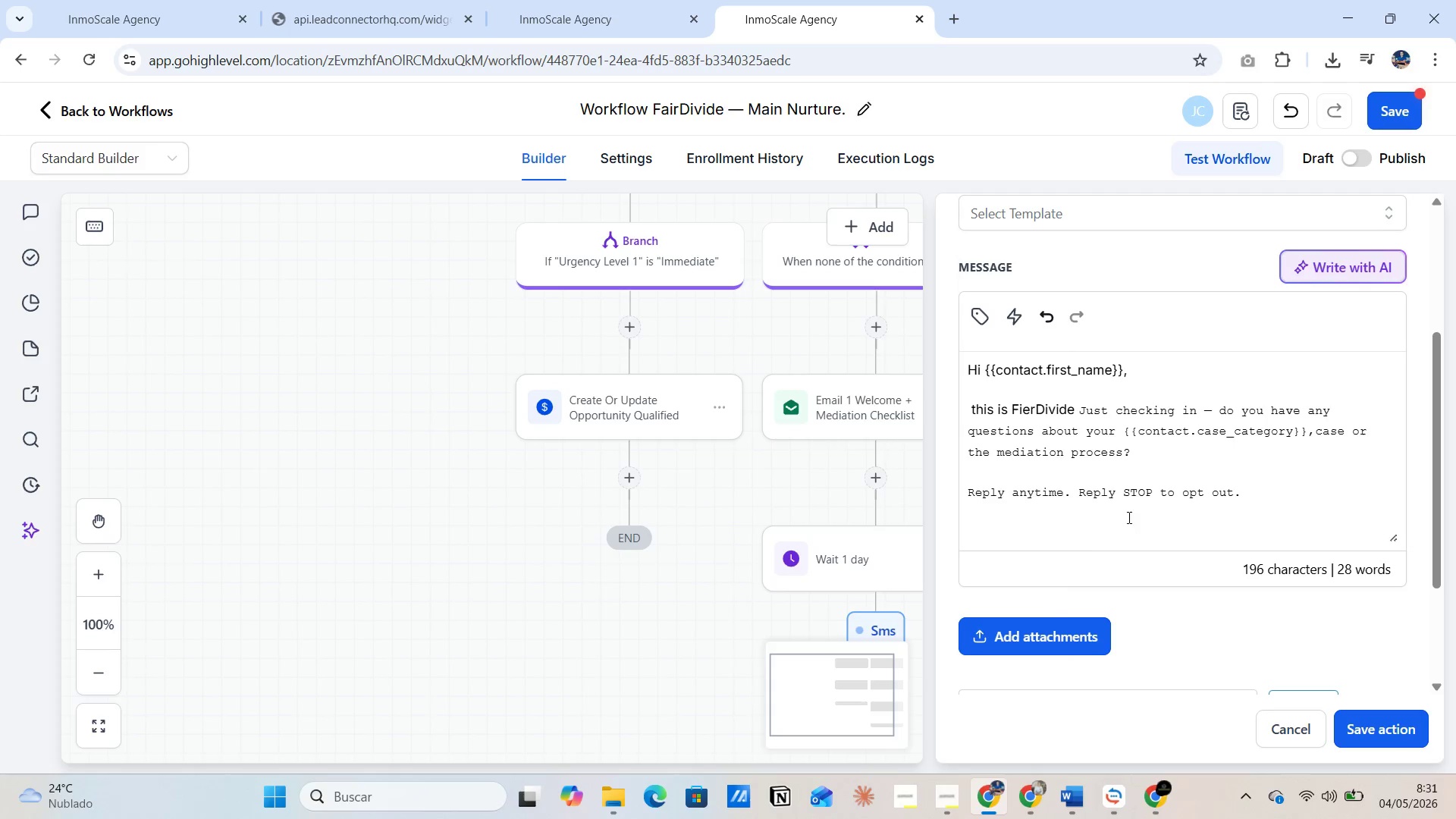 
wait(69.28)
 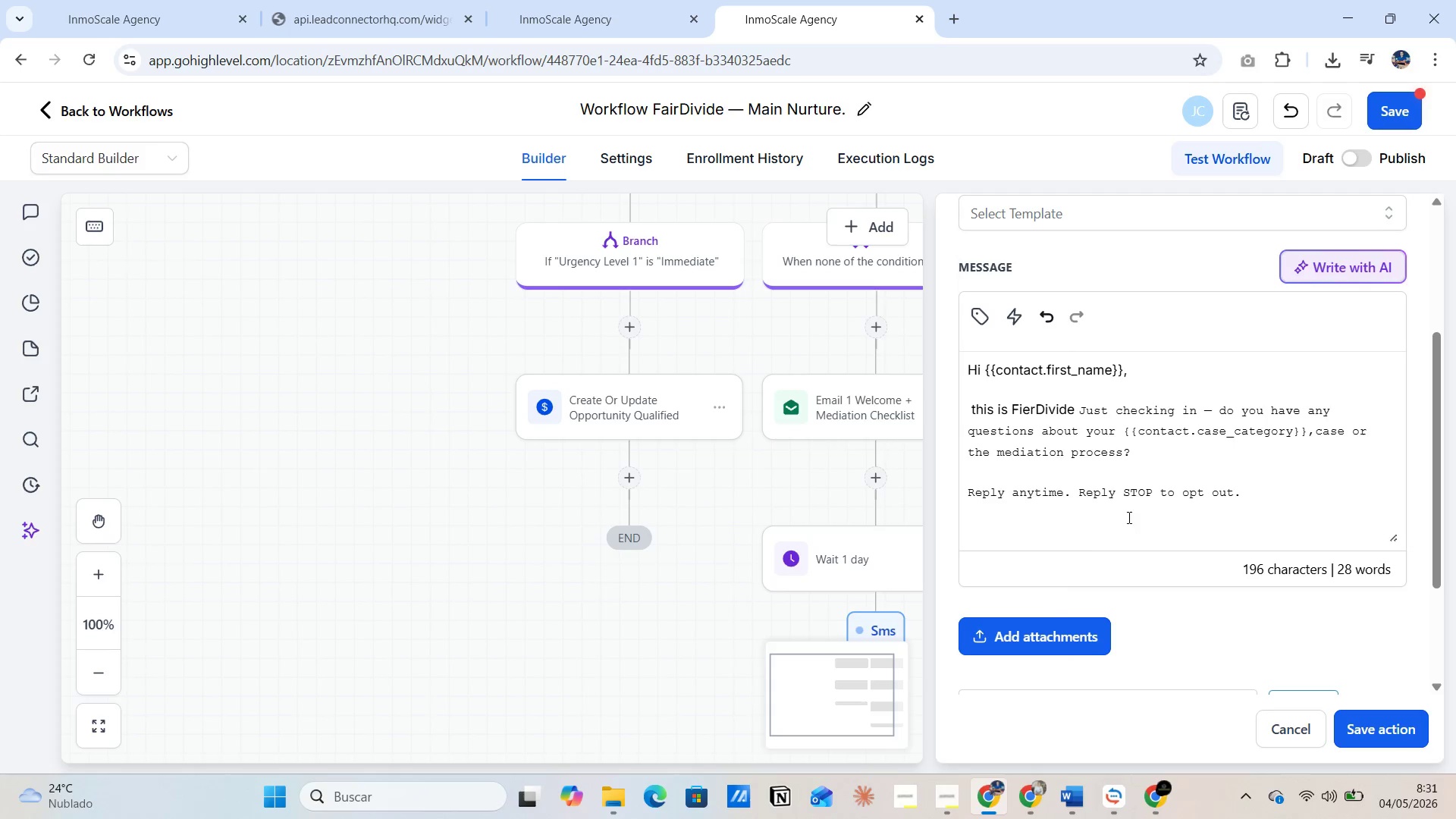 
left_click([1319, 452])
 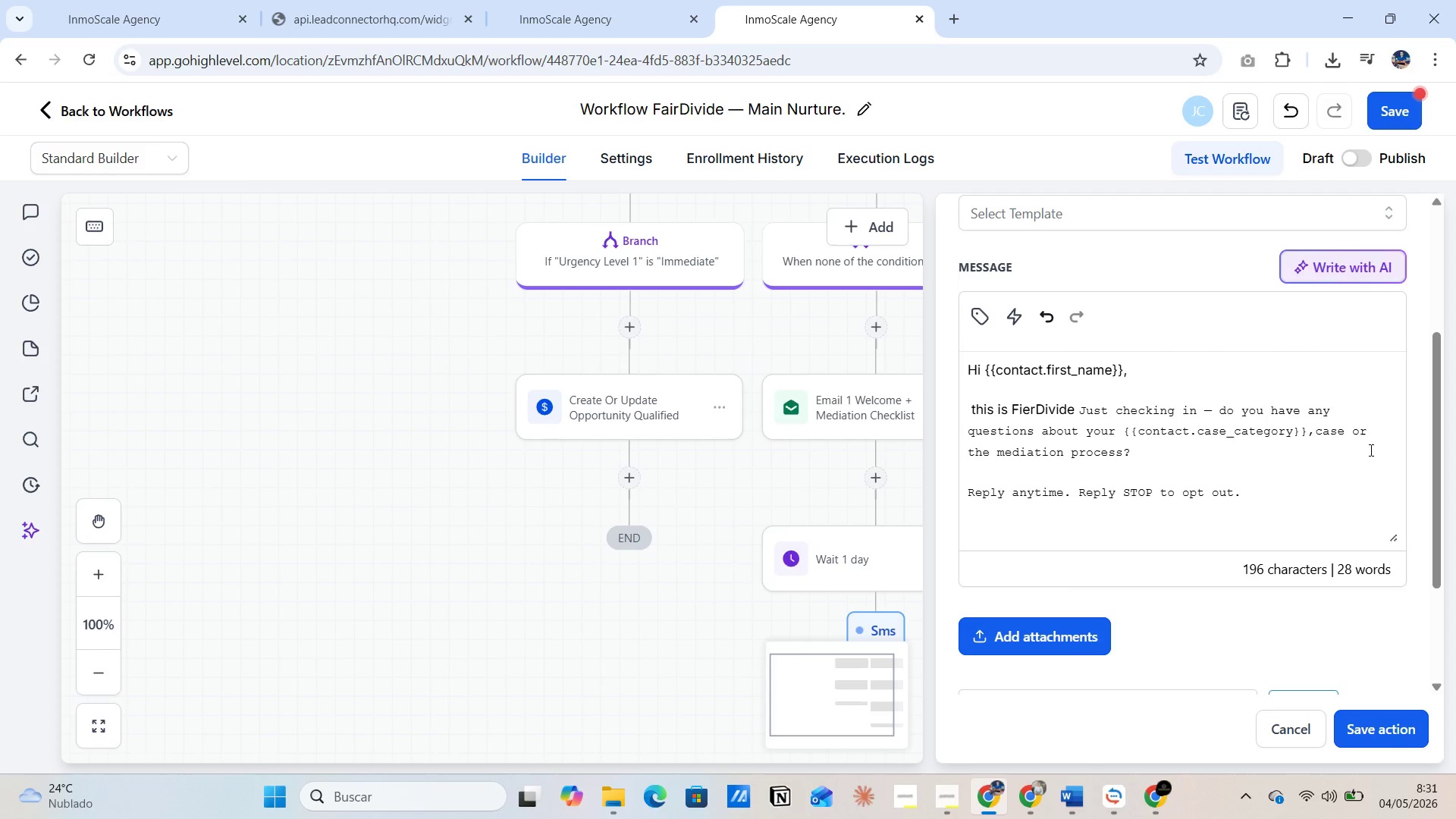 
left_click([1370, 450])
 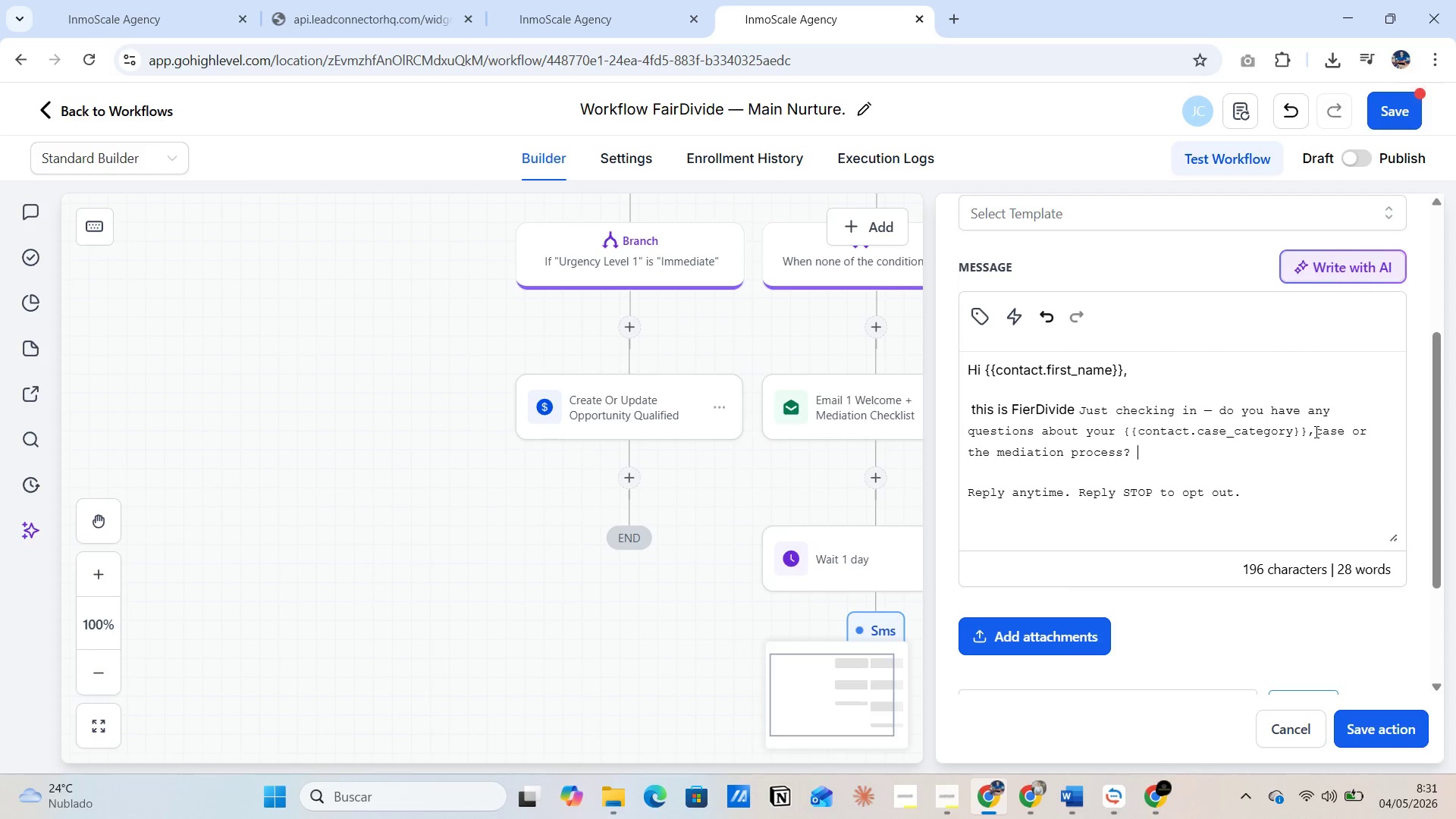 
left_click_drag(start_coordinate=[1315, 431], to_coordinate=[1269, 460])
 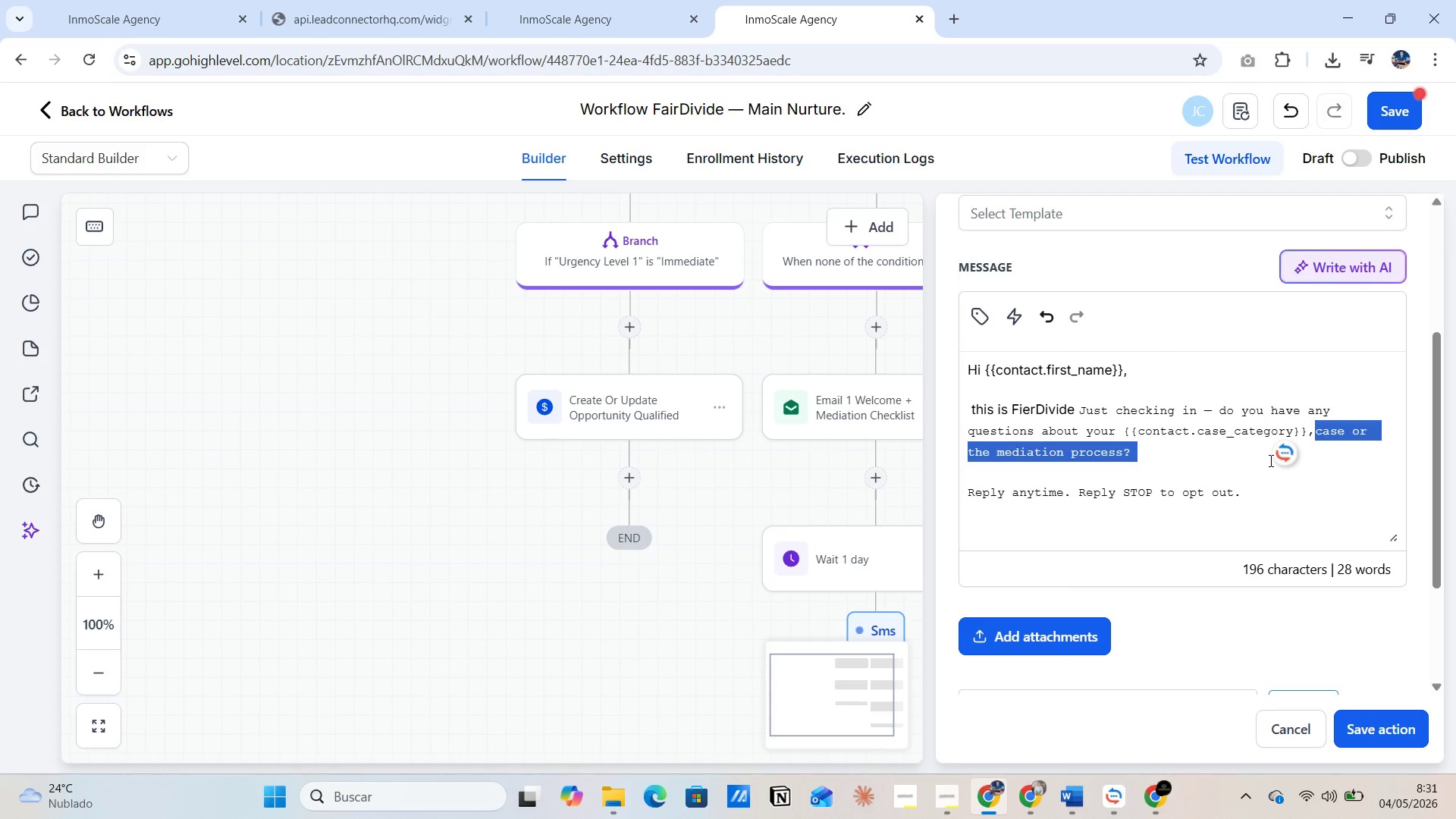 
key(Control+C)
 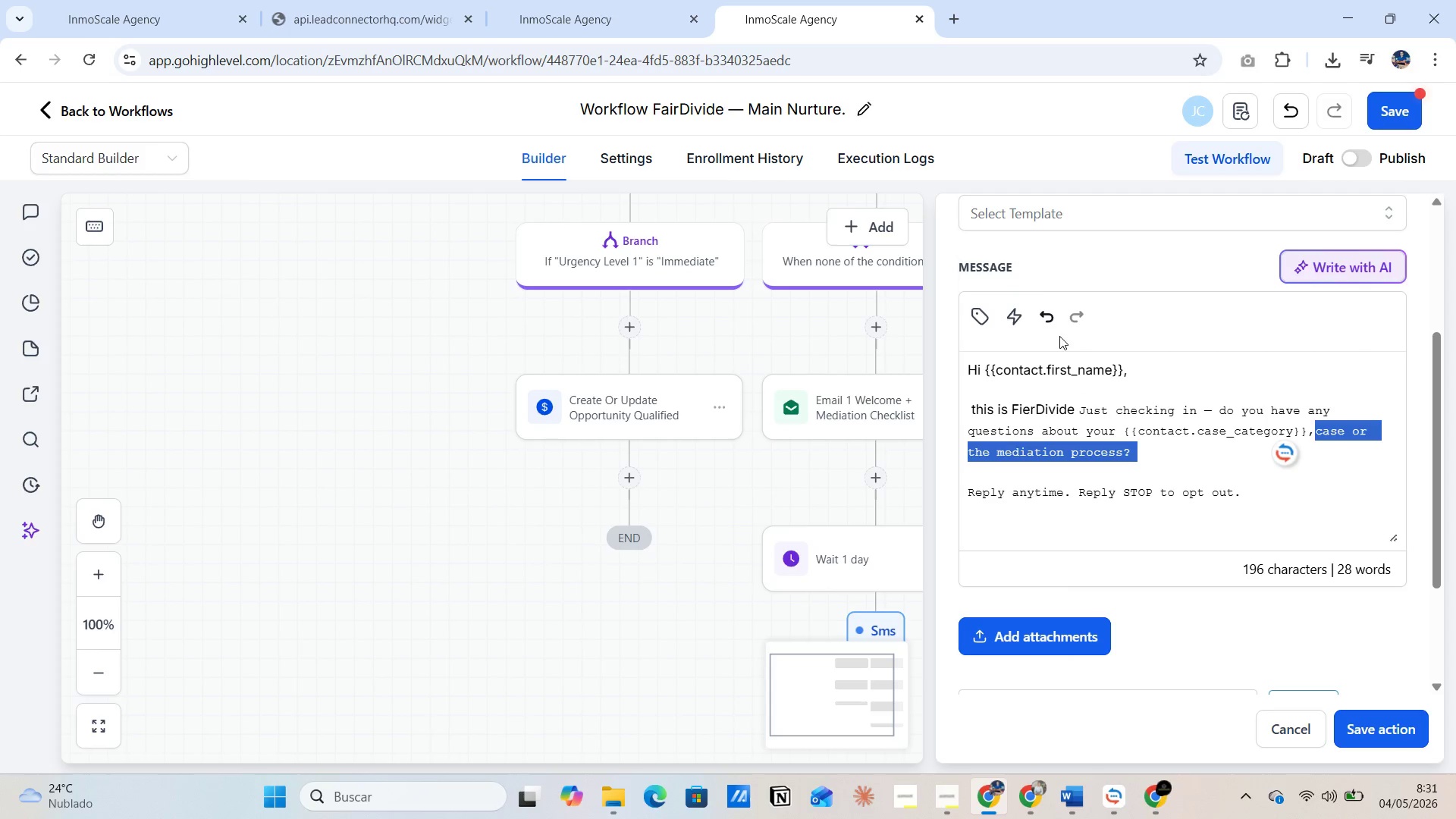 
scroll: coordinate [1113, 324], scroll_direction: up, amount: 2.0
 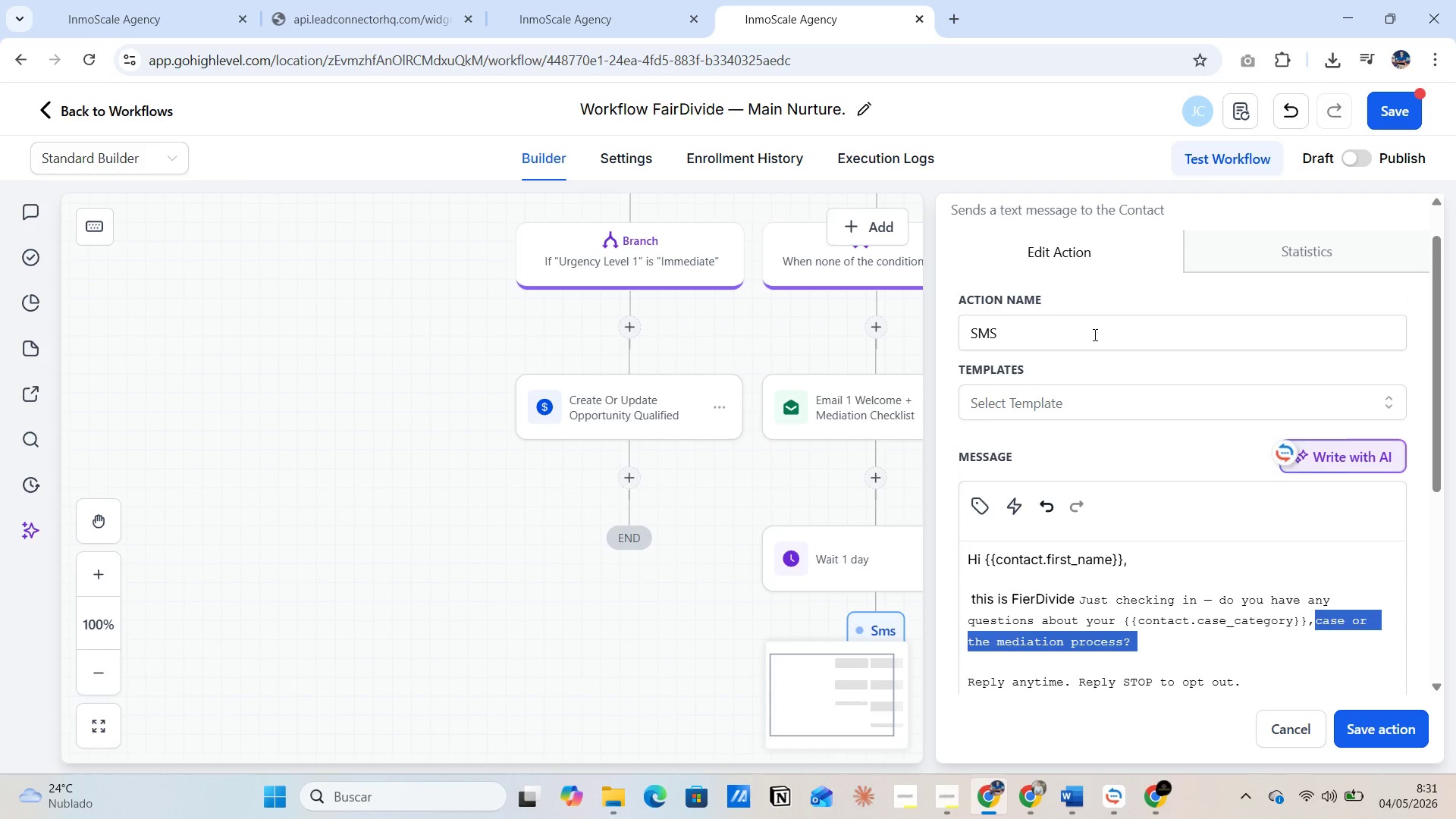 
left_click([1094, 334])
 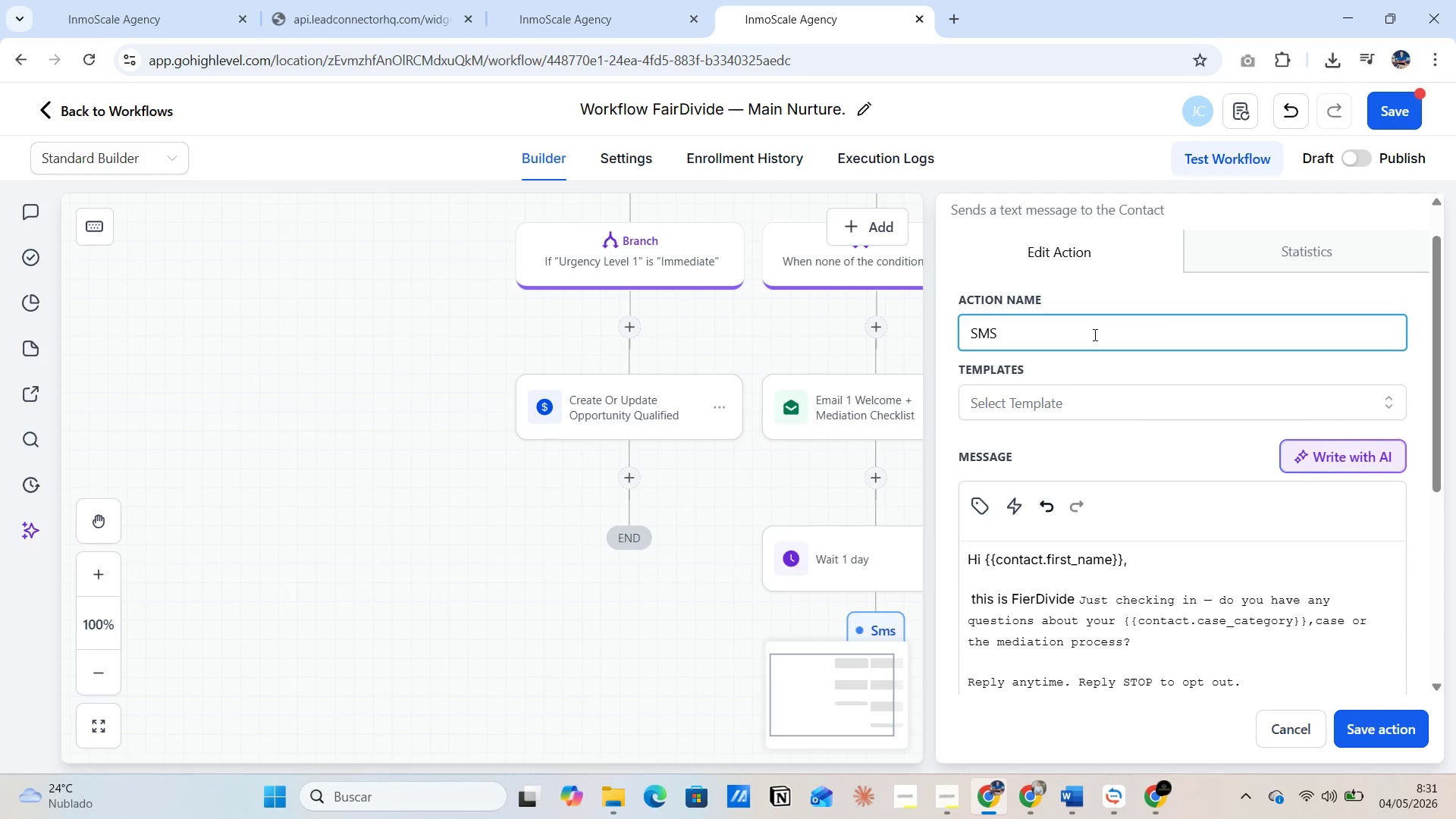 
key(Control+V)
 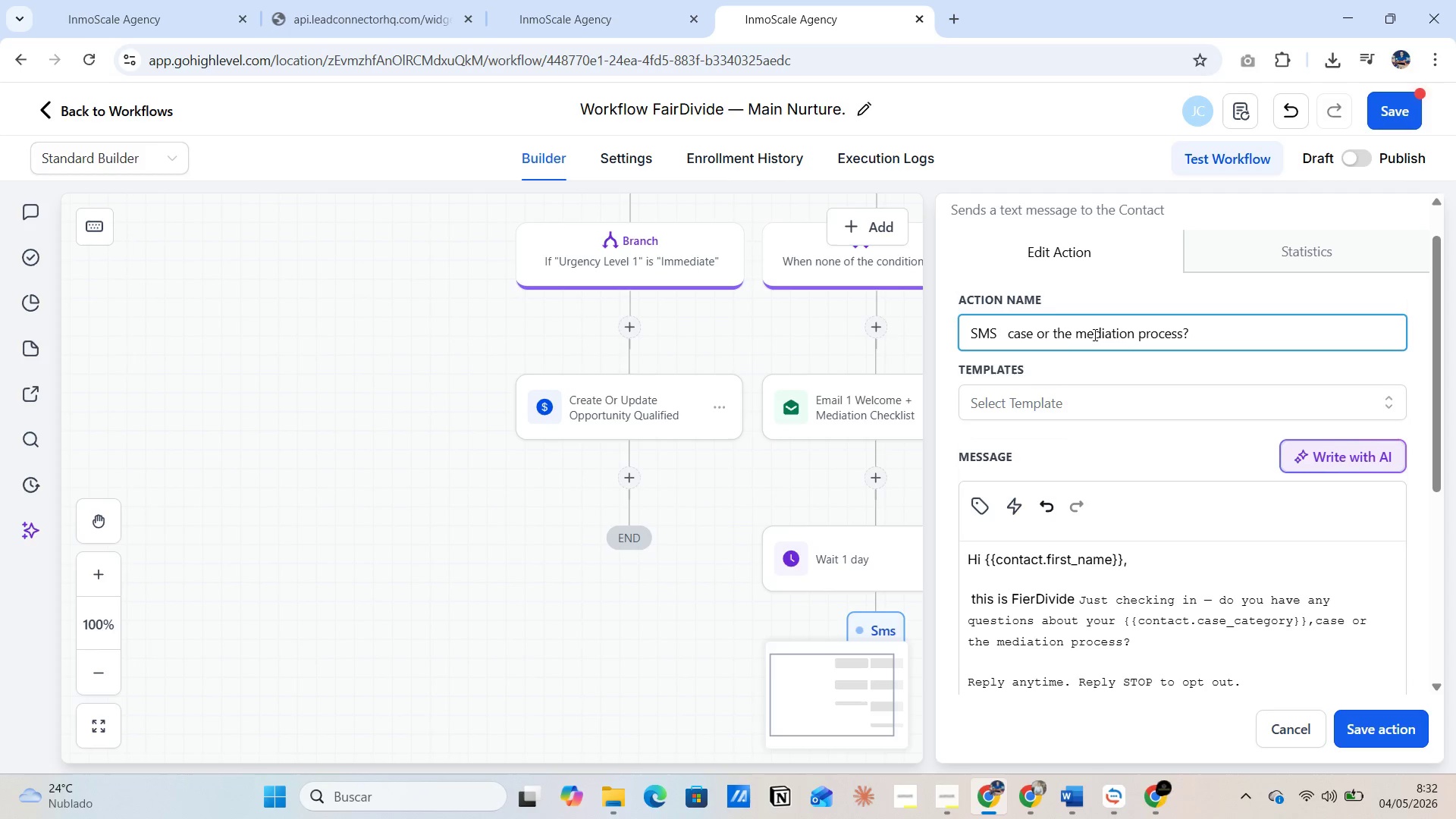 
wait(81.0)
 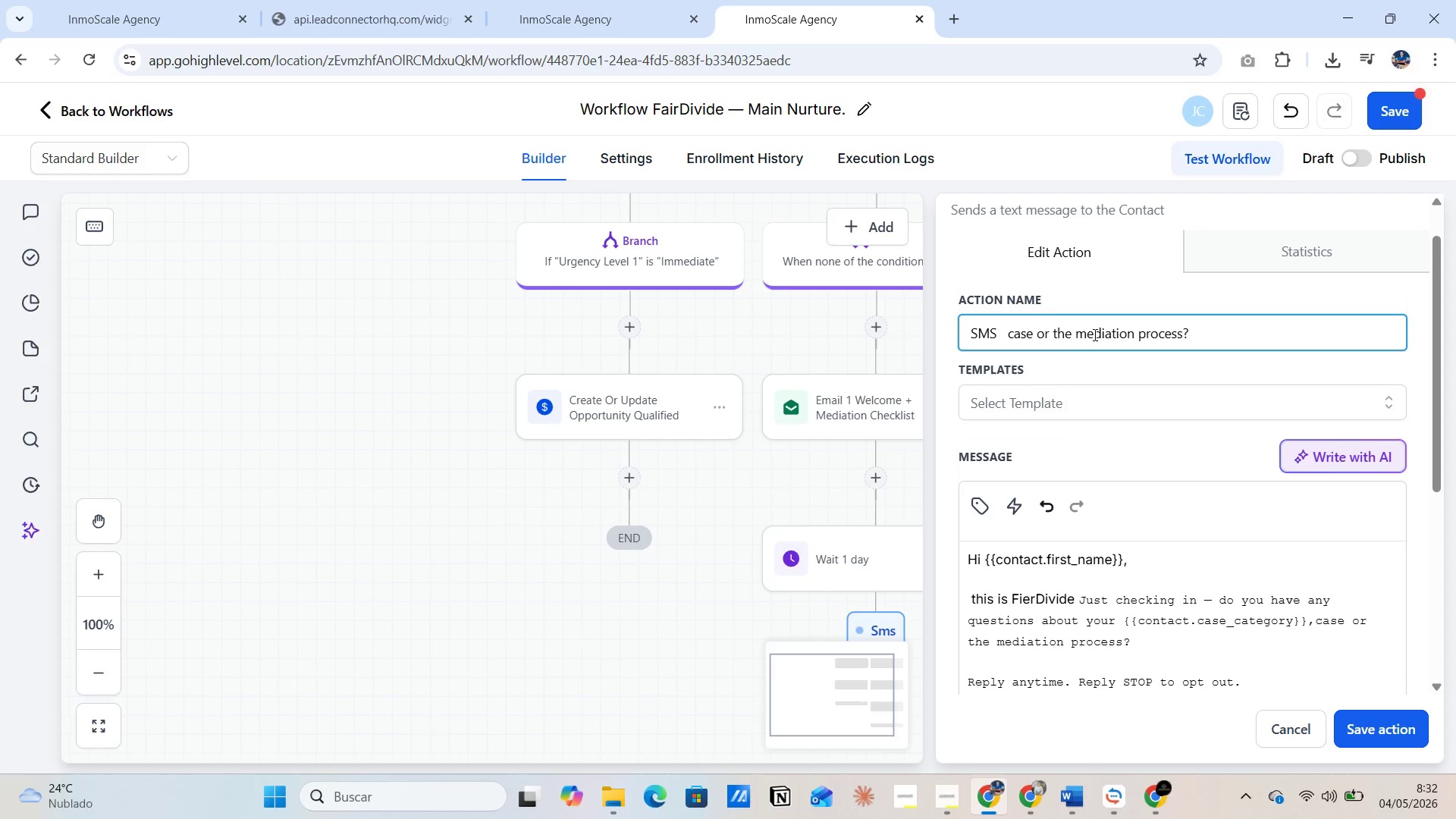 
left_click([1373, 733])
 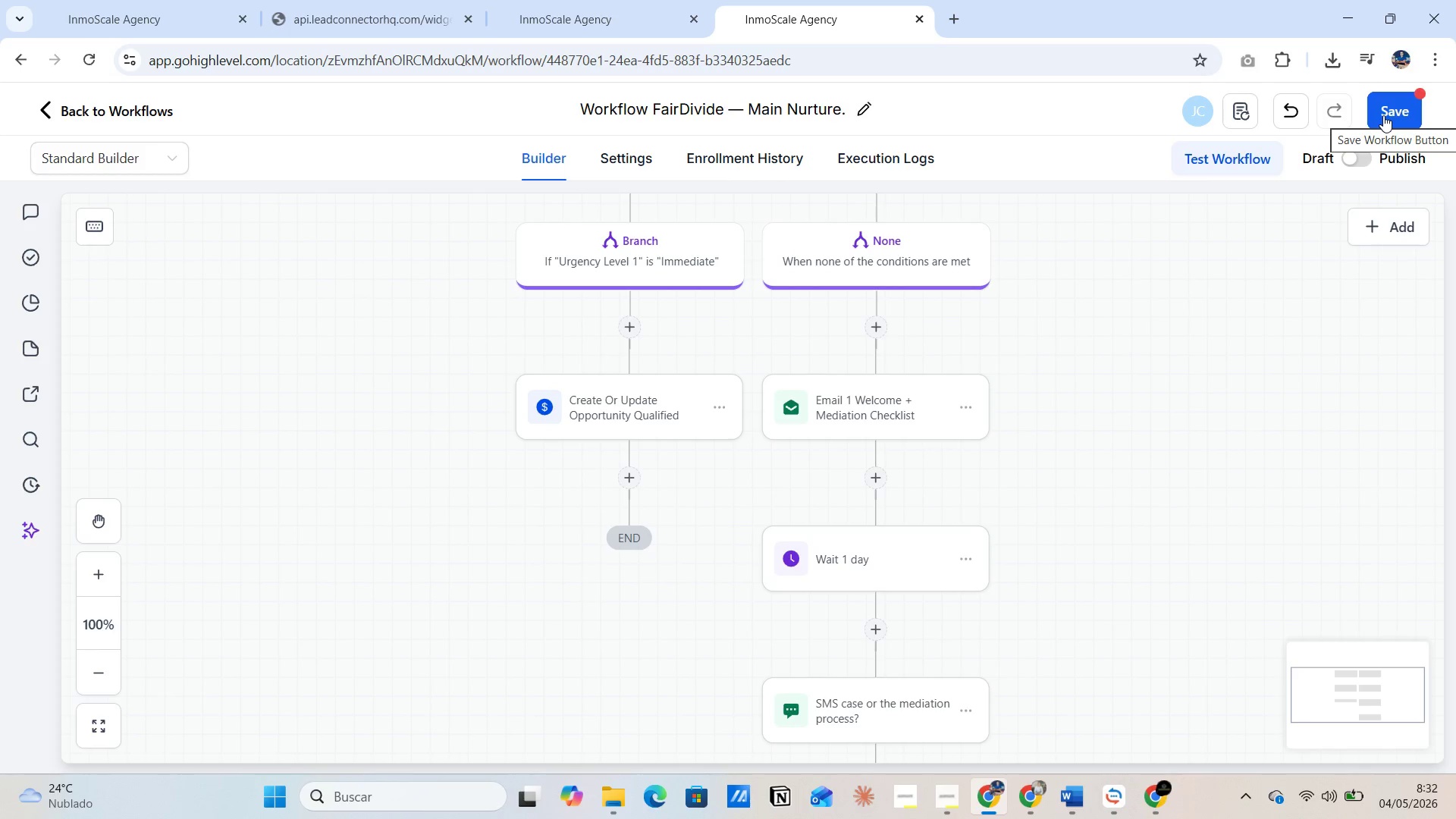 
wait(16.39)
 